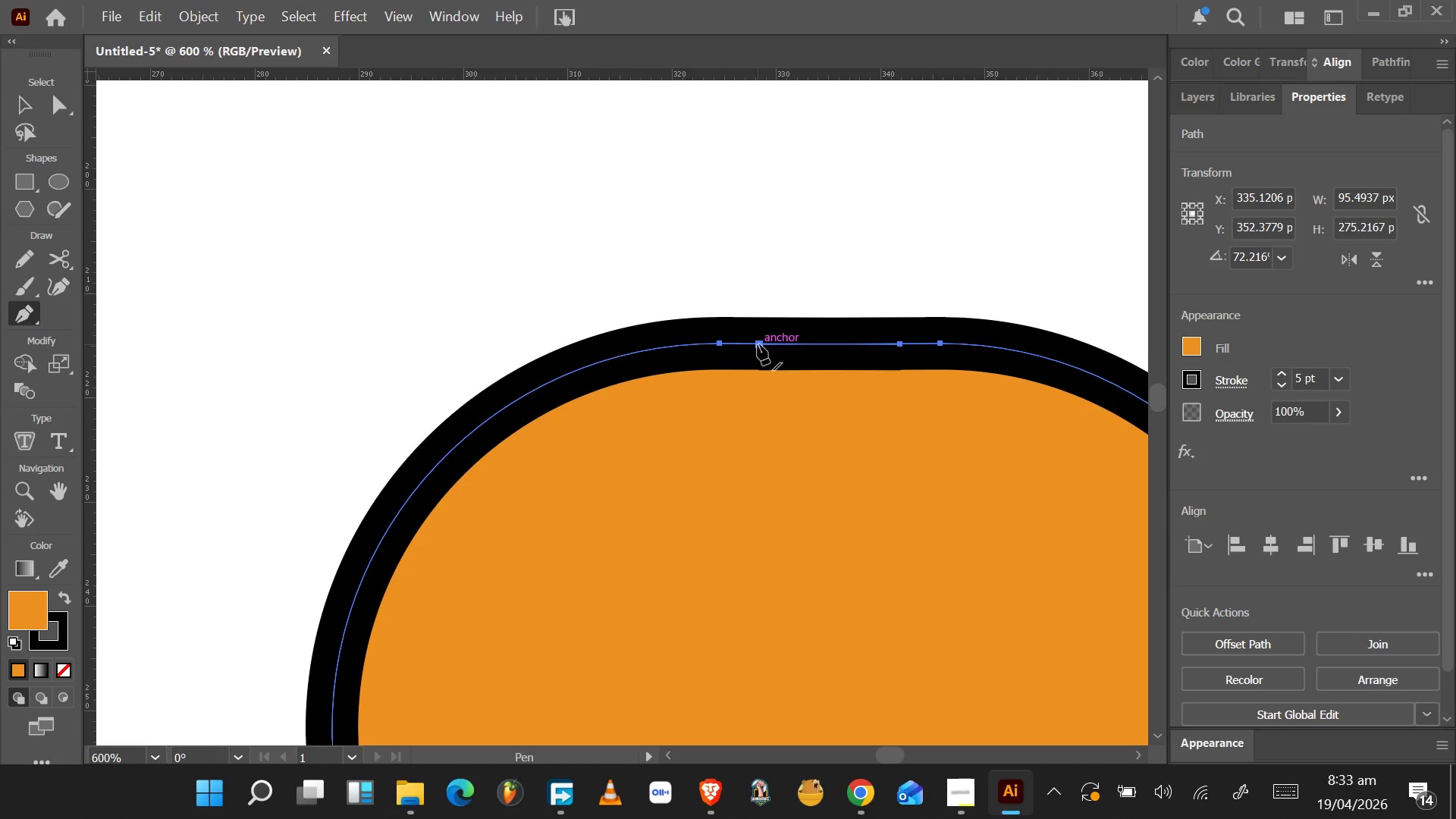 
scroll: coordinate [36, 734], scroll_direction: down, amount: 2.0
 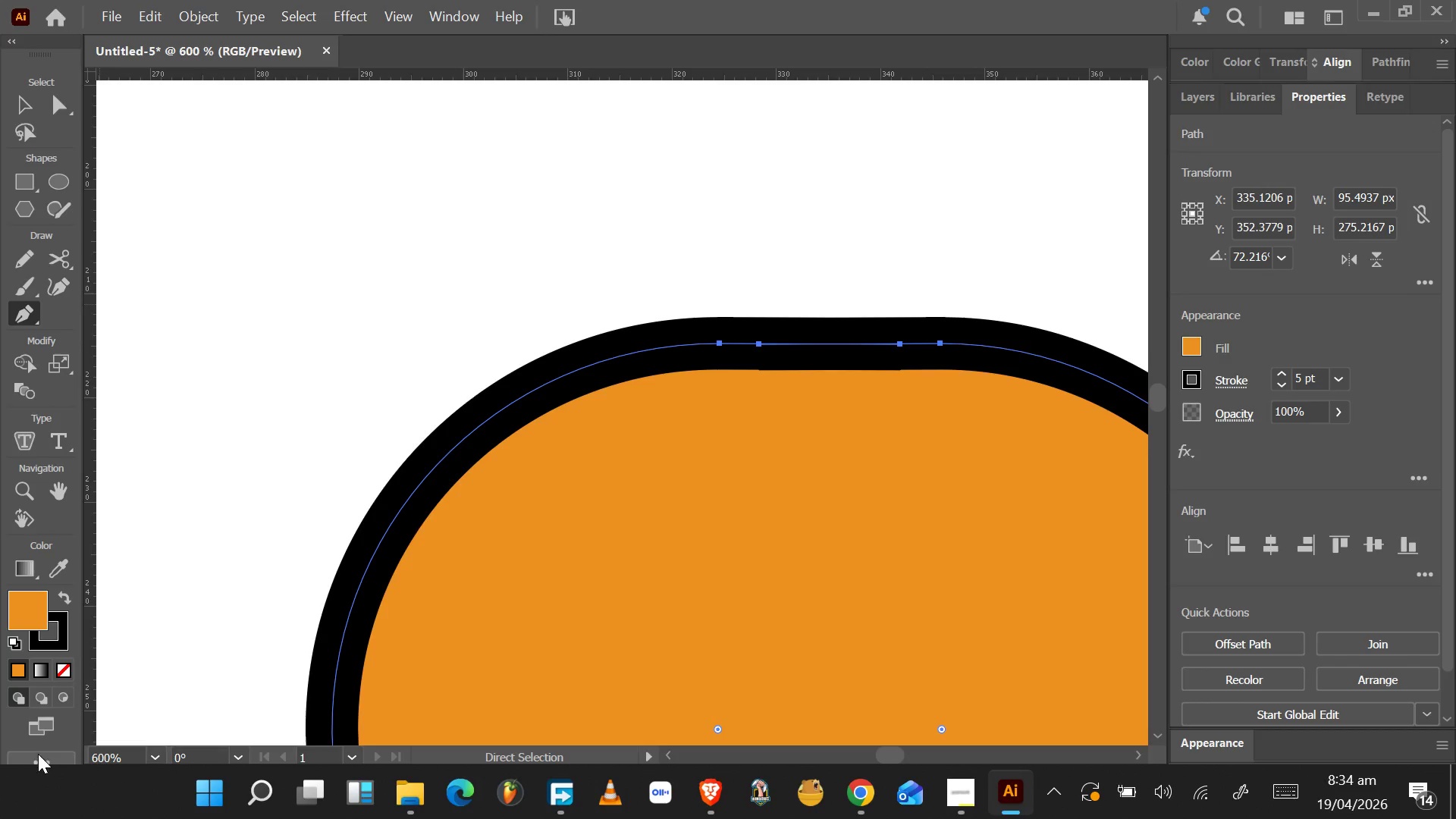 
left_click([39, 755])
 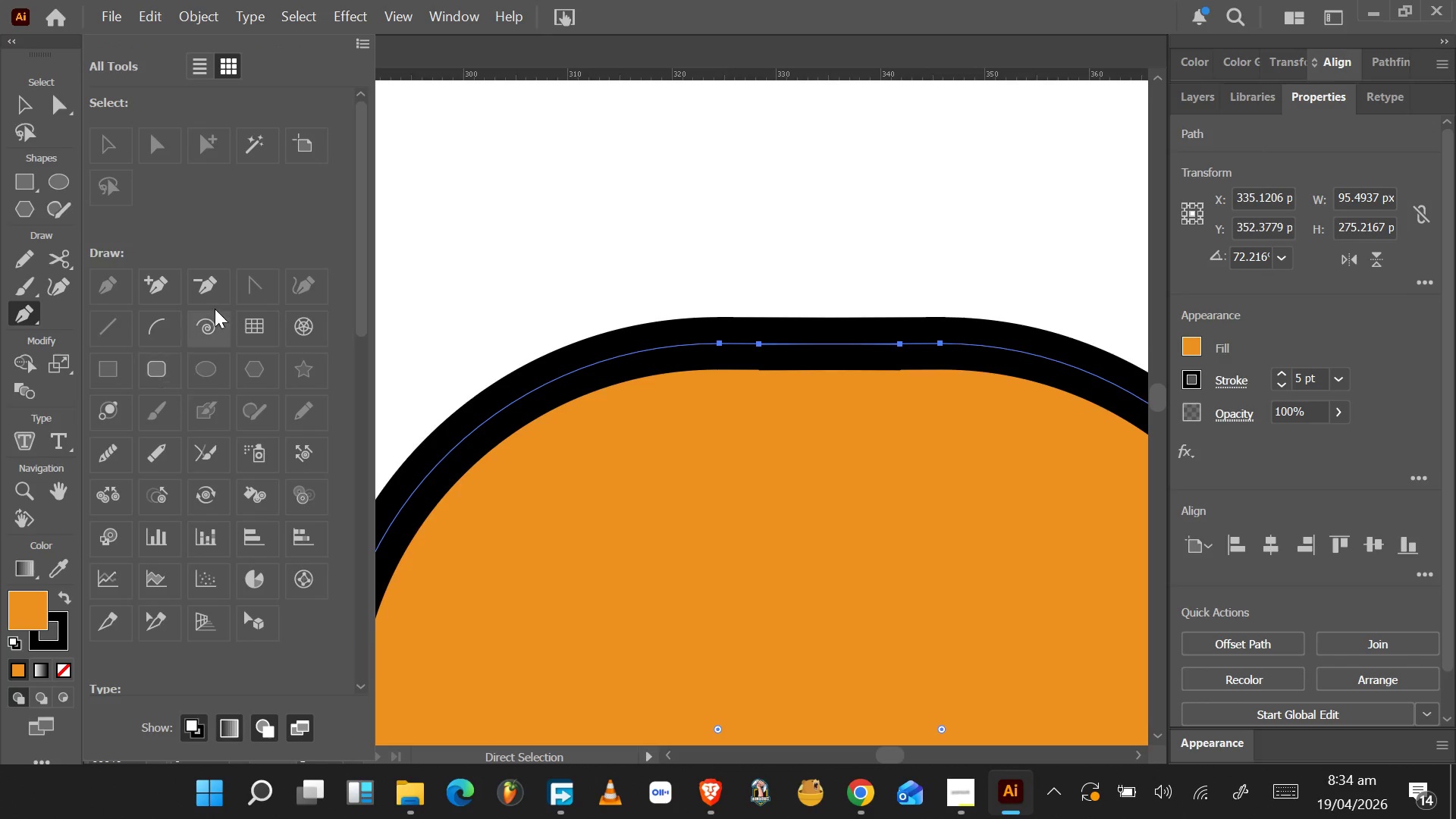 
left_click([222, 289])
 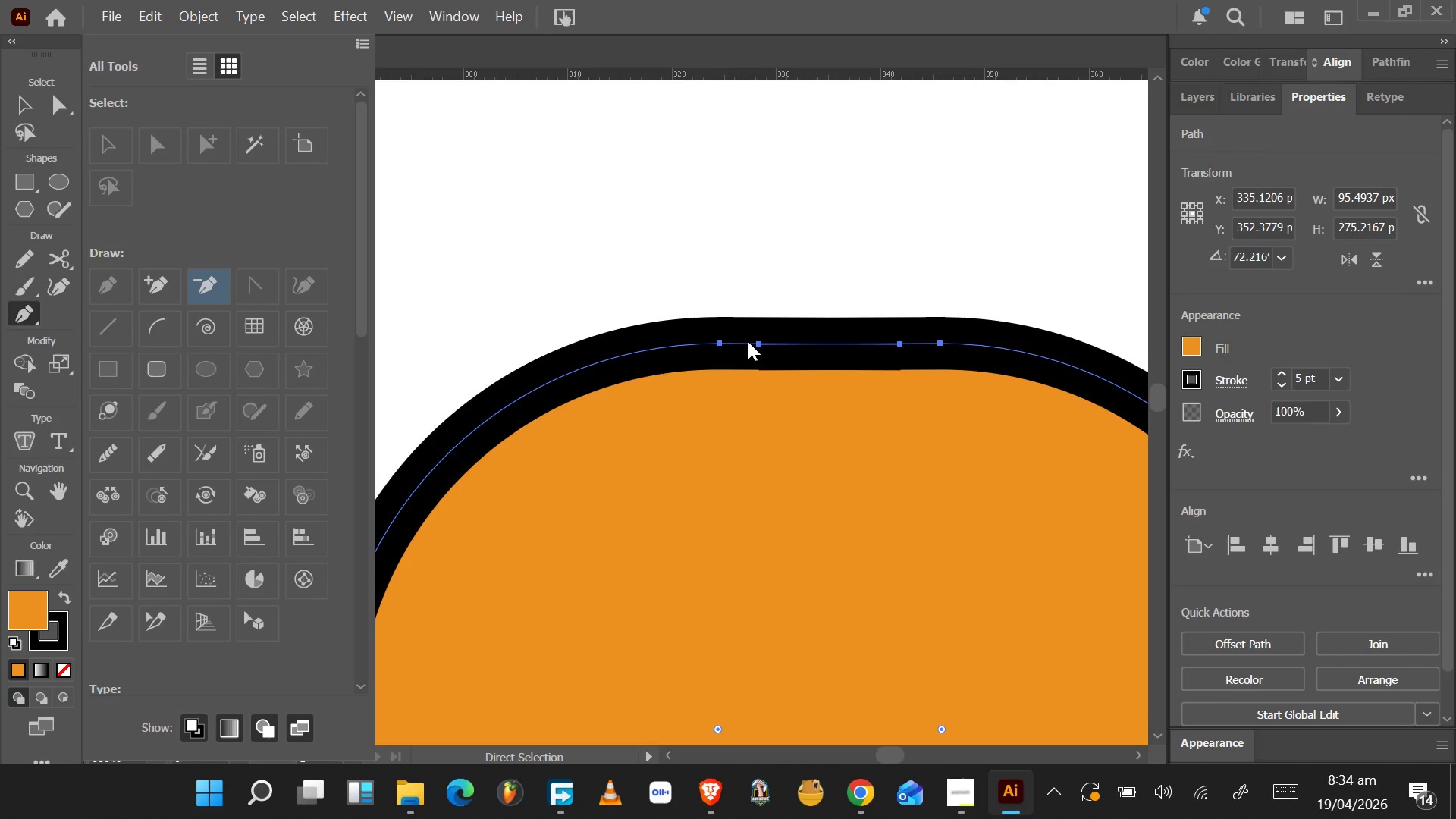 
wait(9.59)
 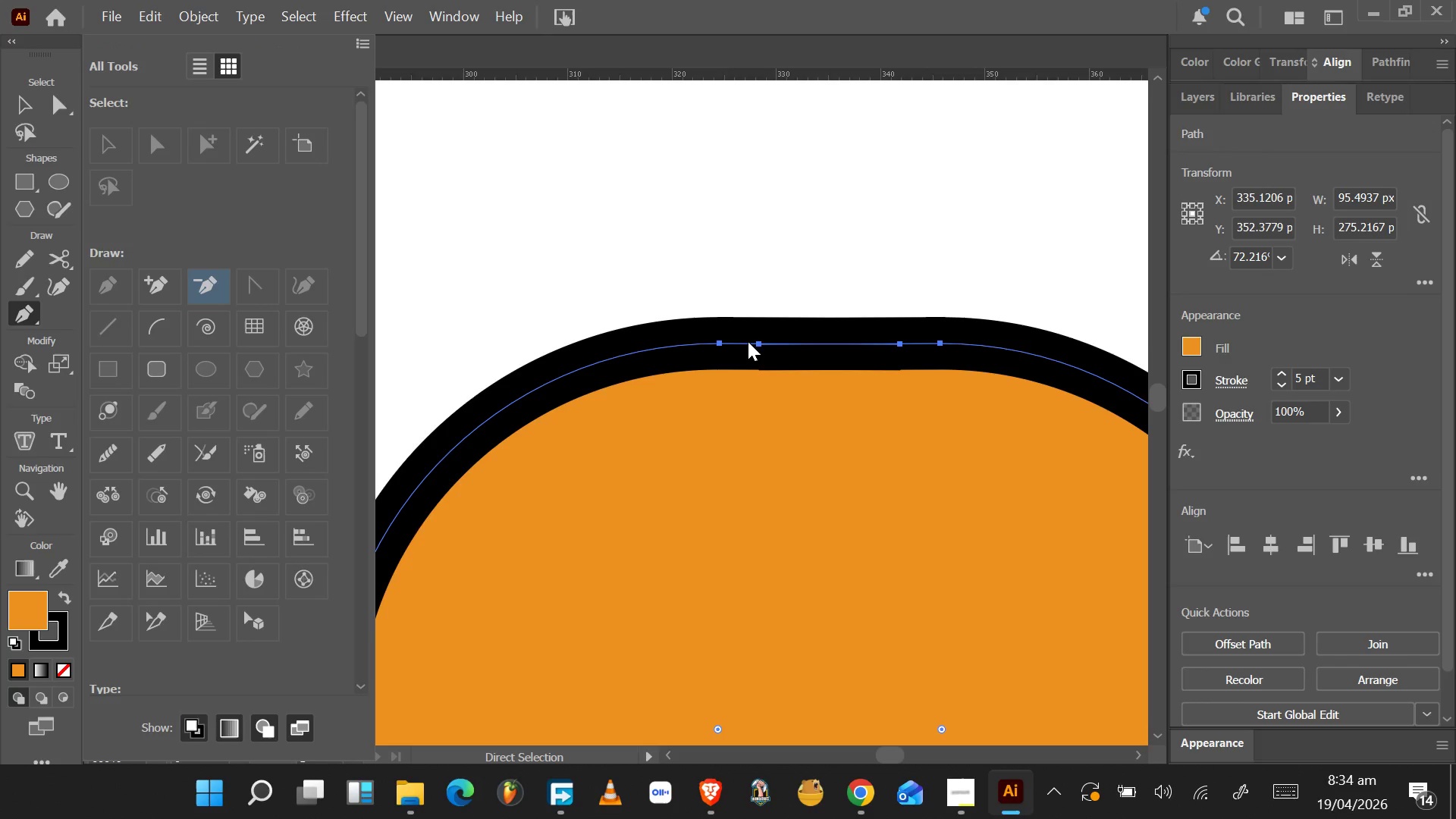 
left_click([758, 344])
 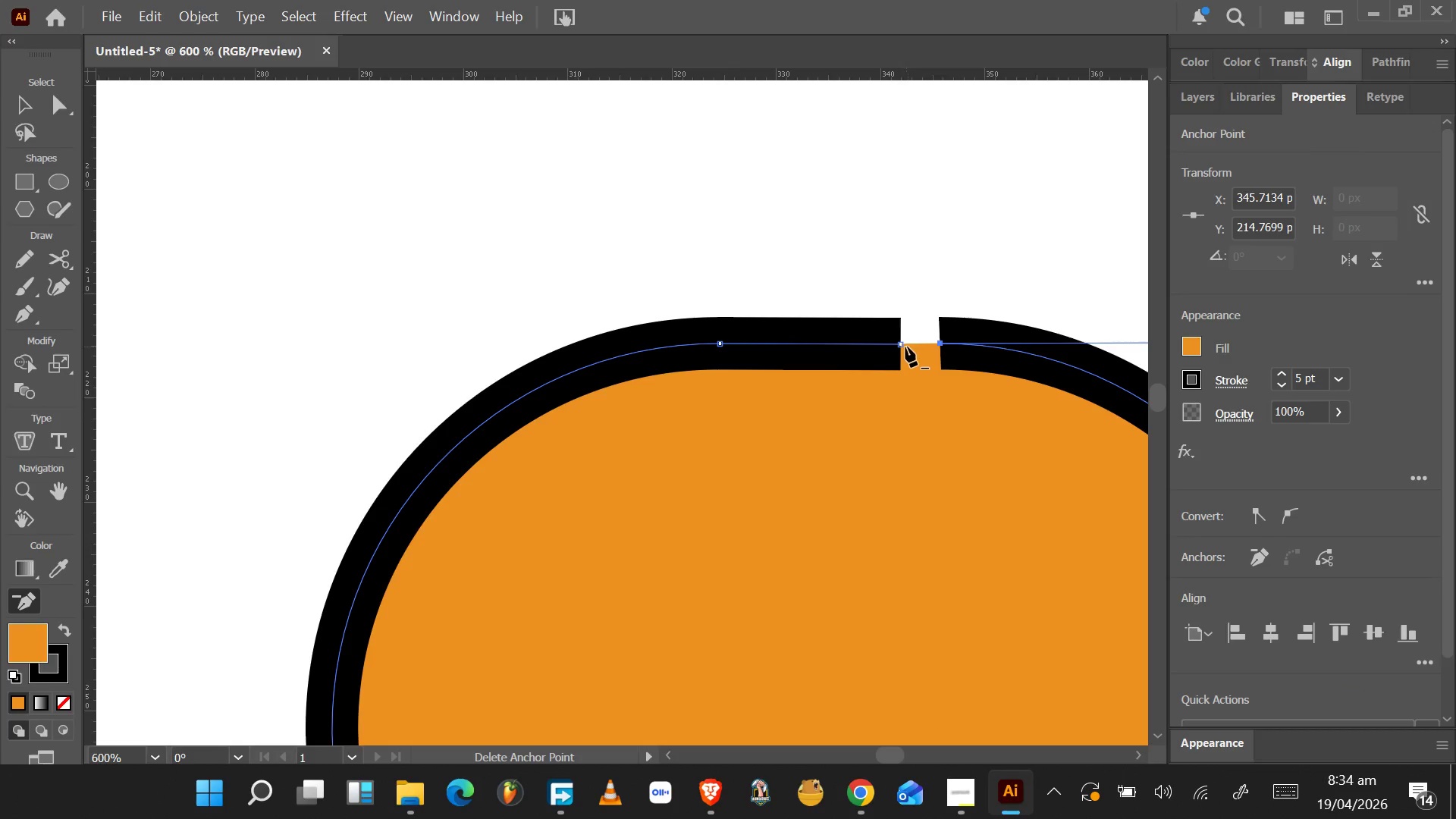 
left_click([898, 346])
 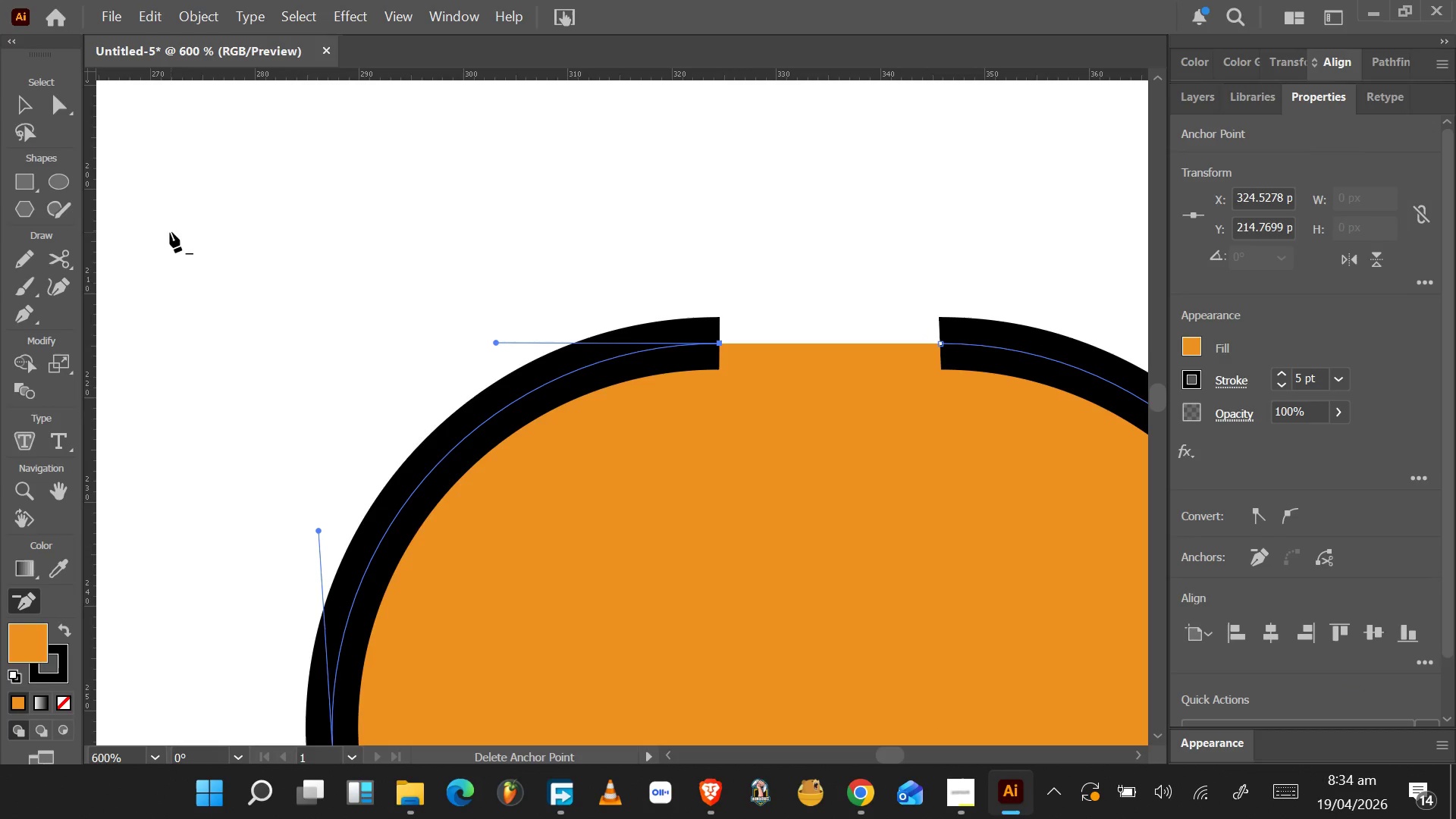 
scroll: coordinate [666, 527], scroll_direction: down, amount: 4.0
 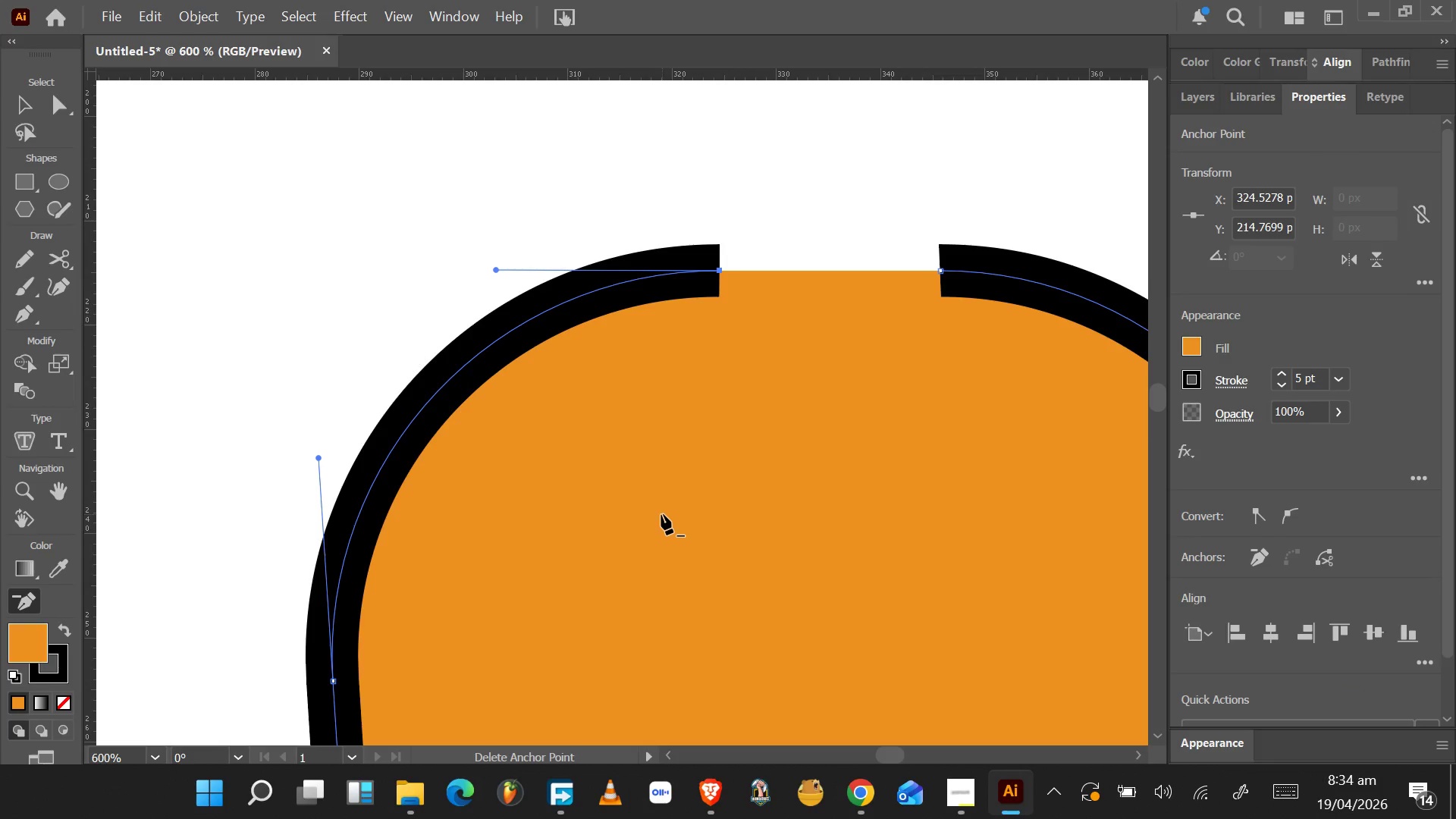 
hold_key(key=AltLeft, duration=0.39)
scroll: coordinate [661, 514], scroll_direction: down, amount: 3.0
 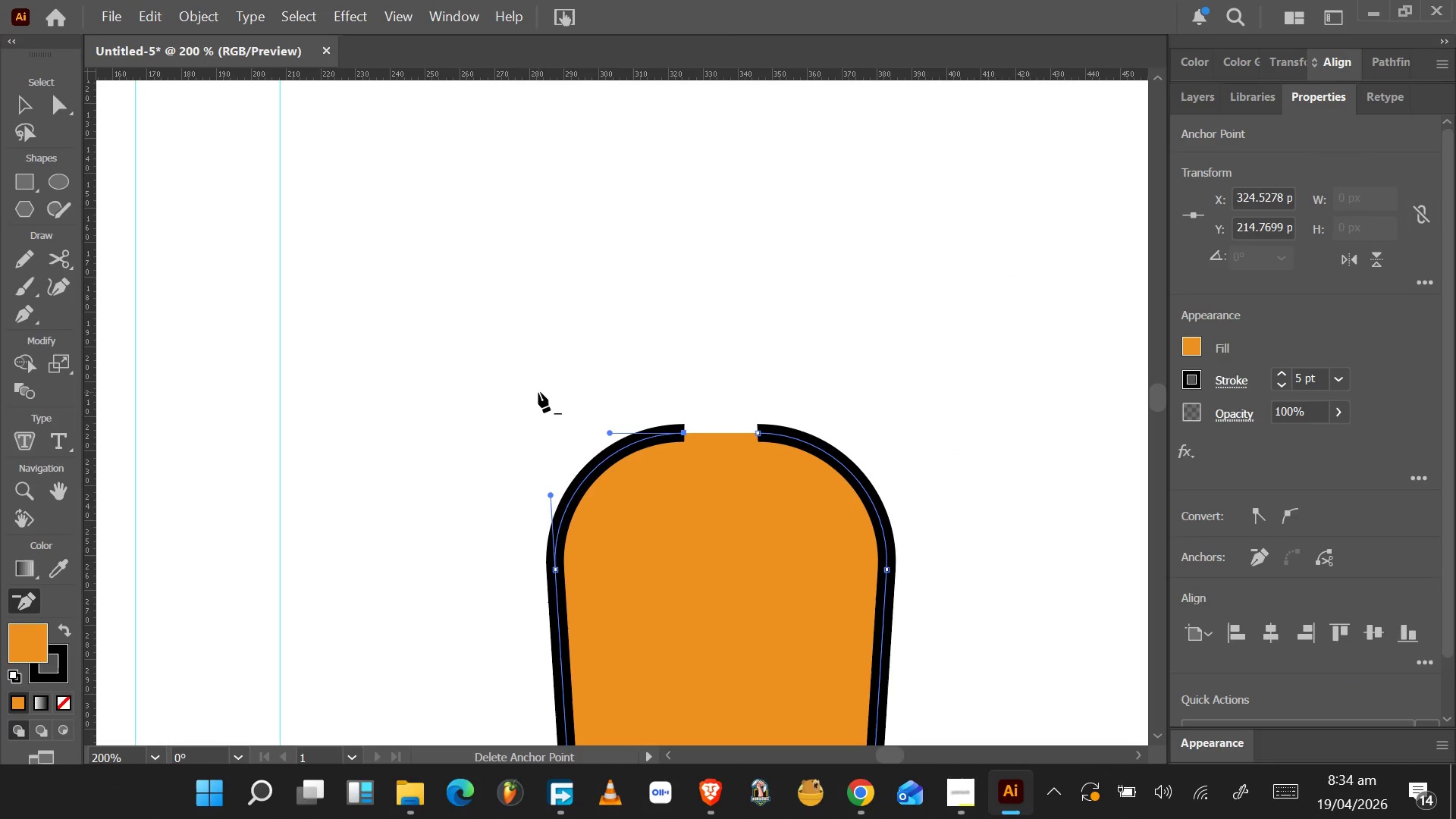 
key(A)
 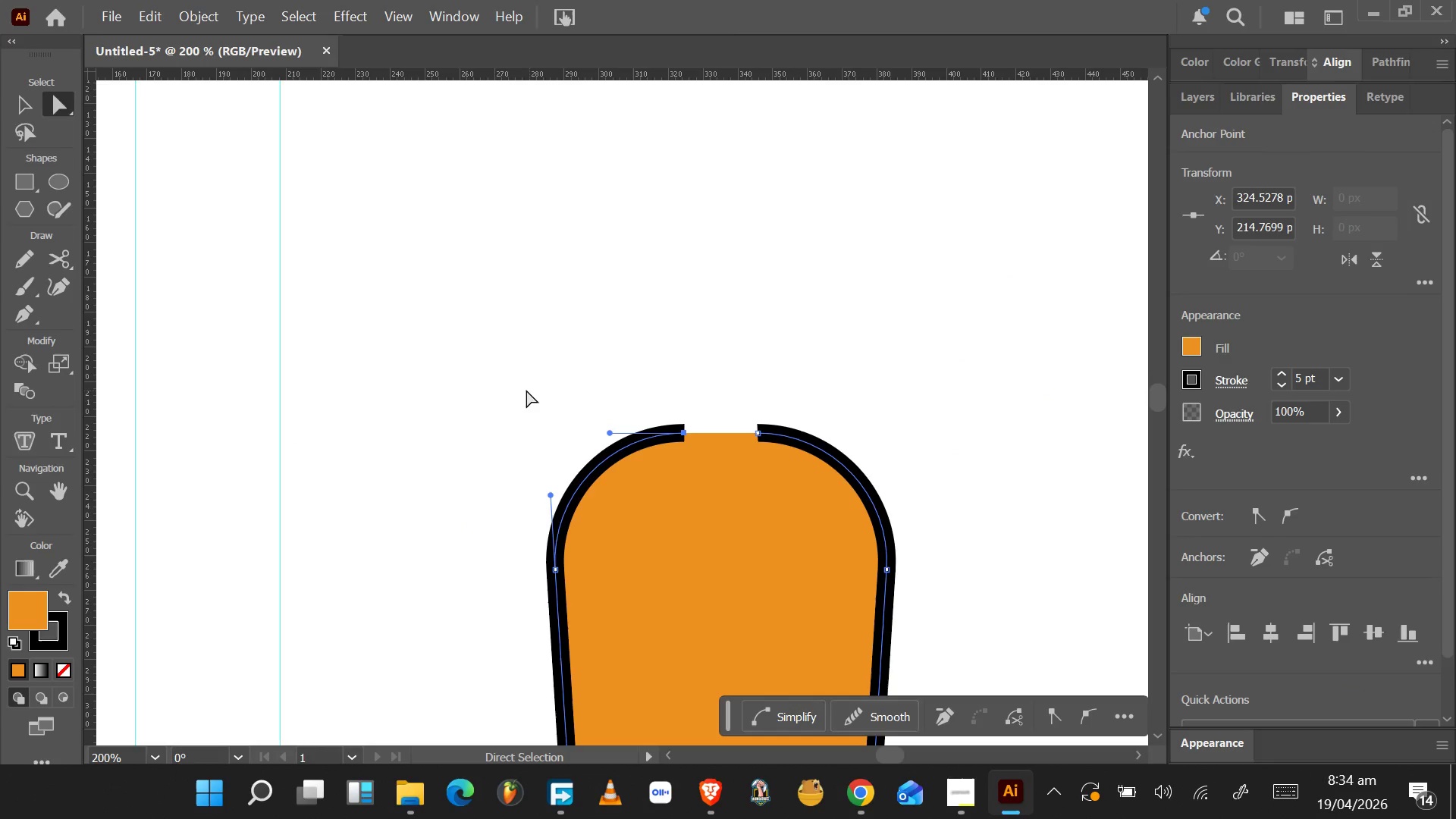 
left_click_drag(start_coordinate=[507, 387], to_coordinate=[977, 601])
 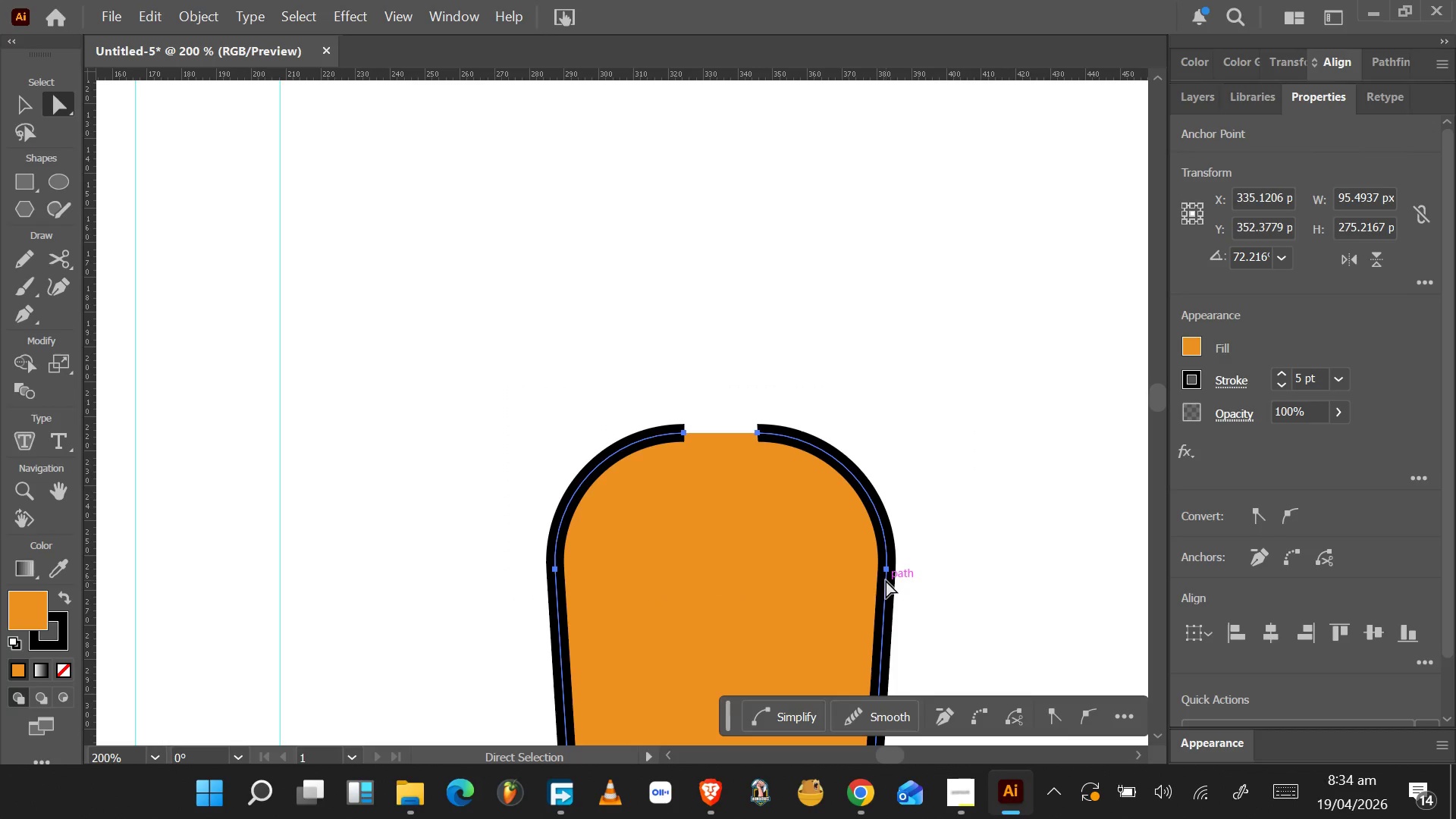 
key(Control+Z)
 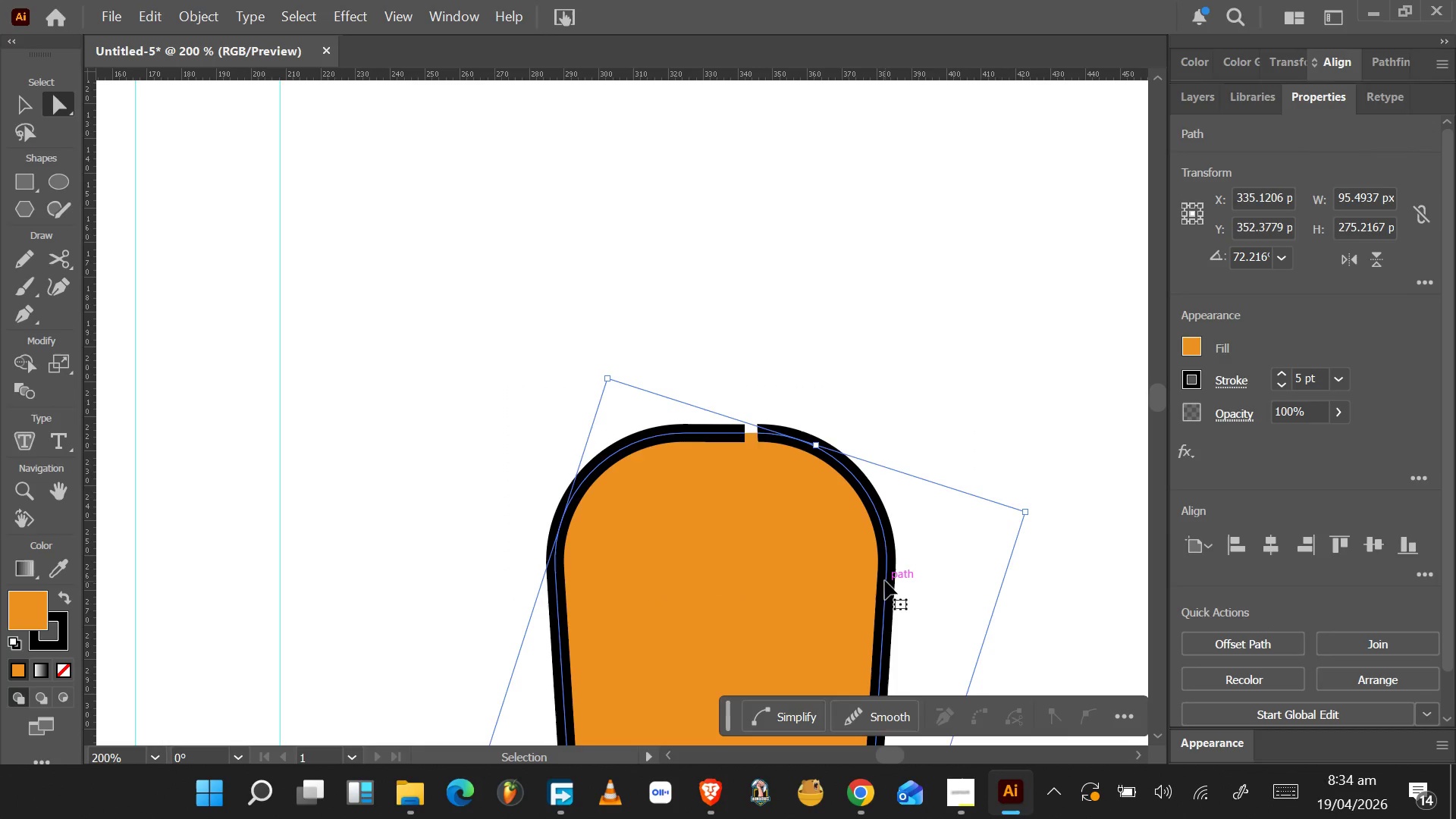 
key(Control+Z)
 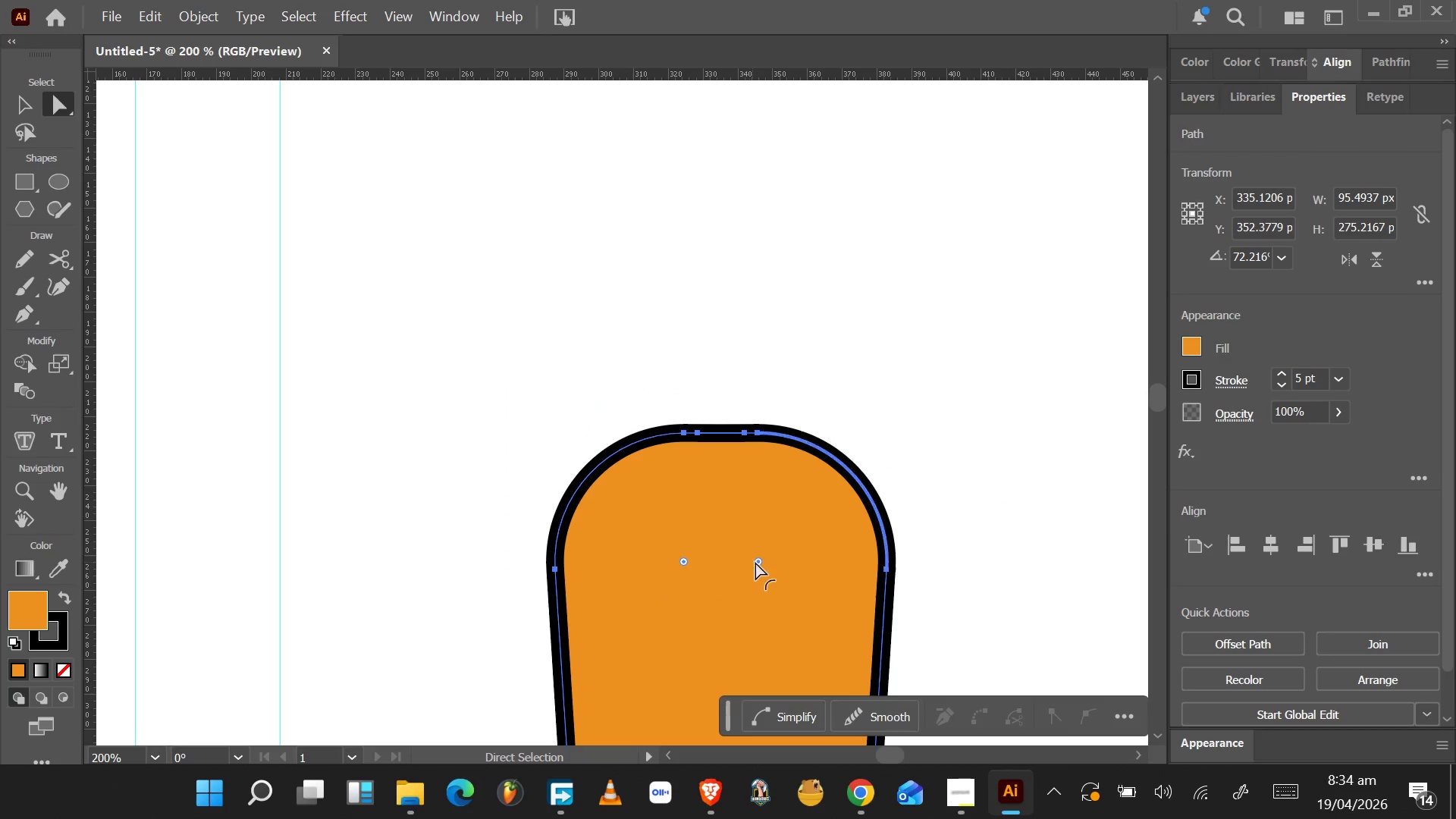 
left_click_drag(start_coordinate=[758, 562], to_coordinate=[758, 554])
 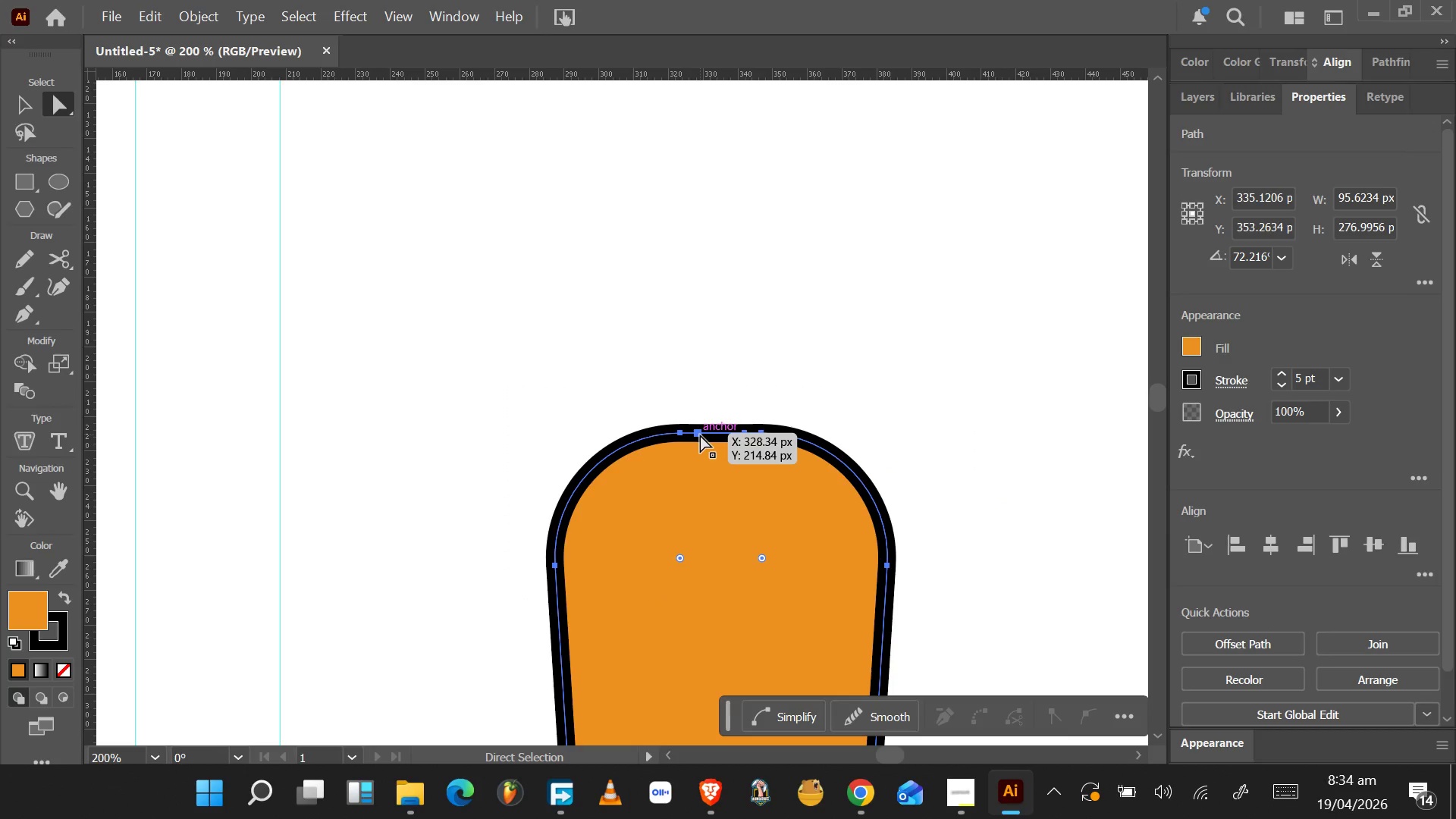 
hold_key(key=AltLeft, duration=0.66)
scroll: coordinate [700, 435], scroll_direction: up, amount: 4.0
 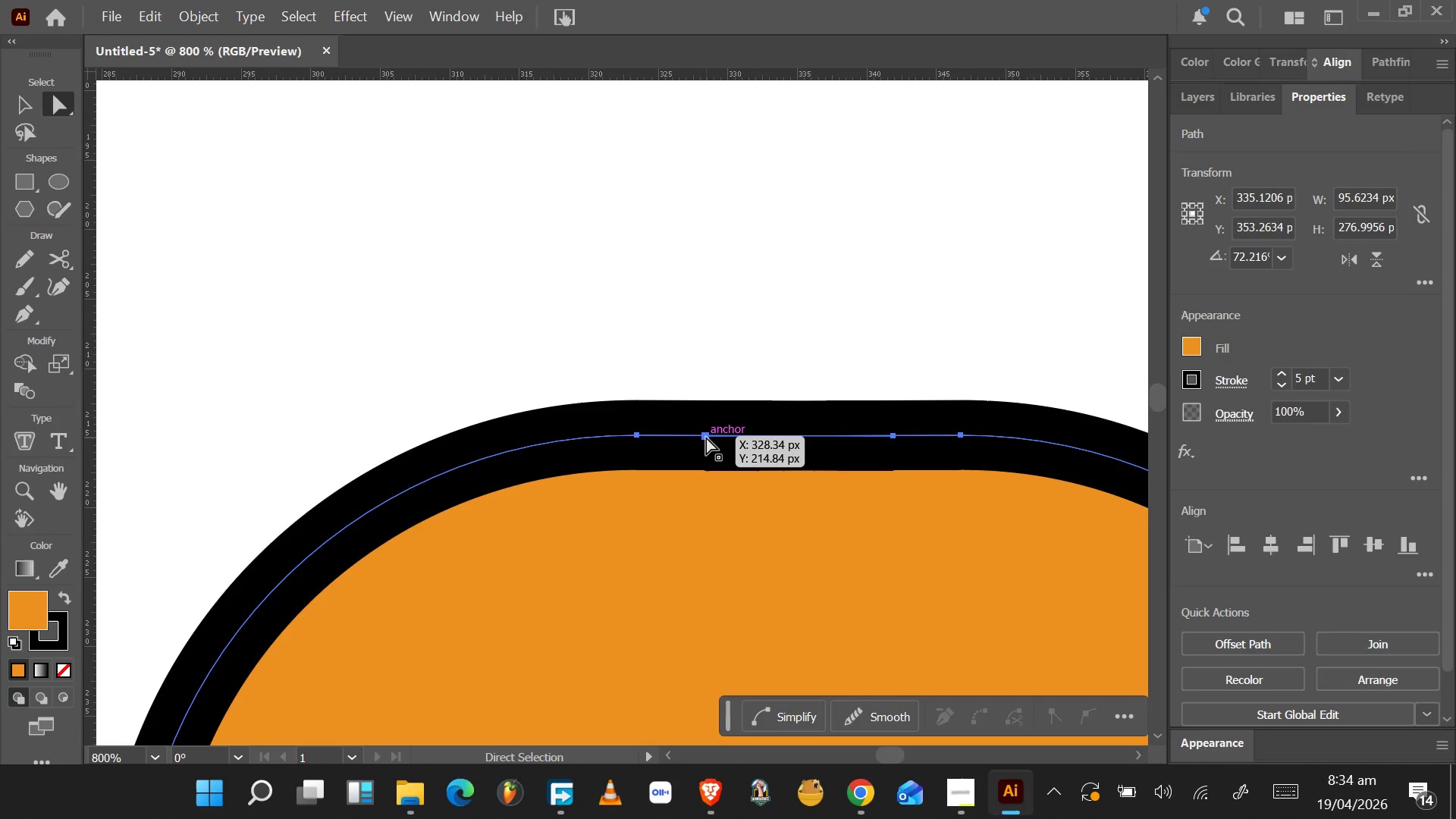 
hold_key(key=AltLeft, duration=1.27)
left_click_drag(start_coordinate=[706, 437], to_coordinate=[713, 437])
 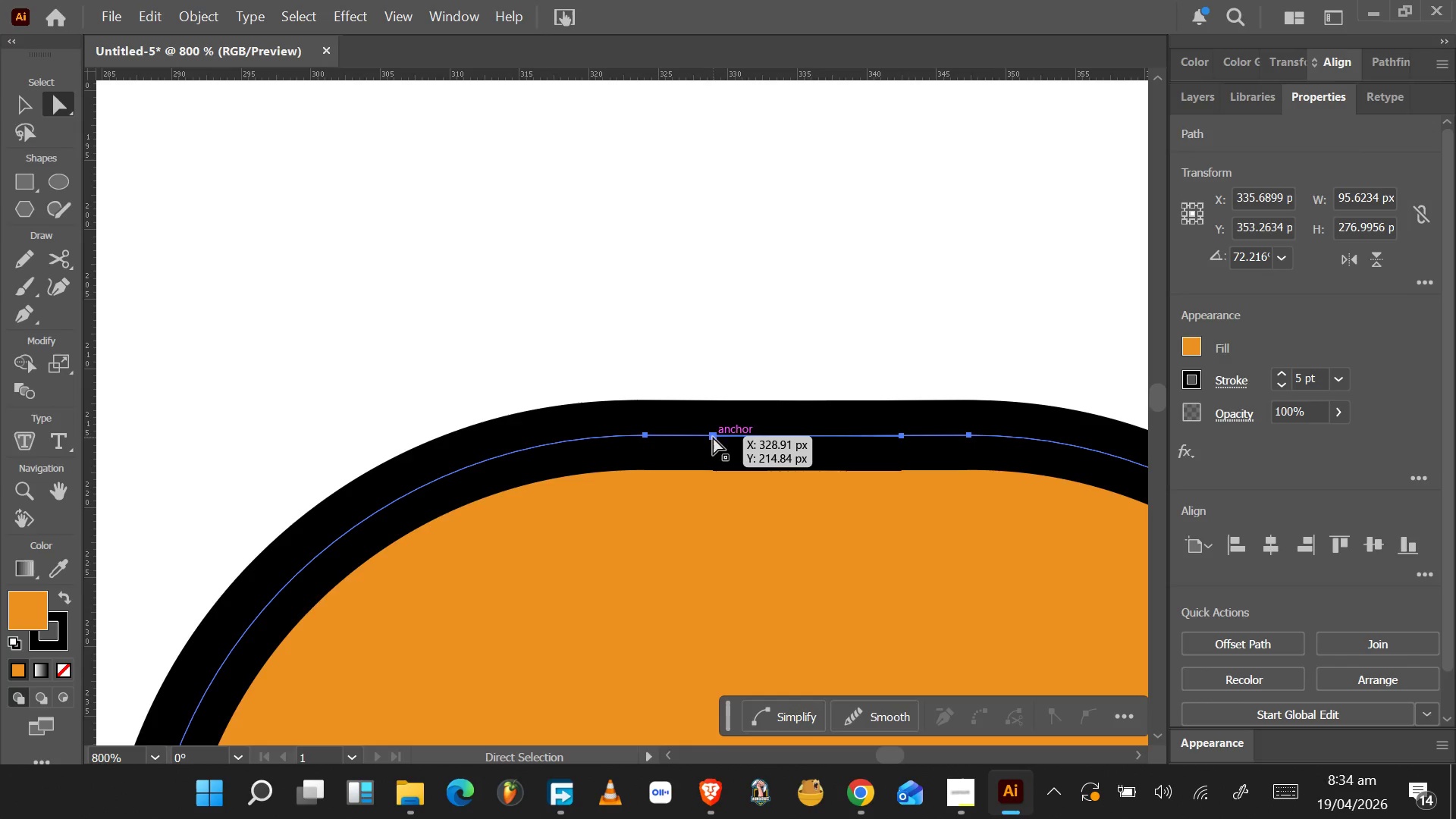 
key(Control+Z)
 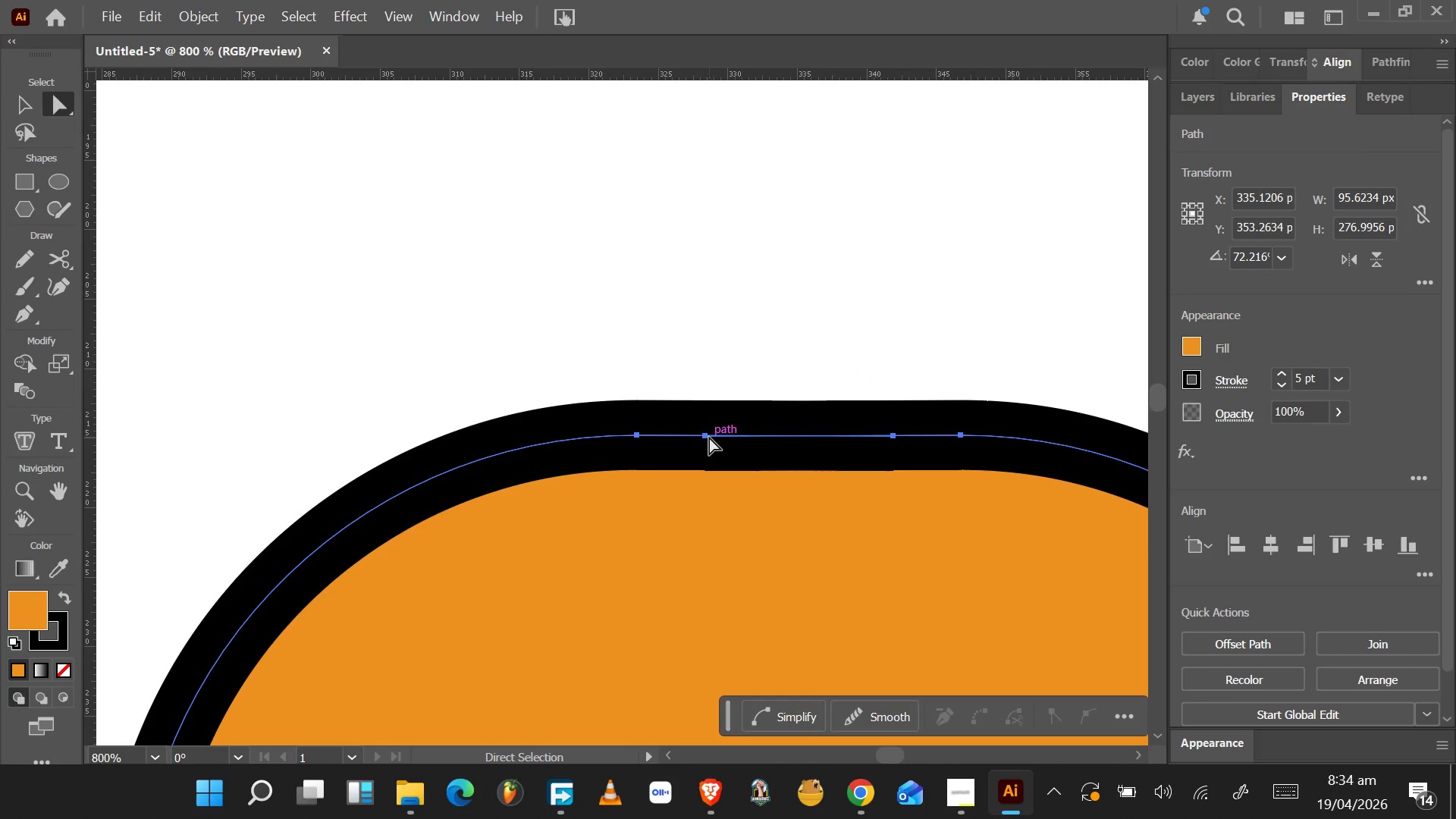 
left_click([705, 436])
 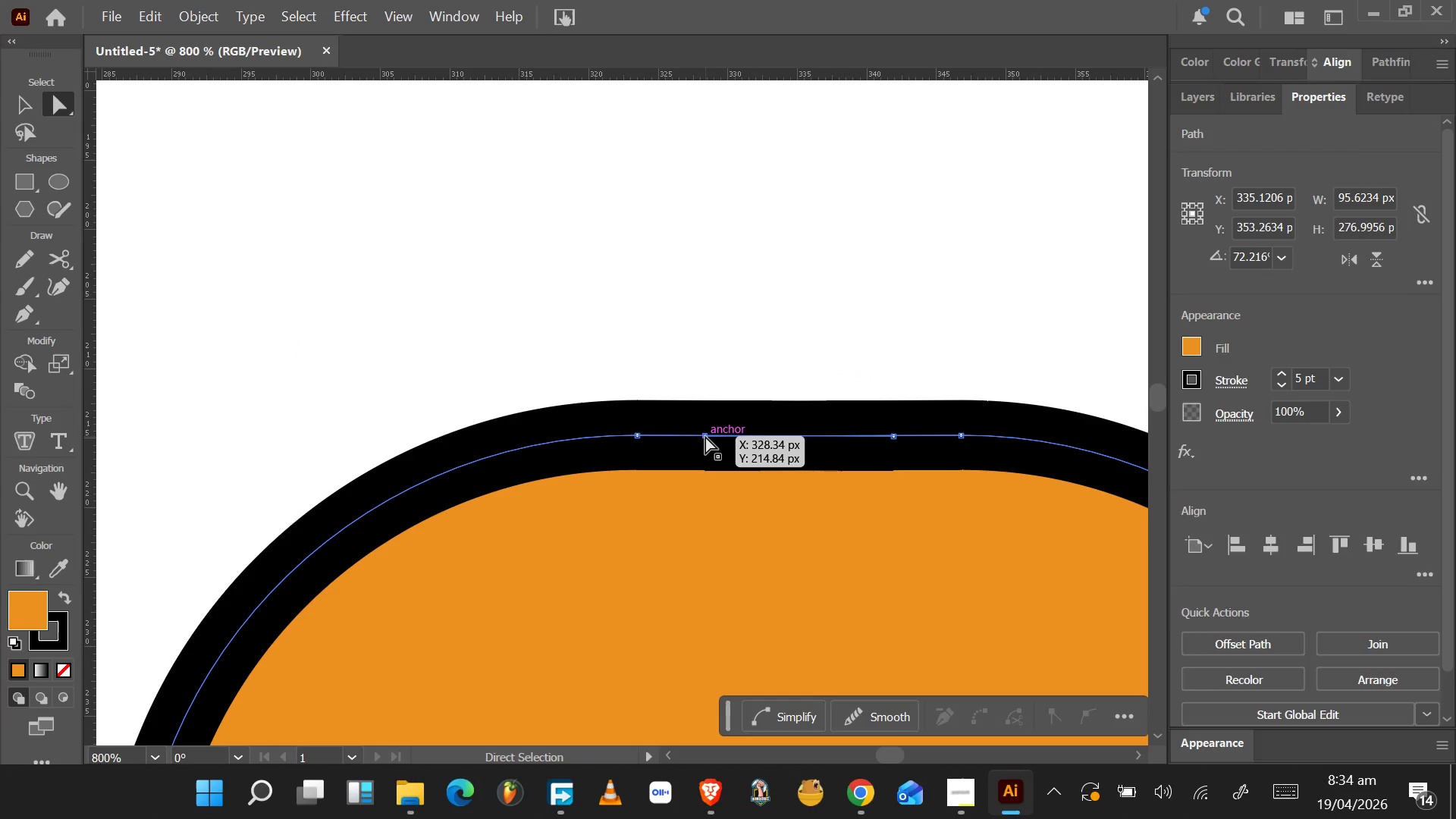 
left_click_drag(start_coordinate=[705, 436], to_coordinate=[812, 435])
 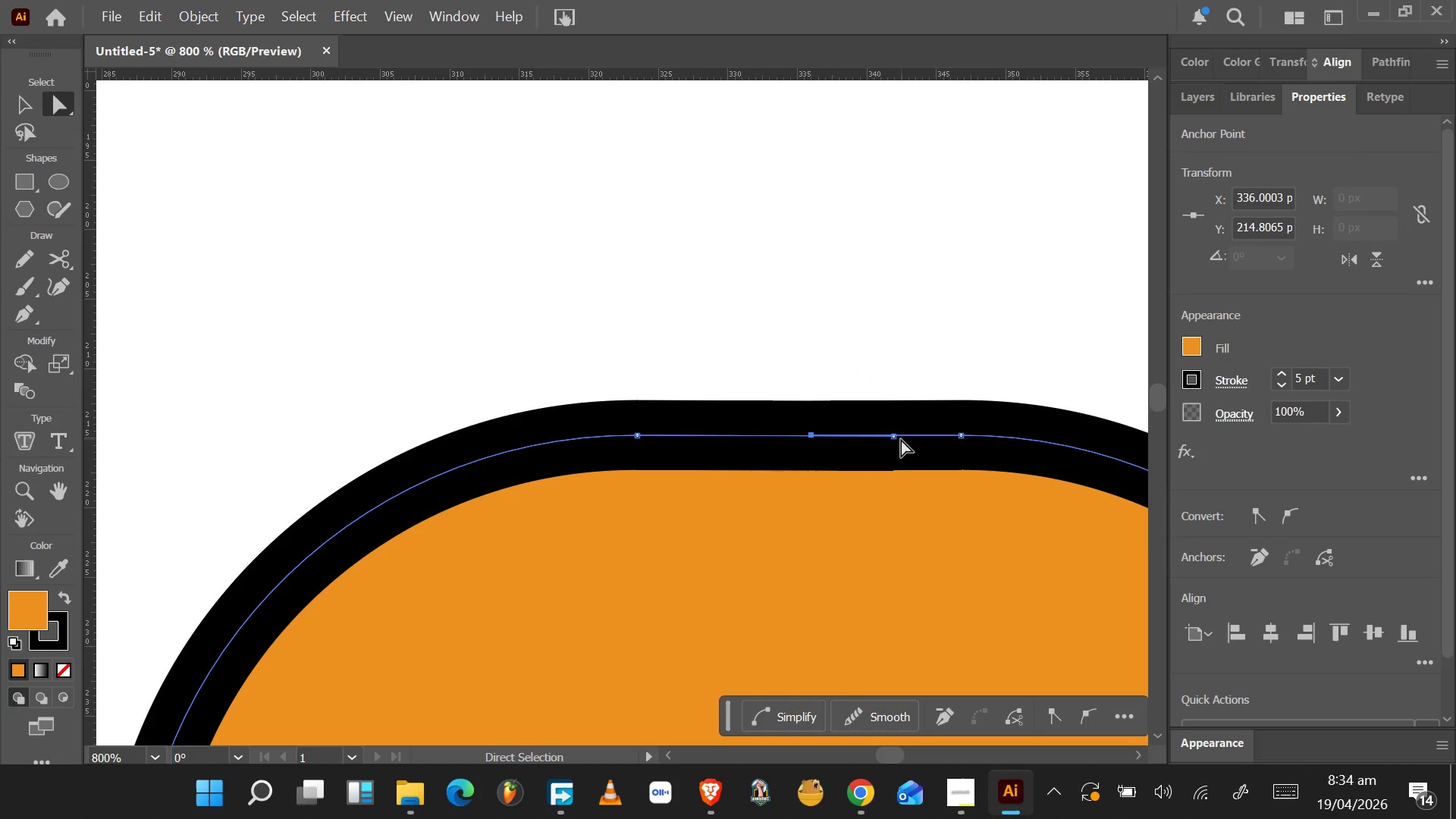 
left_click([895, 436])
 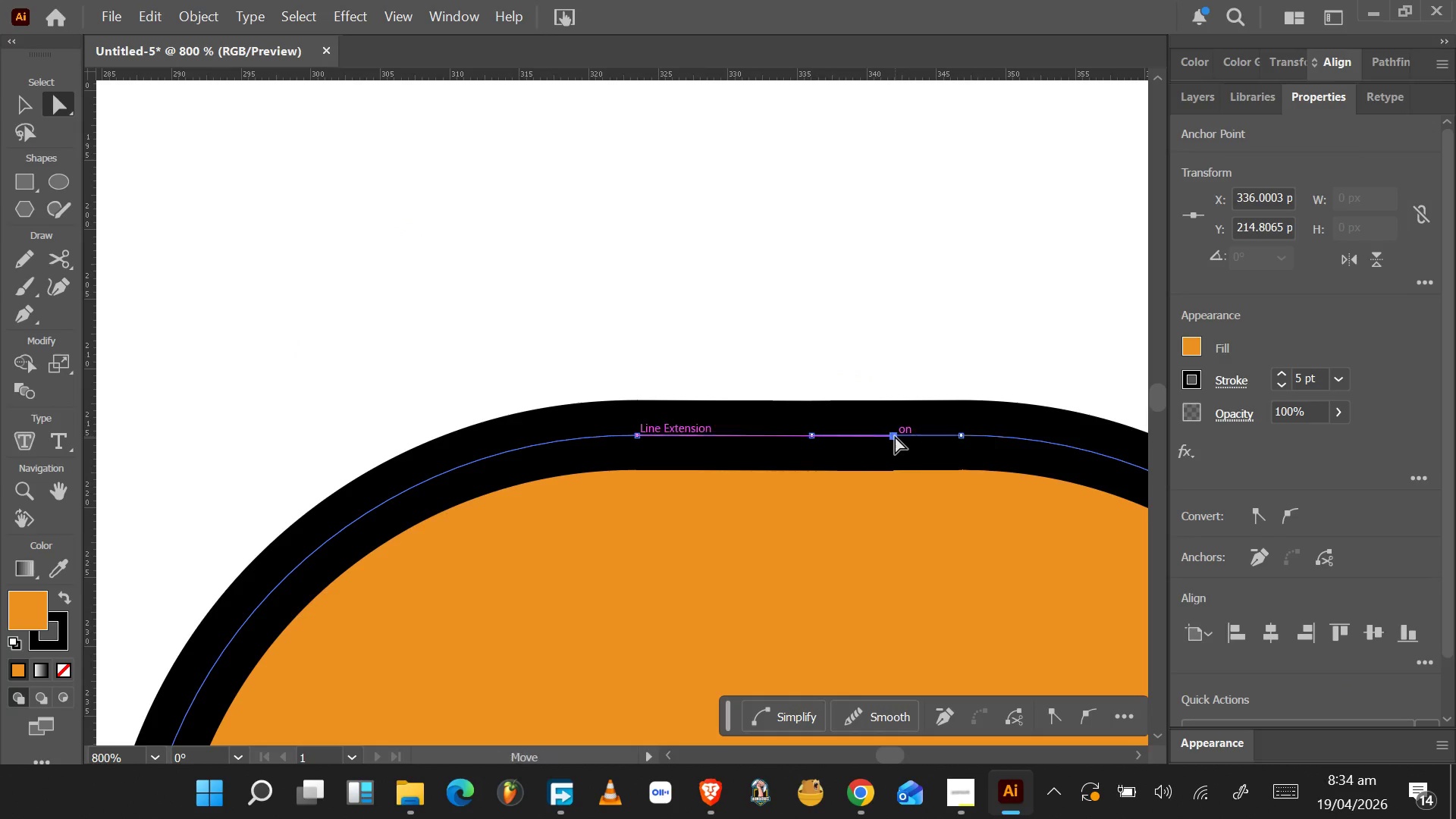 
left_click_drag(start_coordinate=[895, 436], to_coordinate=[827, 436])
 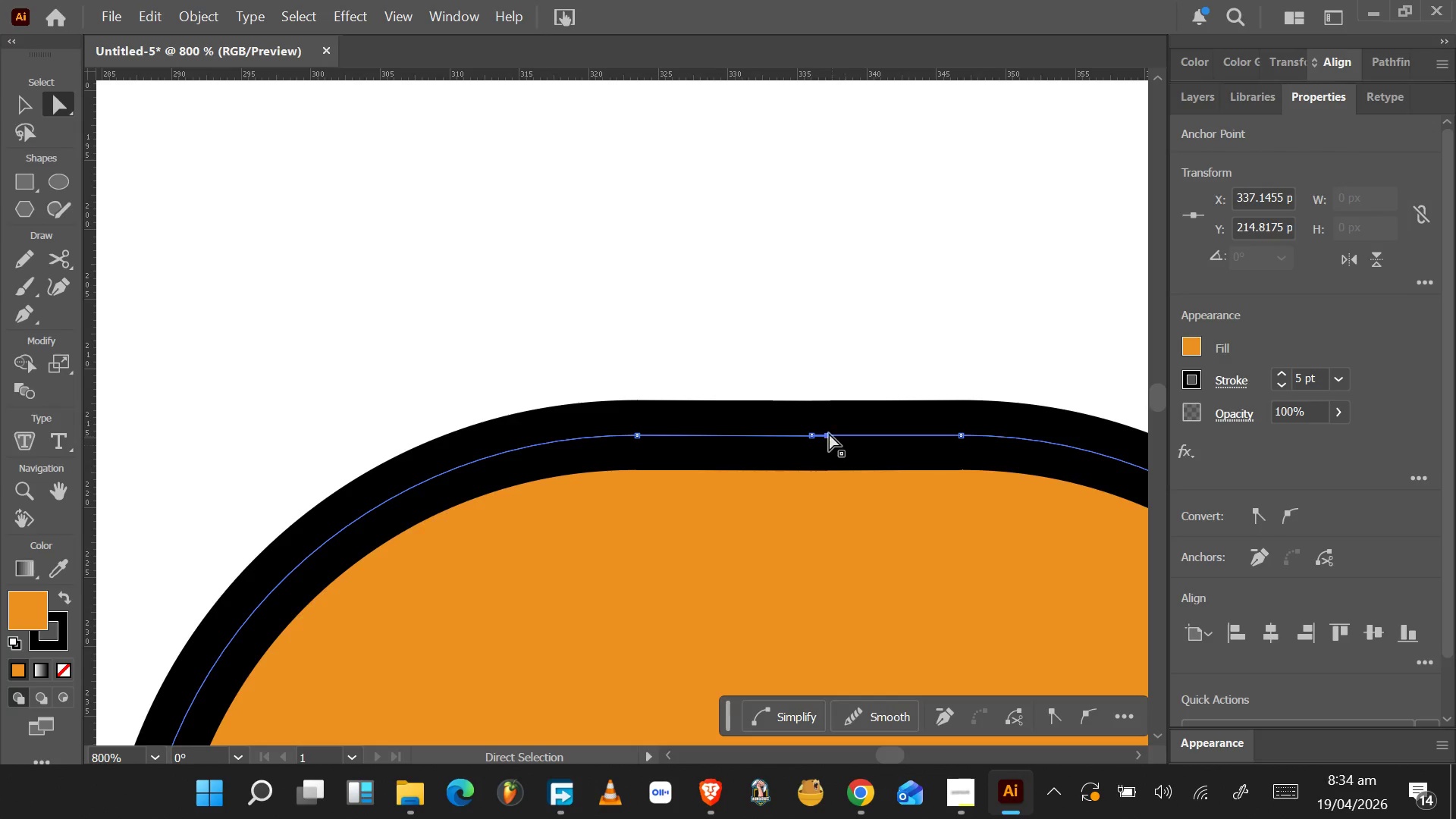 
hold_key(key=AltLeft, duration=0.89)
scroll: coordinate [827, 433], scroll_direction: up, amount: 4.0
 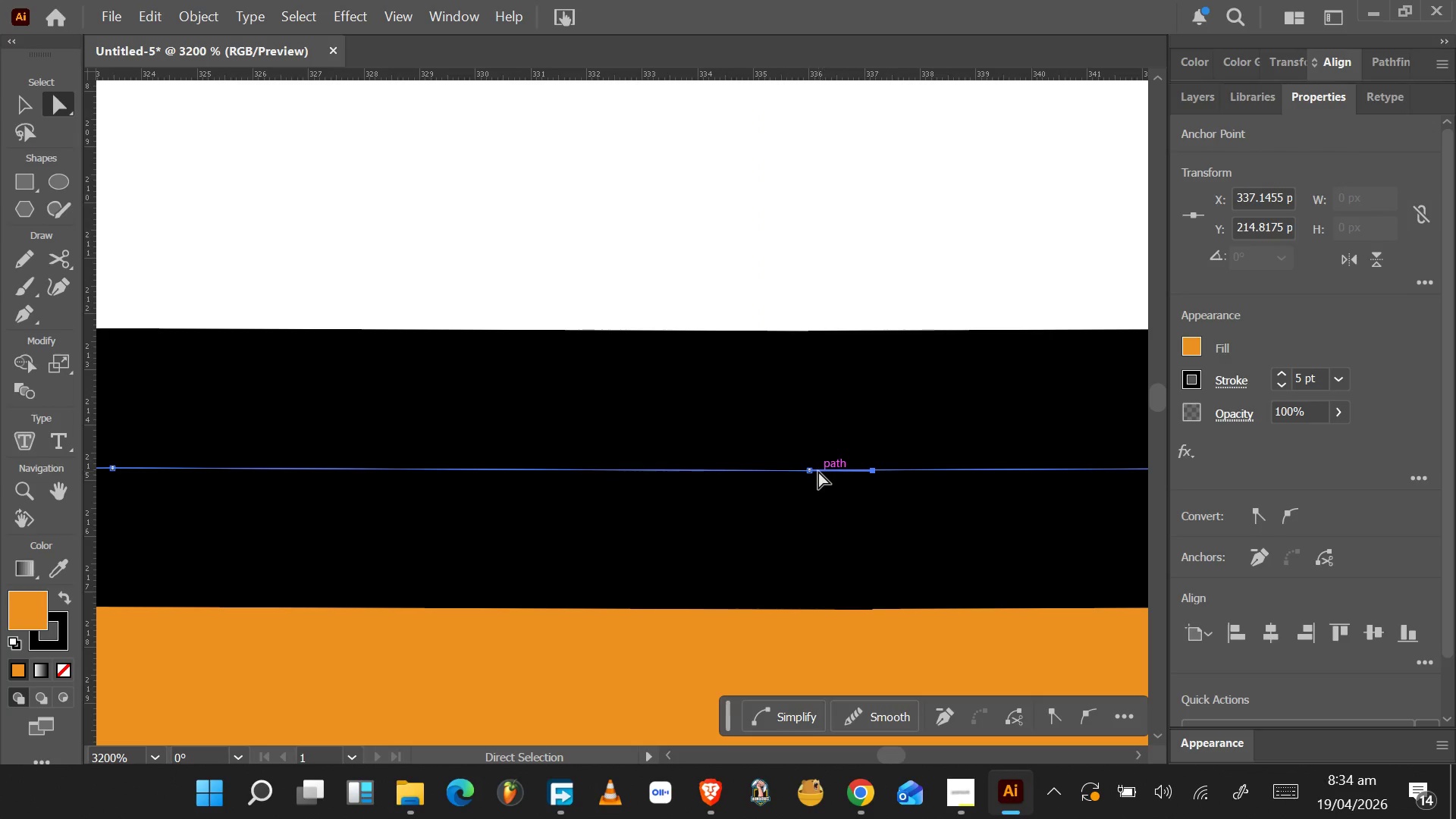 
left_click([814, 469])
 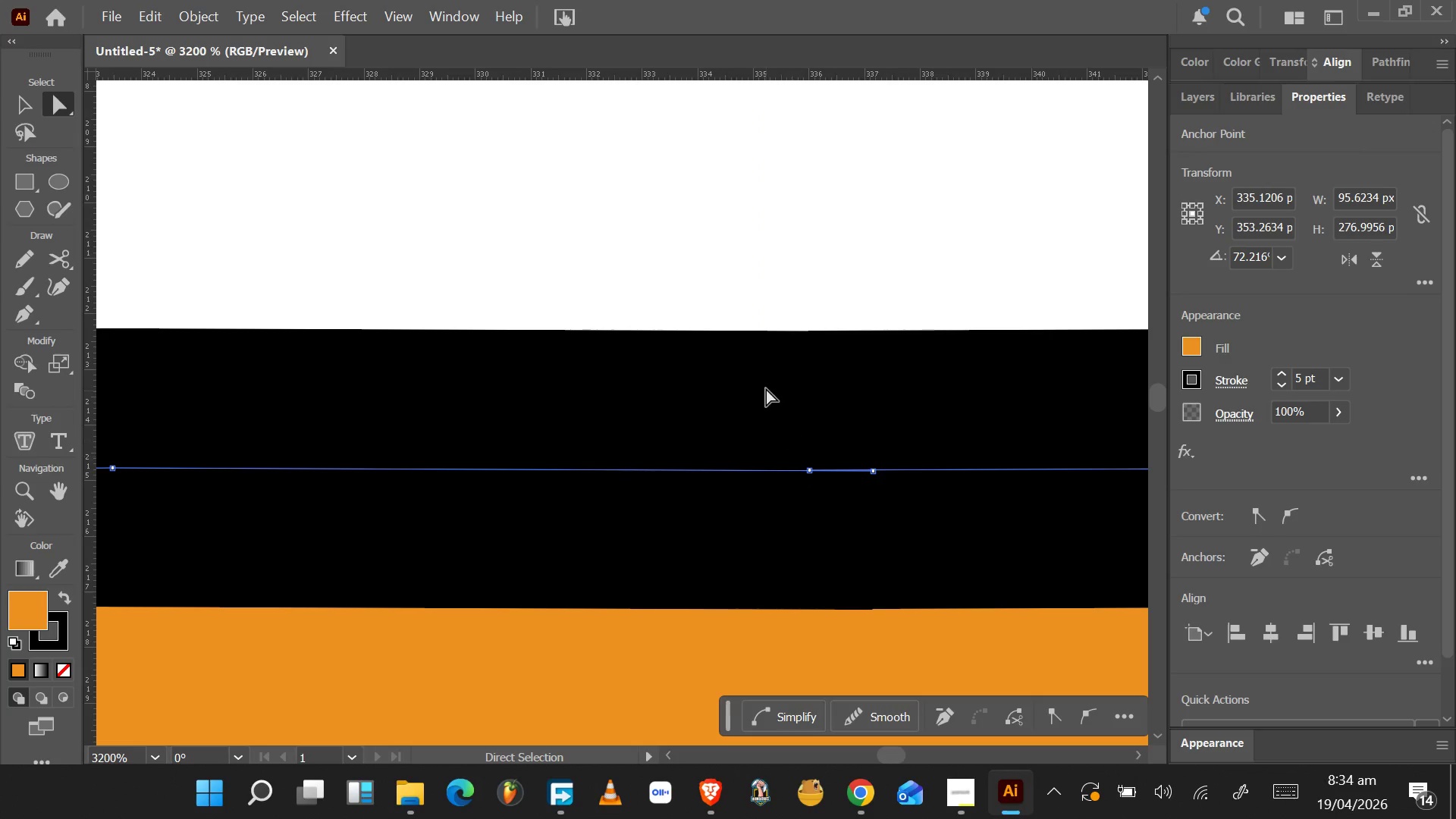 
key(Alt+AltLeft)
 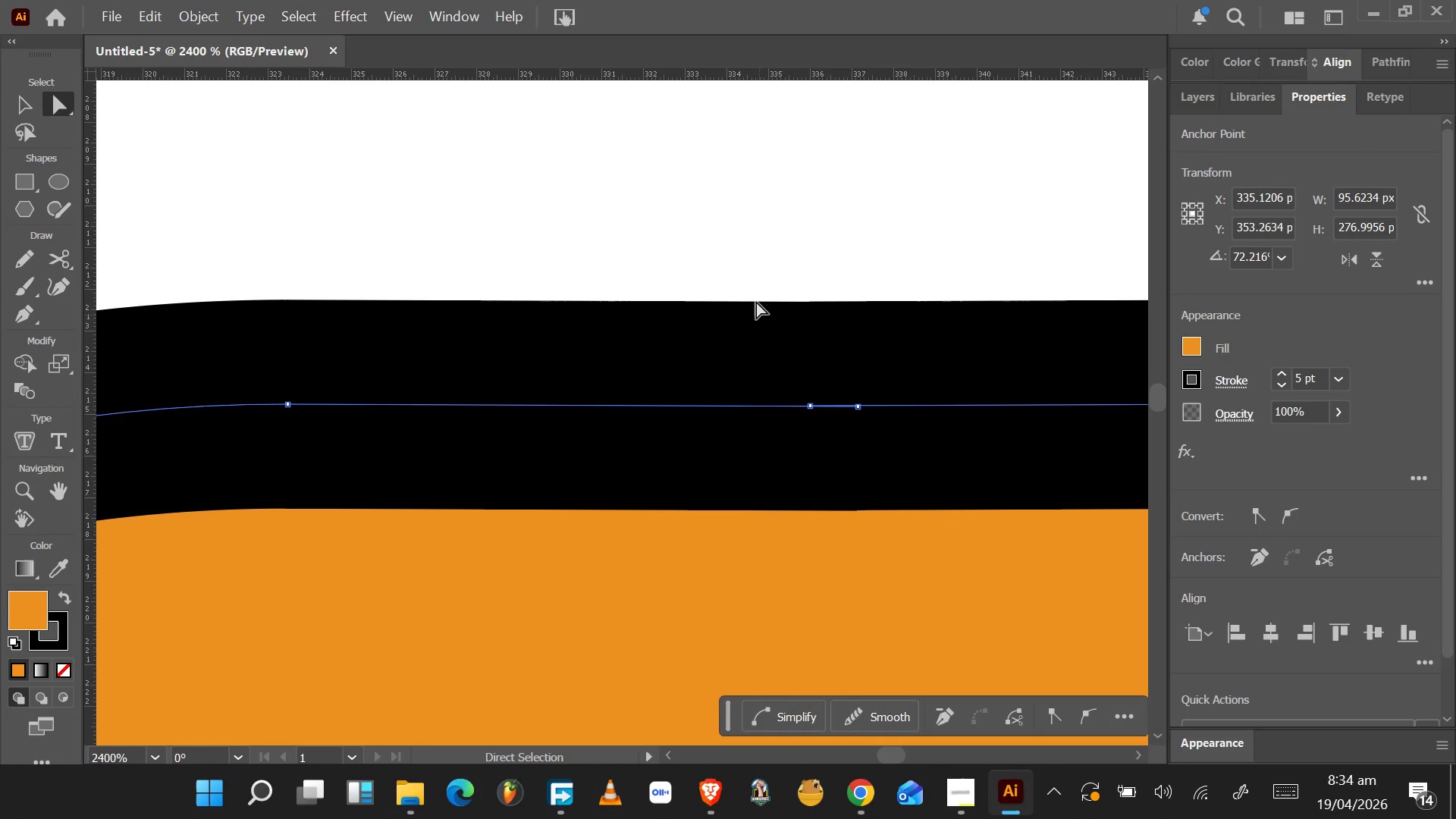 
scroll: coordinate [766, 386], scroll_direction: down, amount: 2.0
 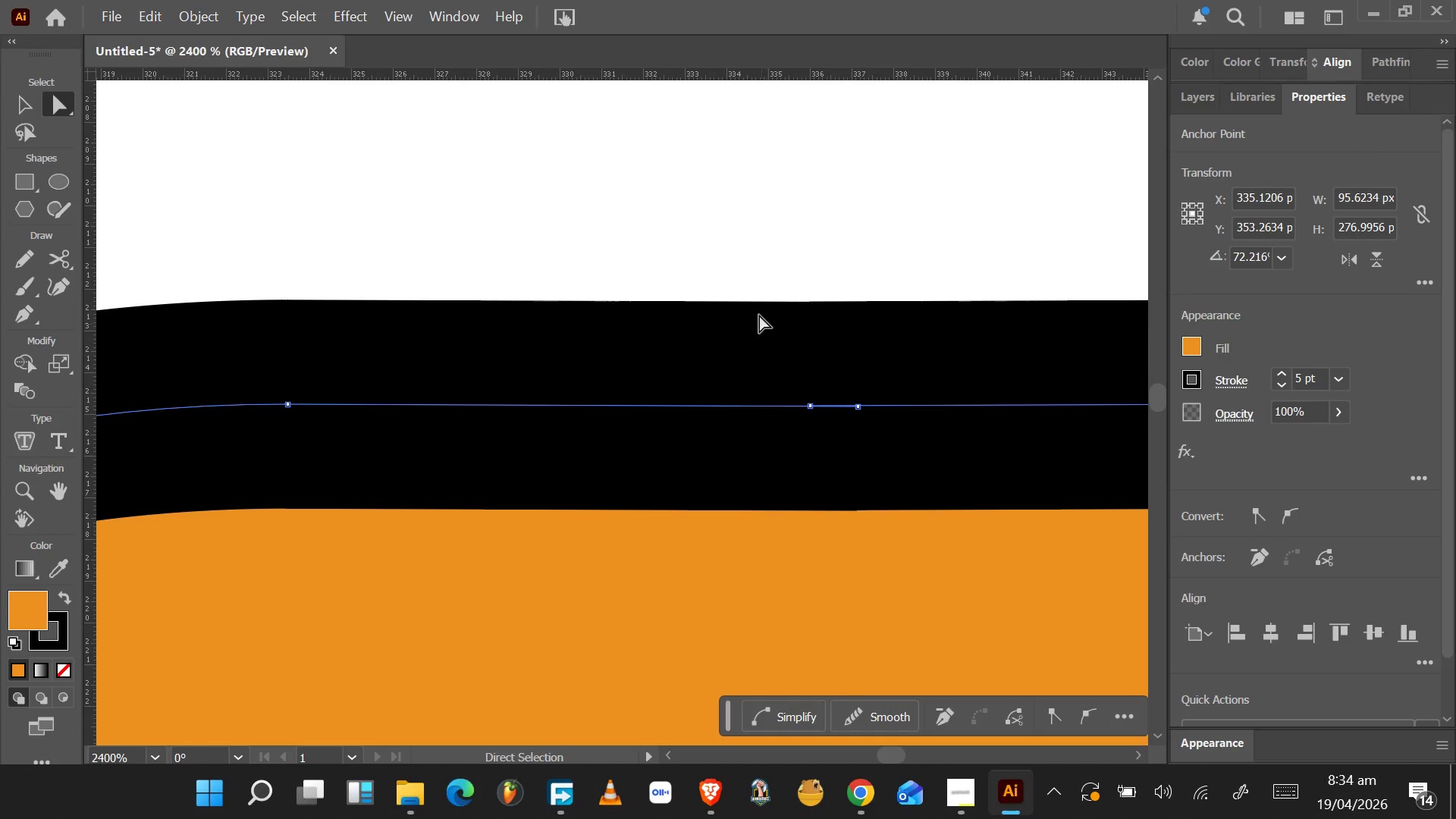 
left_click_drag(start_coordinate=[747, 258], to_coordinate=[921, 519])
 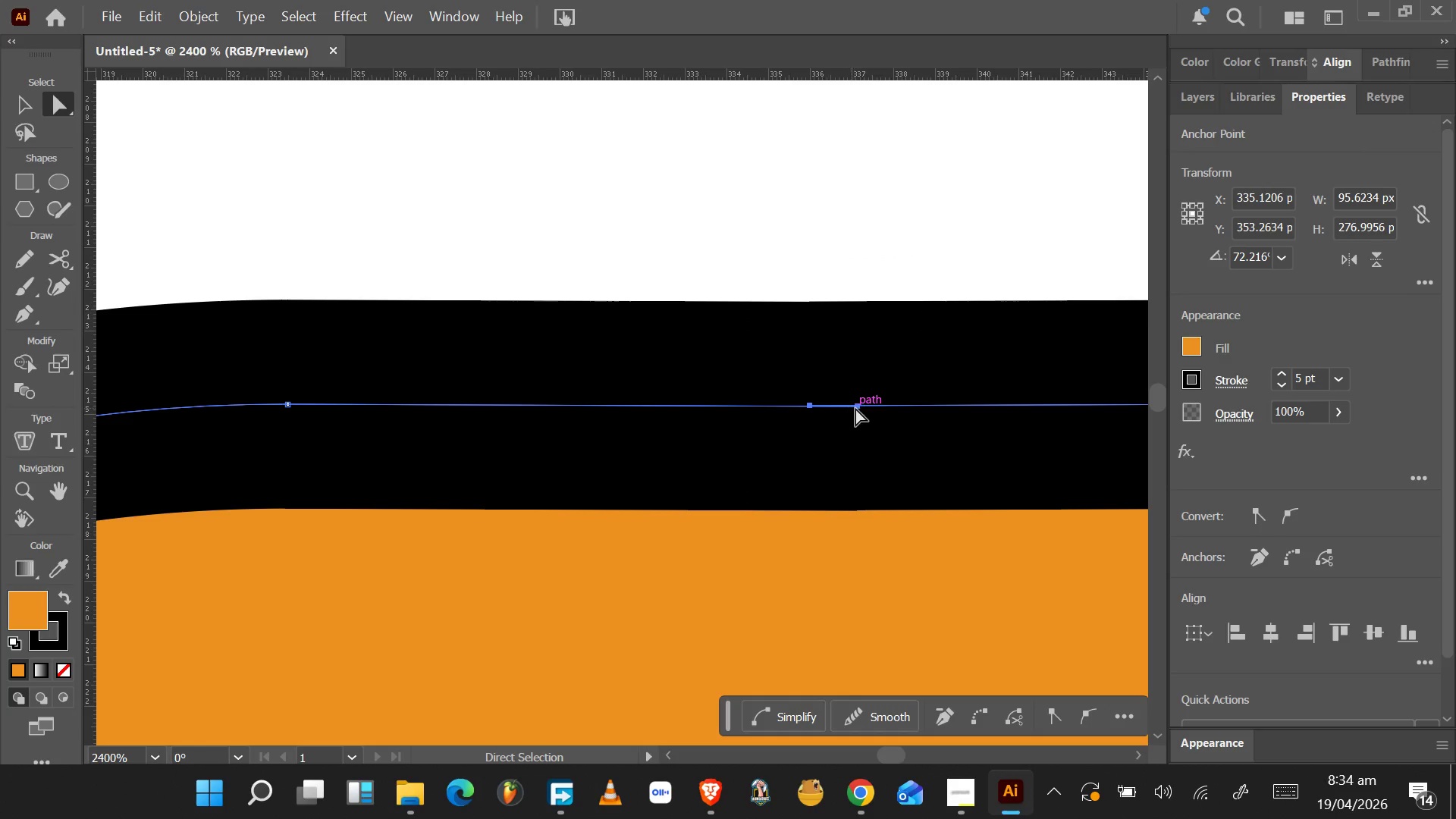 
left_click([858, 407])
 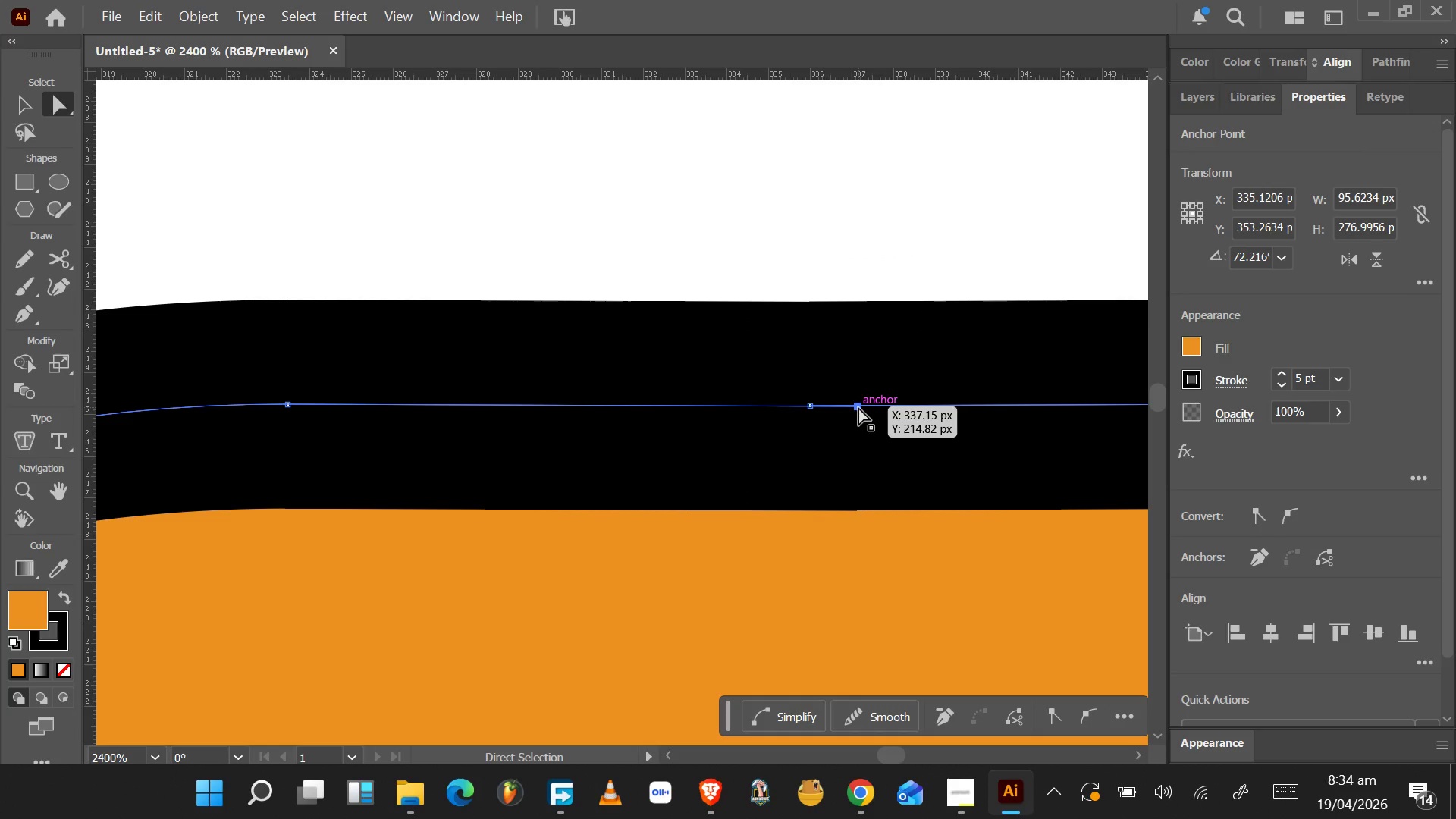 
left_click_drag(start_coordinate=[858, 407], to_coordinate=[767, 408])
 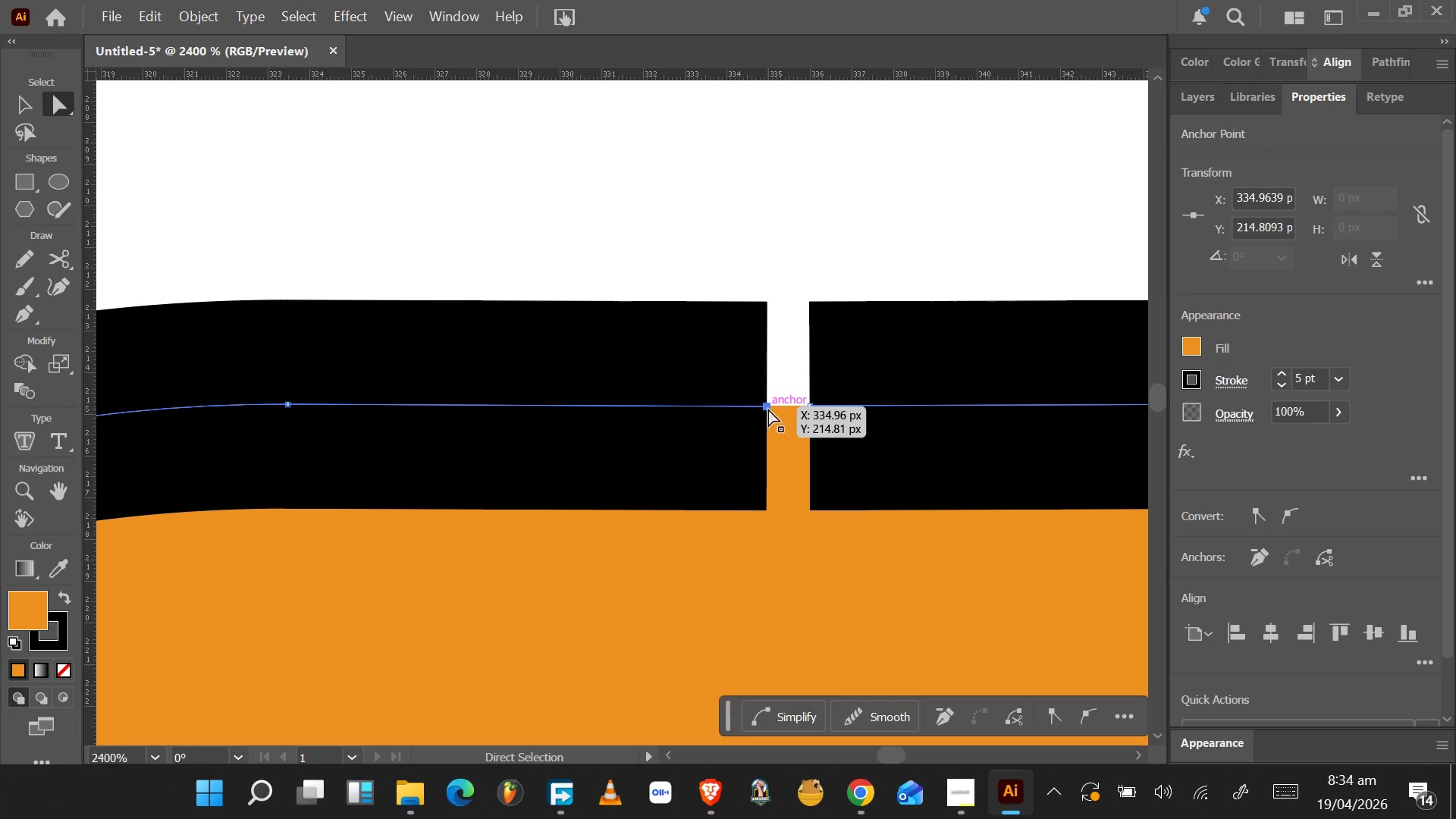 
key(Control+Z)
 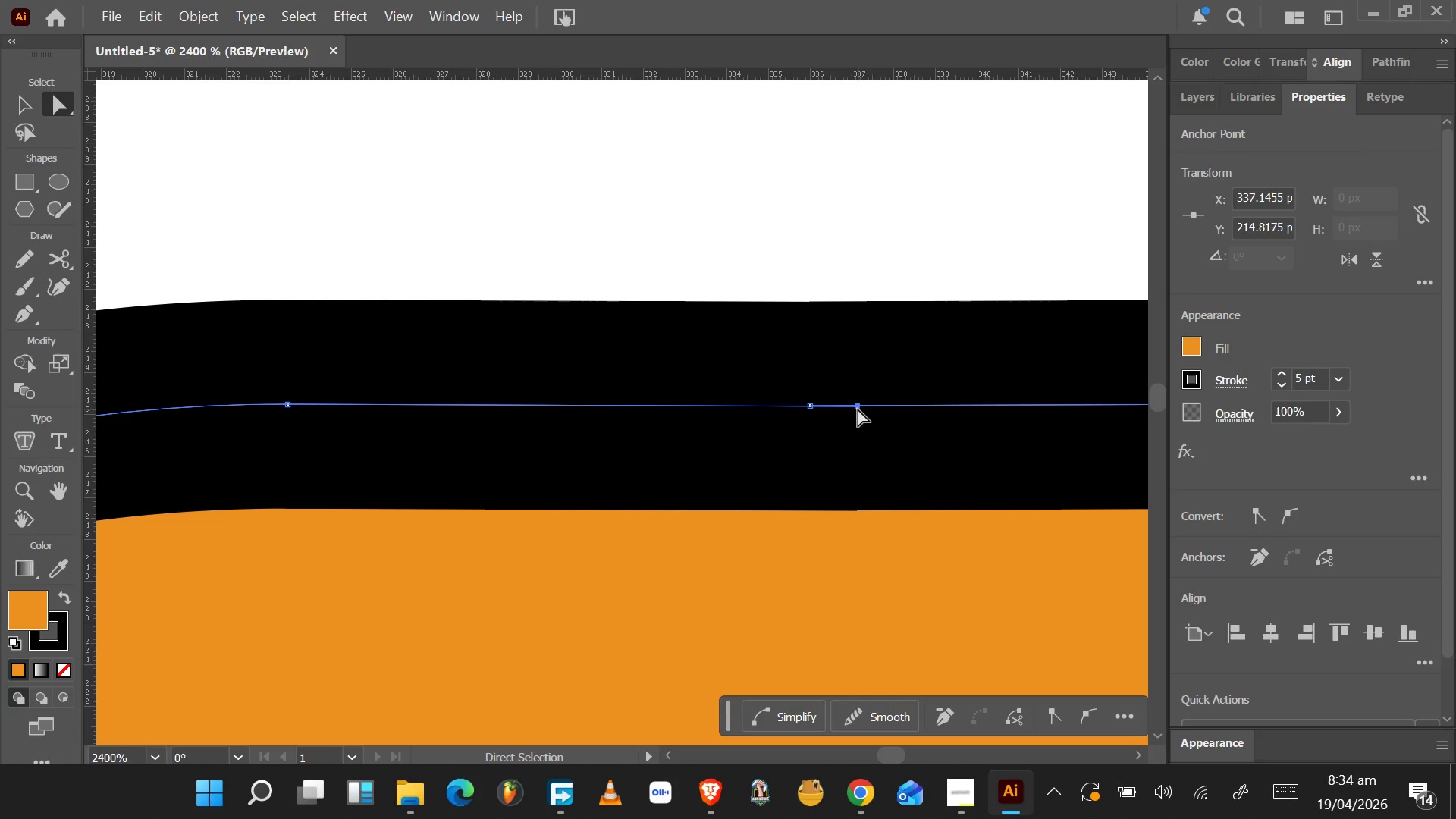 
left_click([860, 407])
 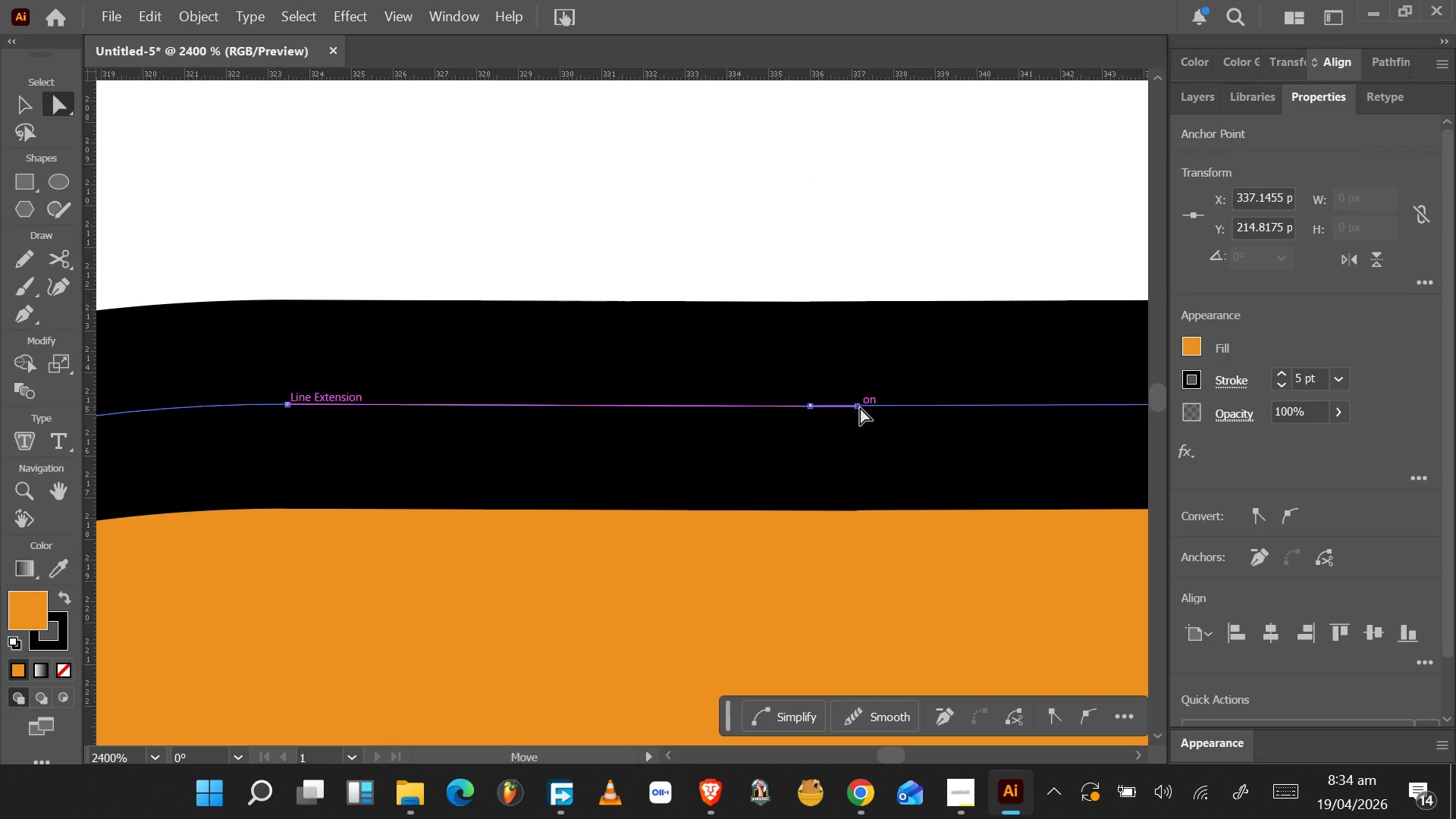 
left_click_drag(start_coordinate=[860, 407], to_coordinate=[810, 404])
 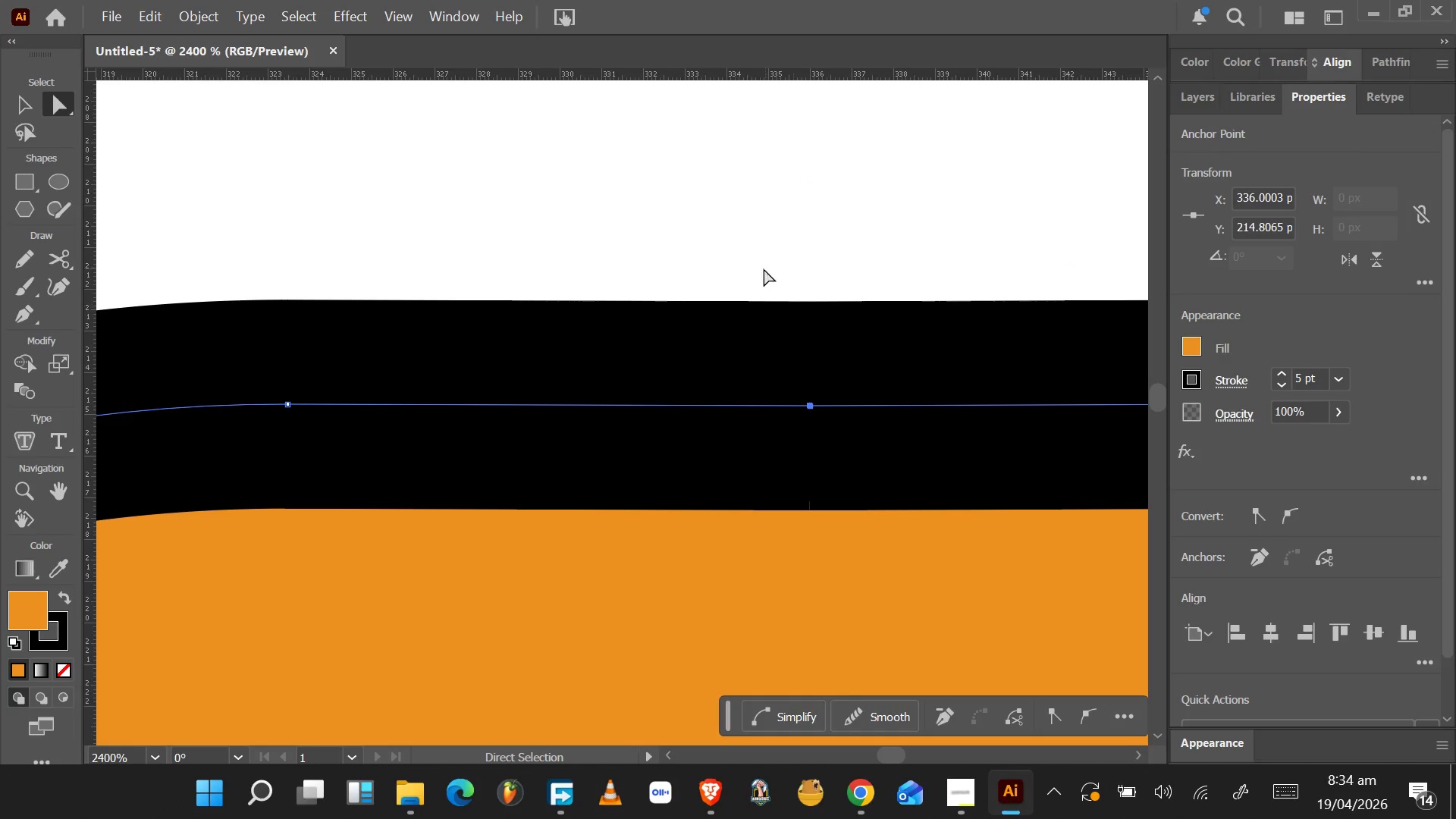 
left_click_drag(start_coordinate=[754, 259], to_coordinate=[864, 535])
 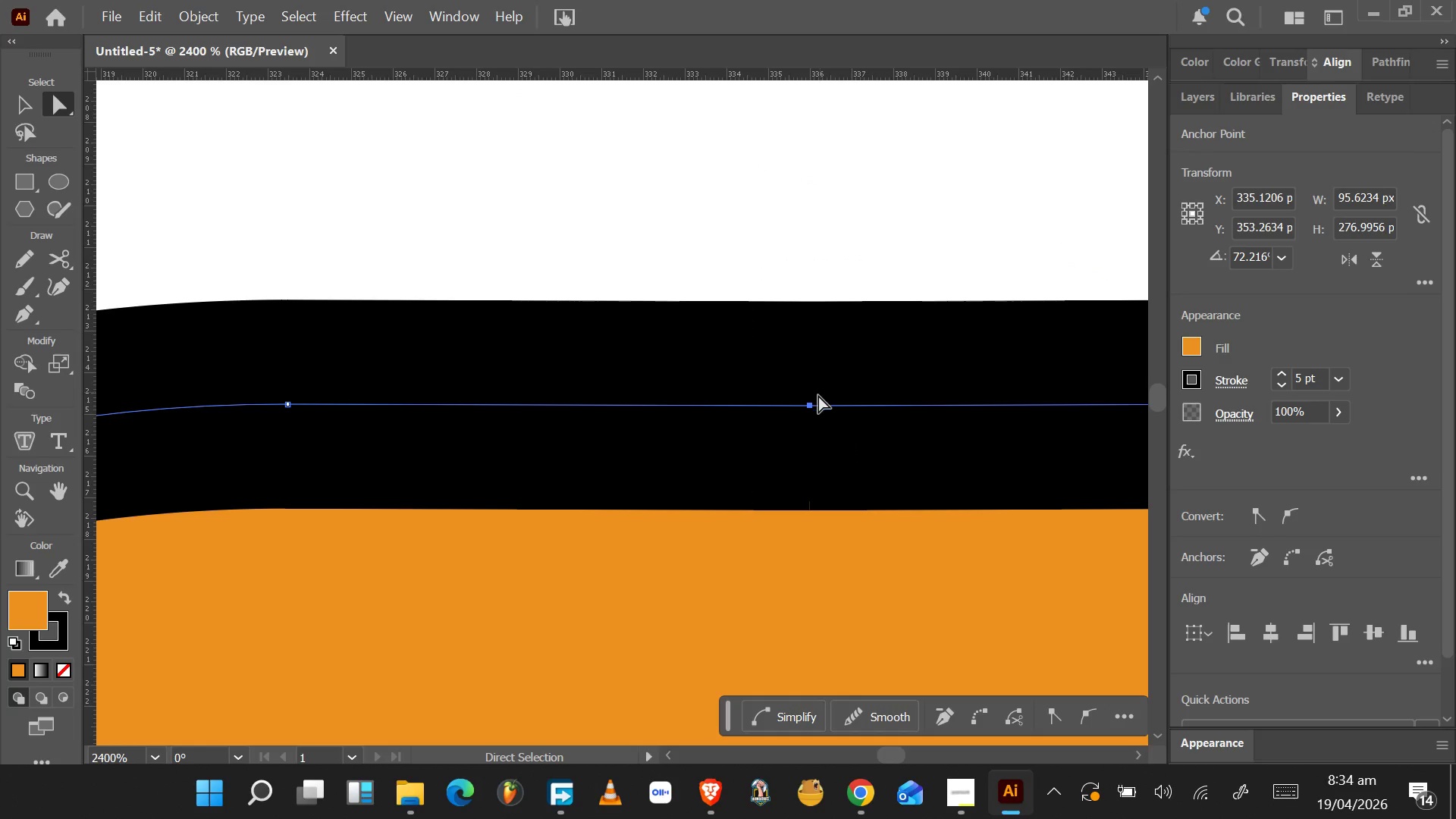 
right_click([820, 401])
 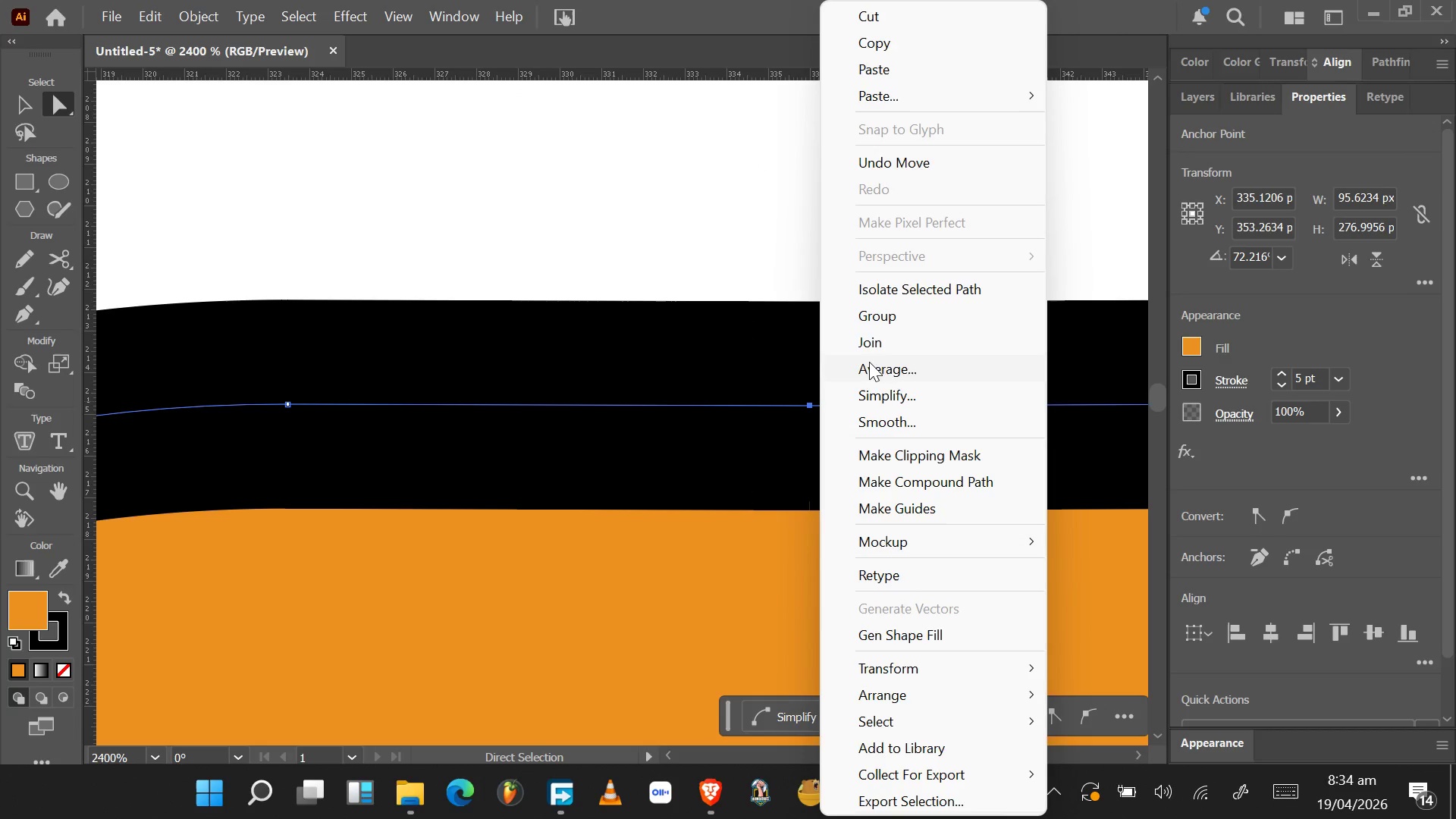 
left_click([879, 341])
 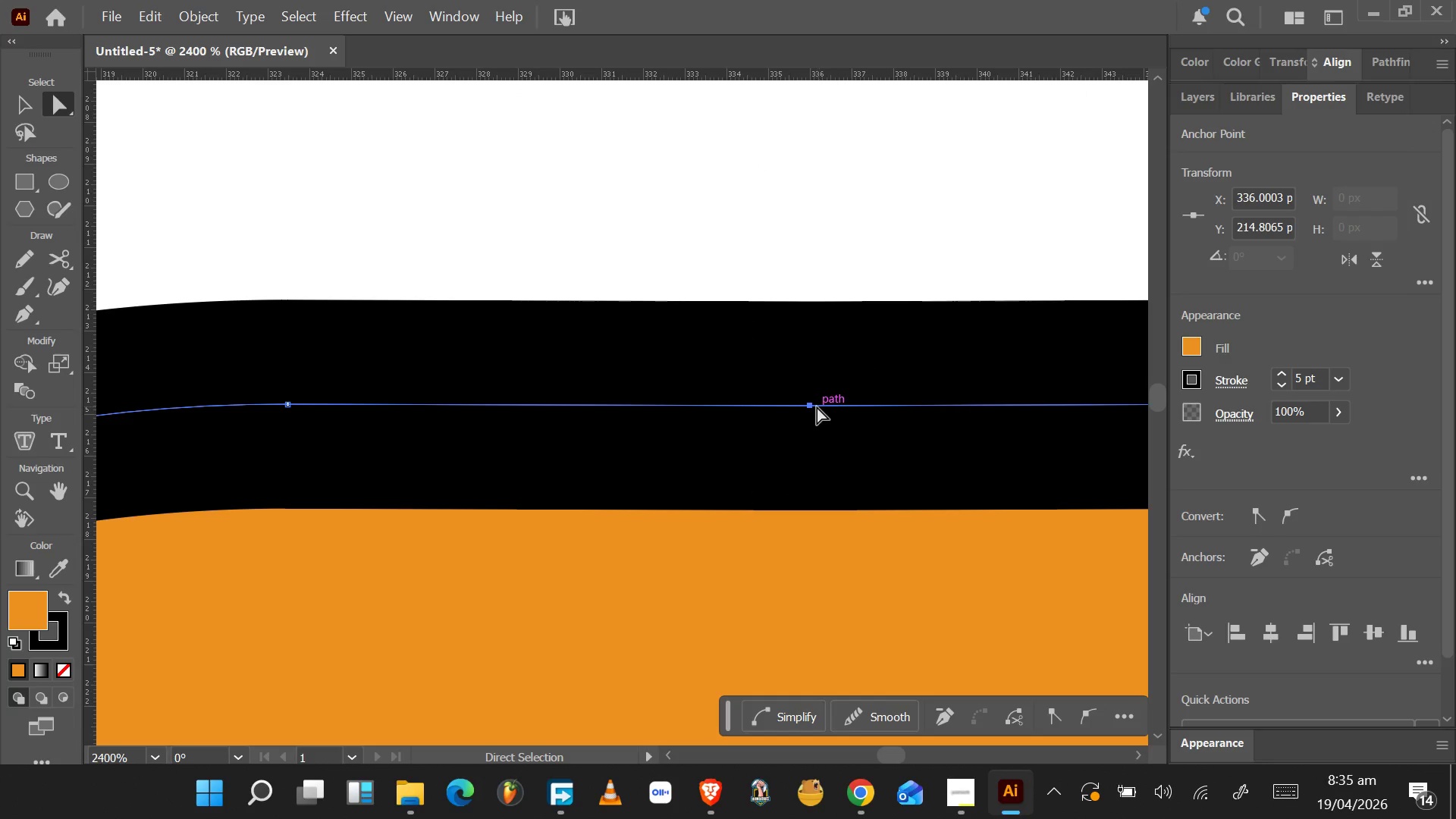 
left_click_drag(start_coordinate=[809, 403], to_coordinate=[866, 401])
 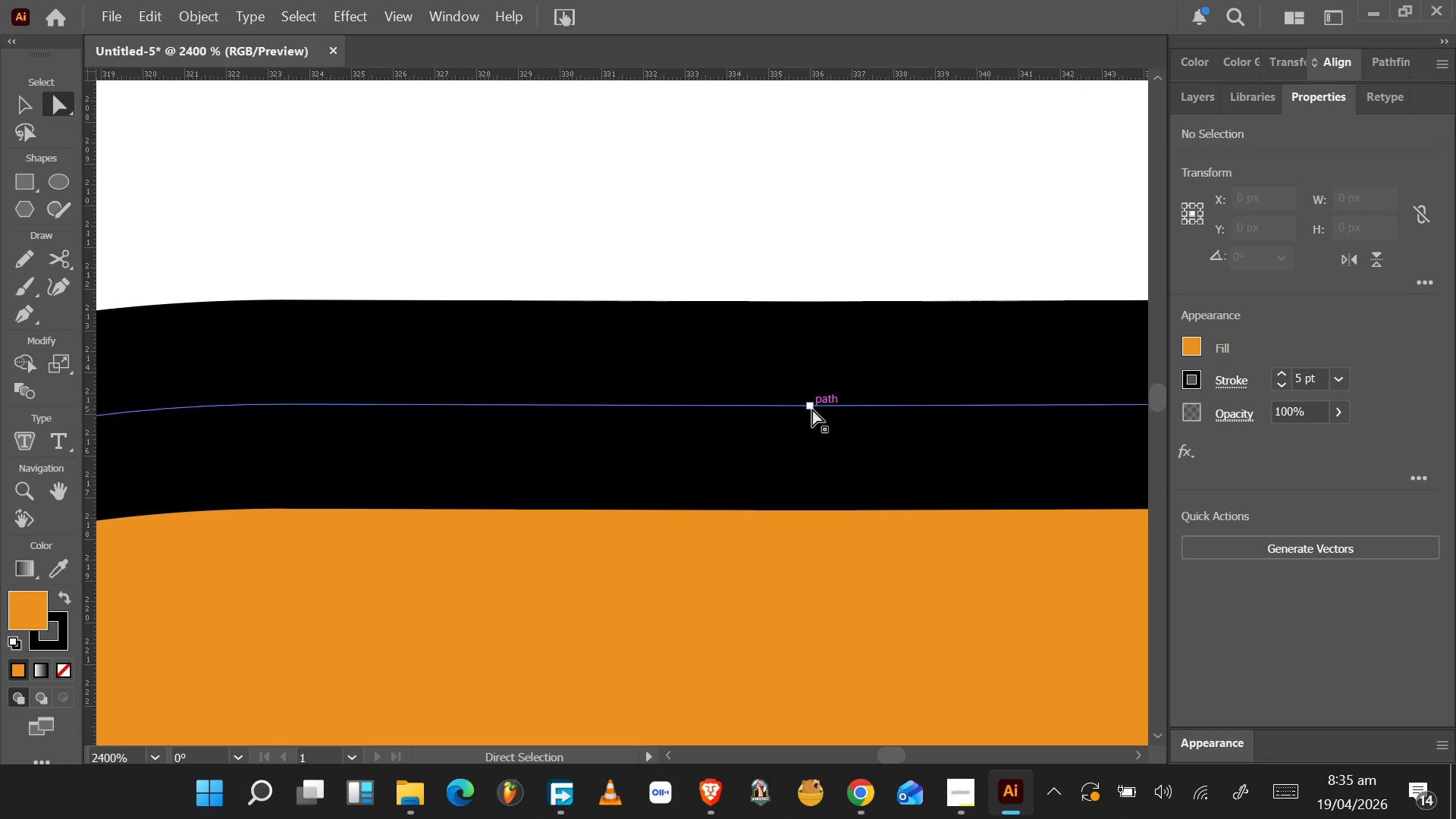 
left_click_drag(start_coordinate=[811, 409], to_coordinate=[921, 406])
 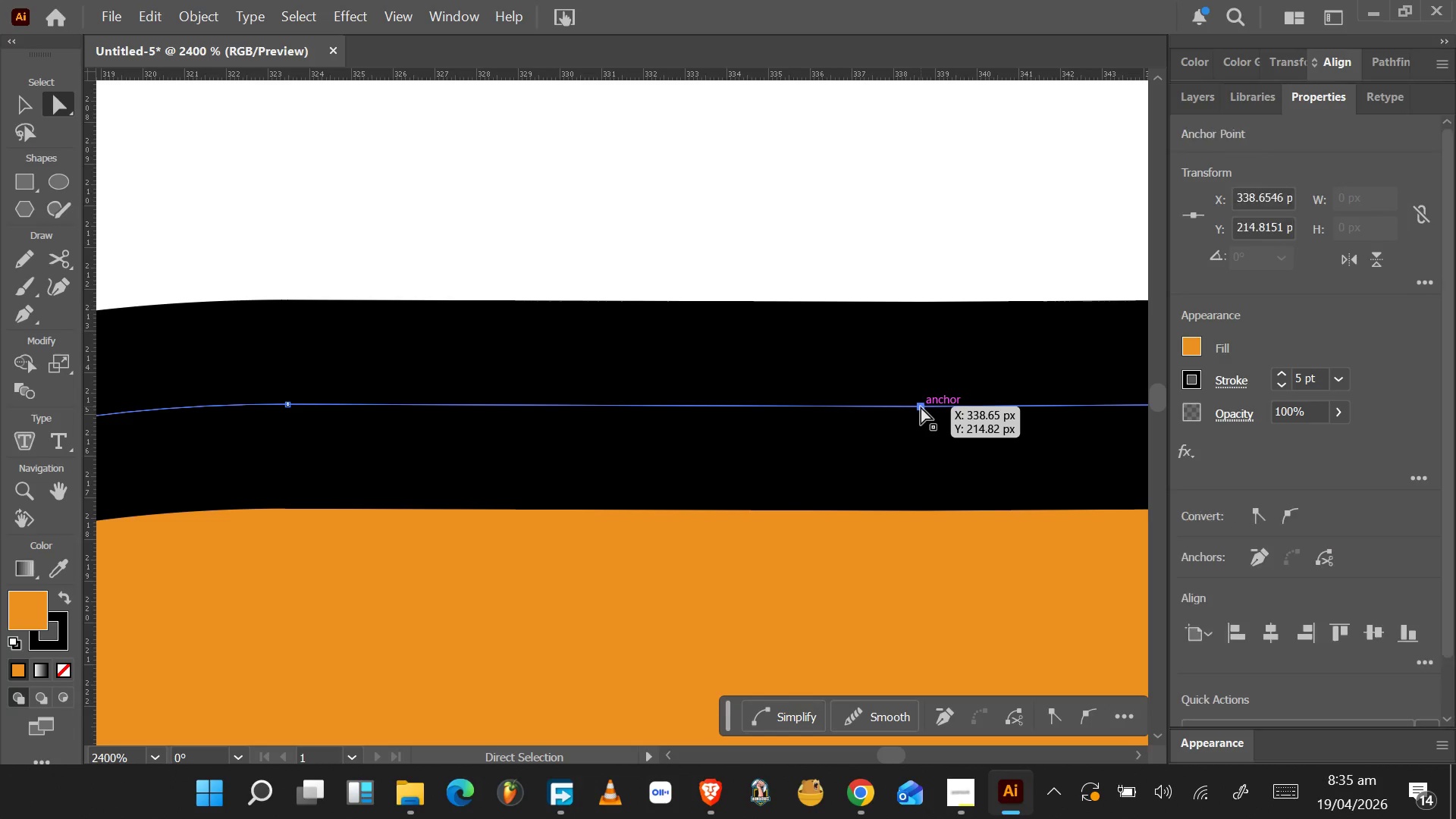 
key(Control+Z)
 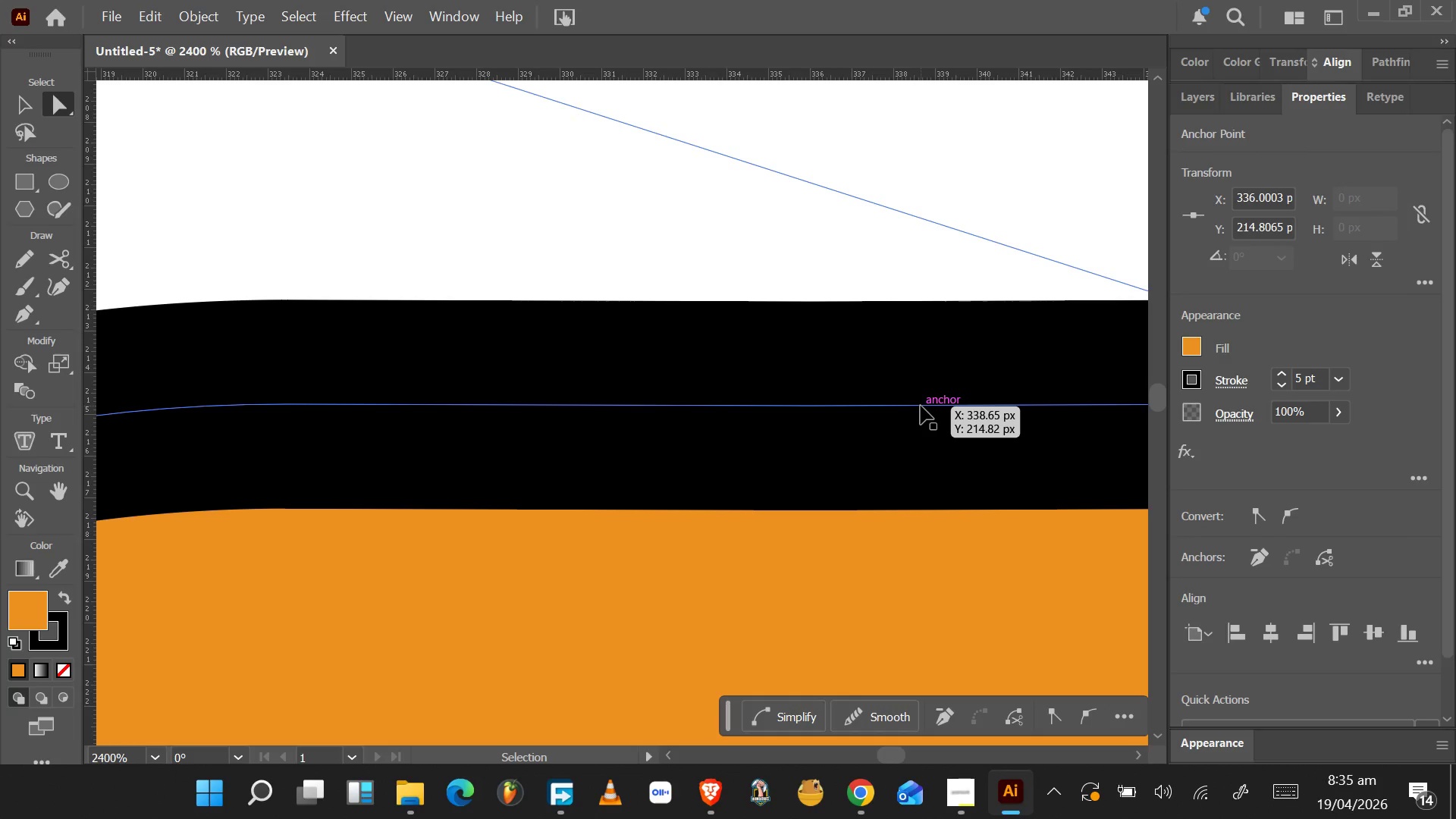 
key(Control+Z)
 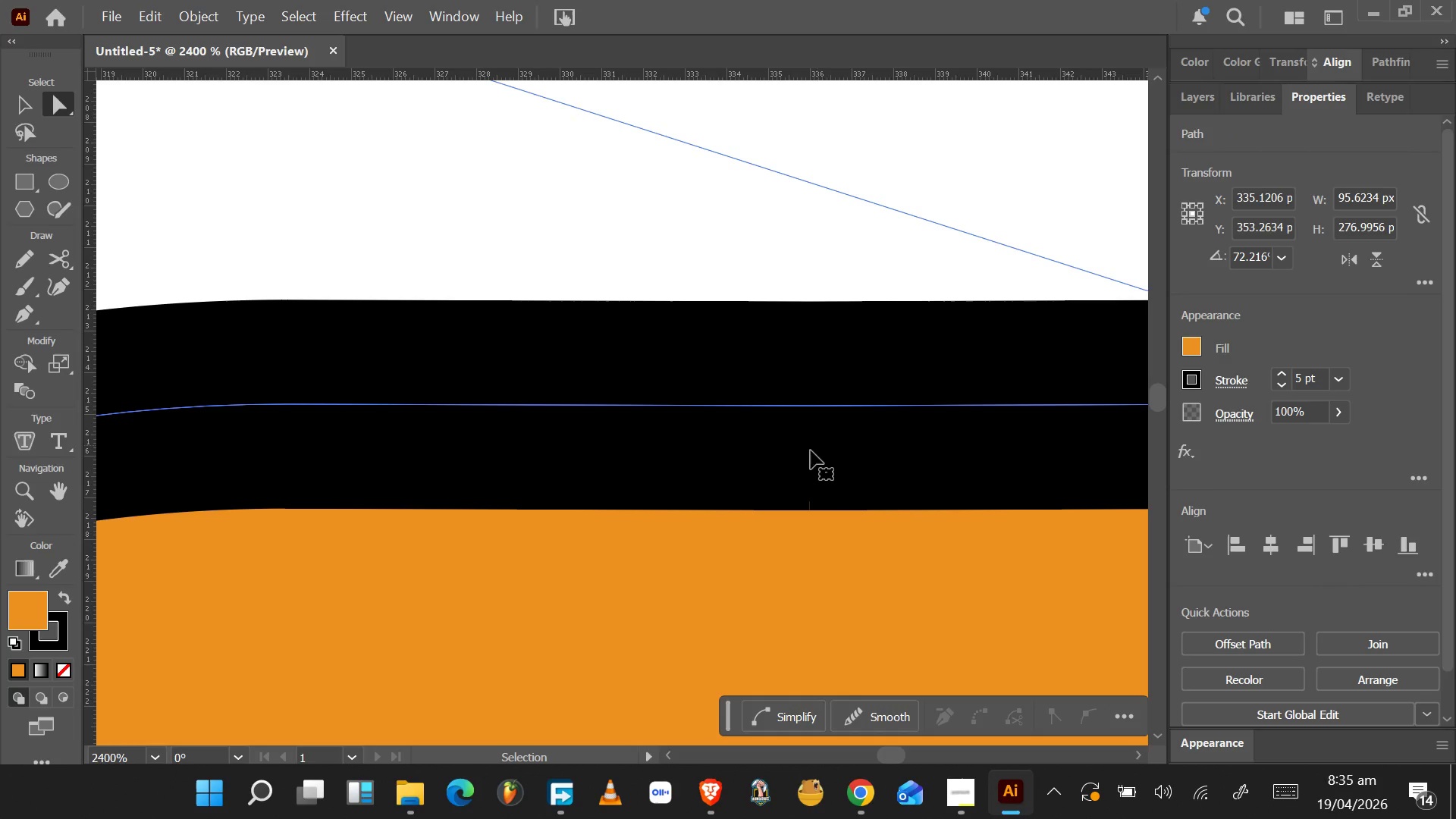 
key(Control+Z)
 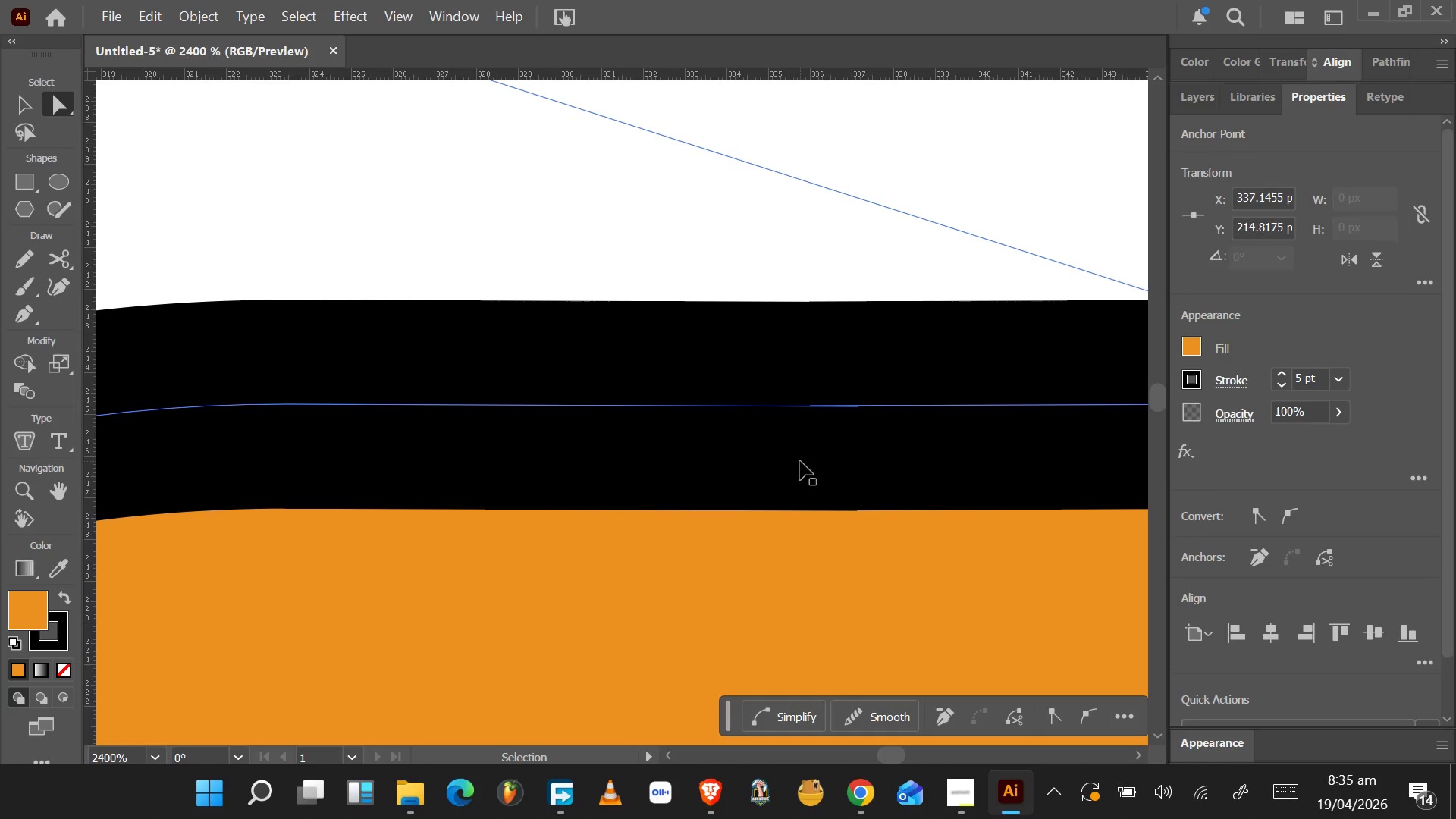 
key(Control+Z)
 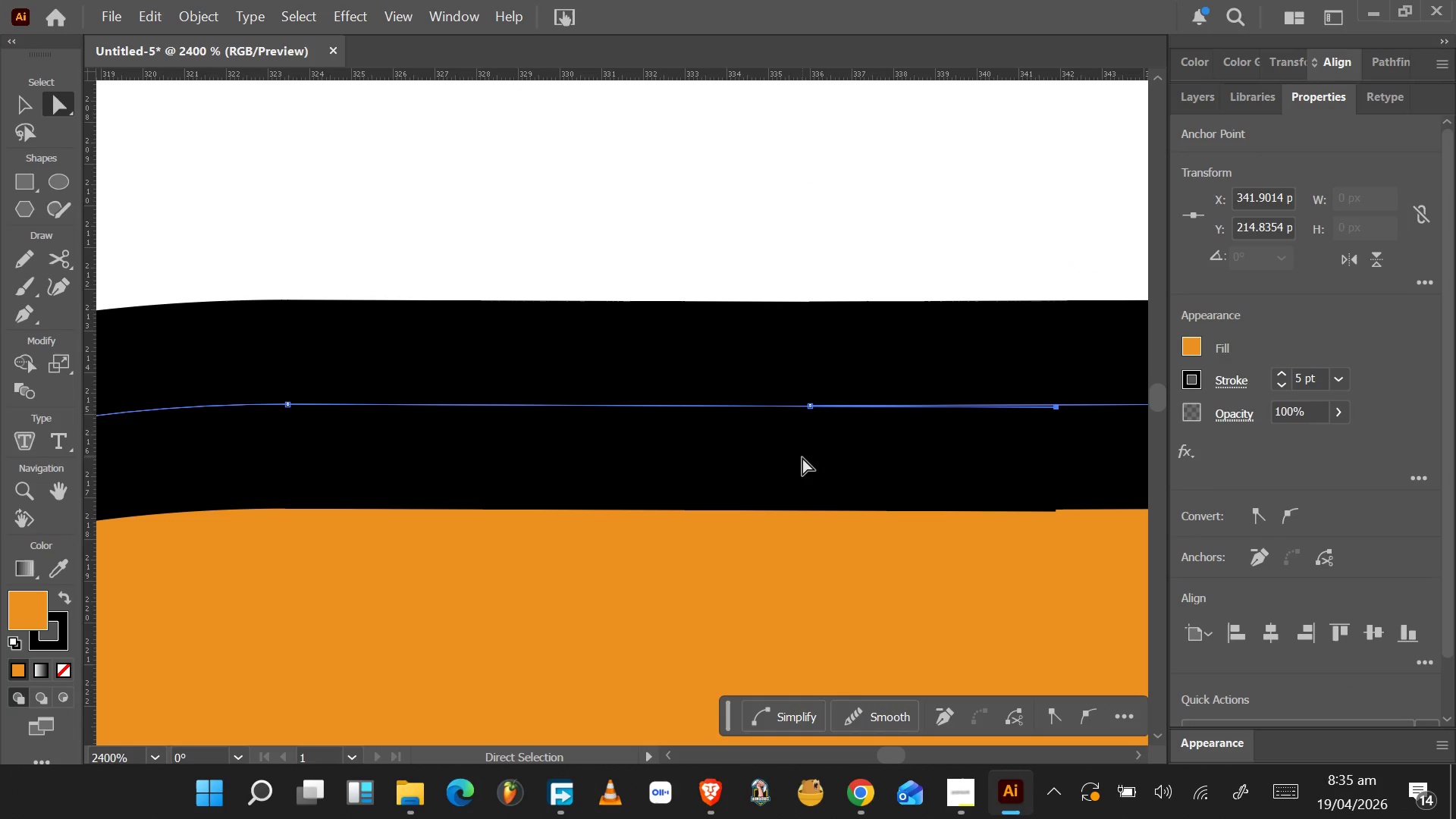 
key(Control+Shift+Z)
 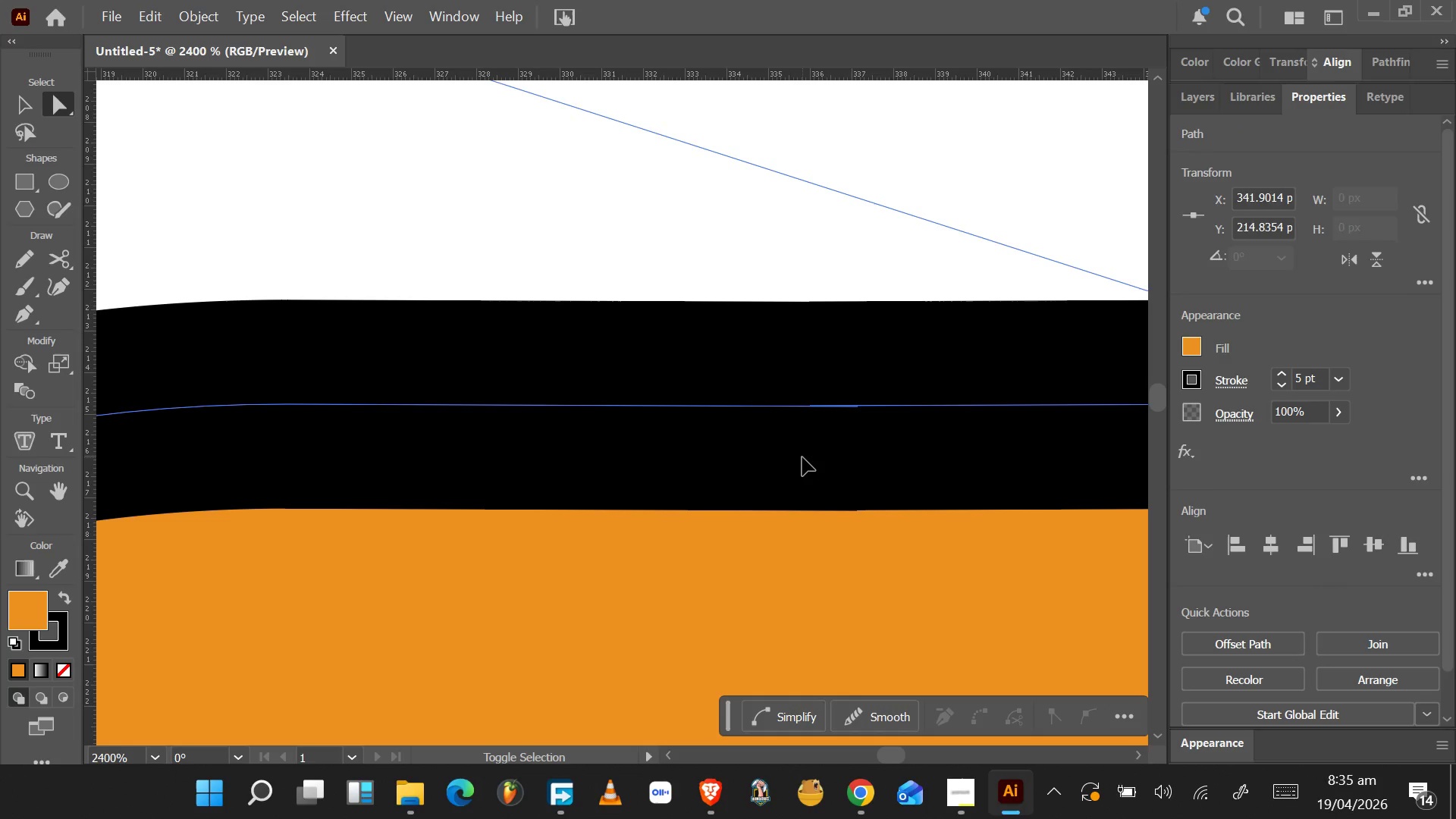 
key(Control+Shift+Z)
 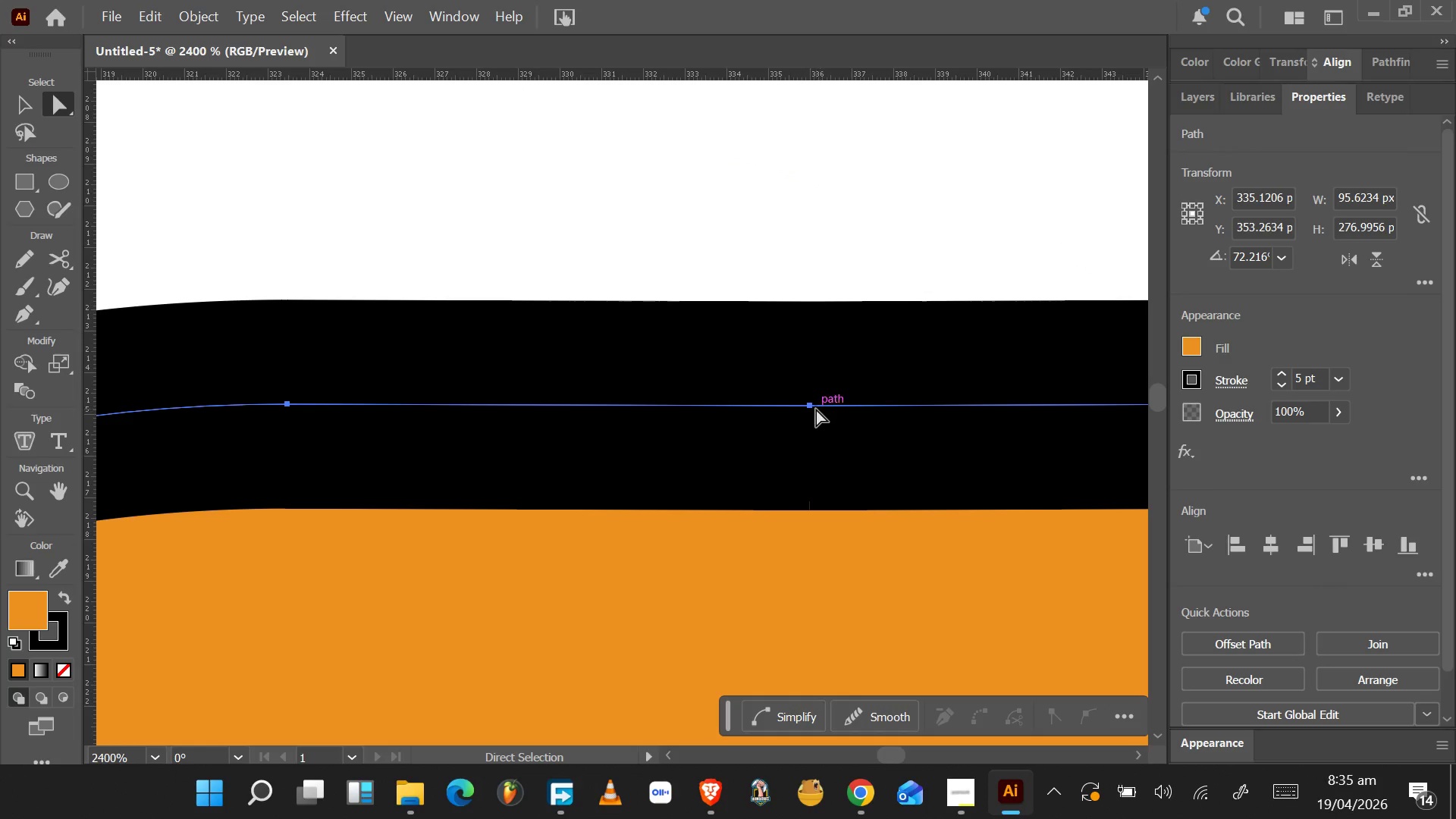 
left_click([811, 406])
 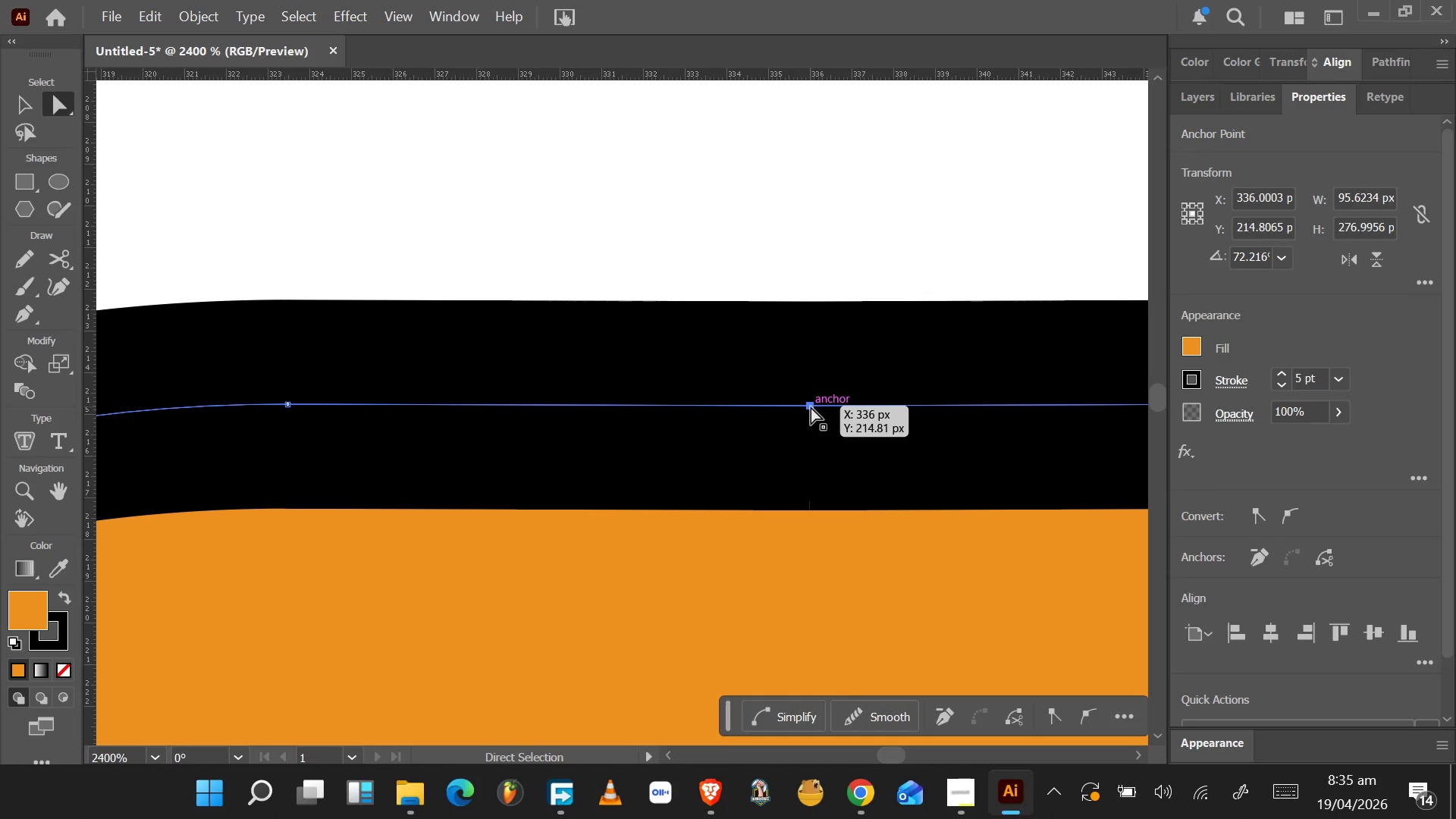 
left_click_drag(start_coordinate=[811, 406], to_coordinate=[778, 406])
 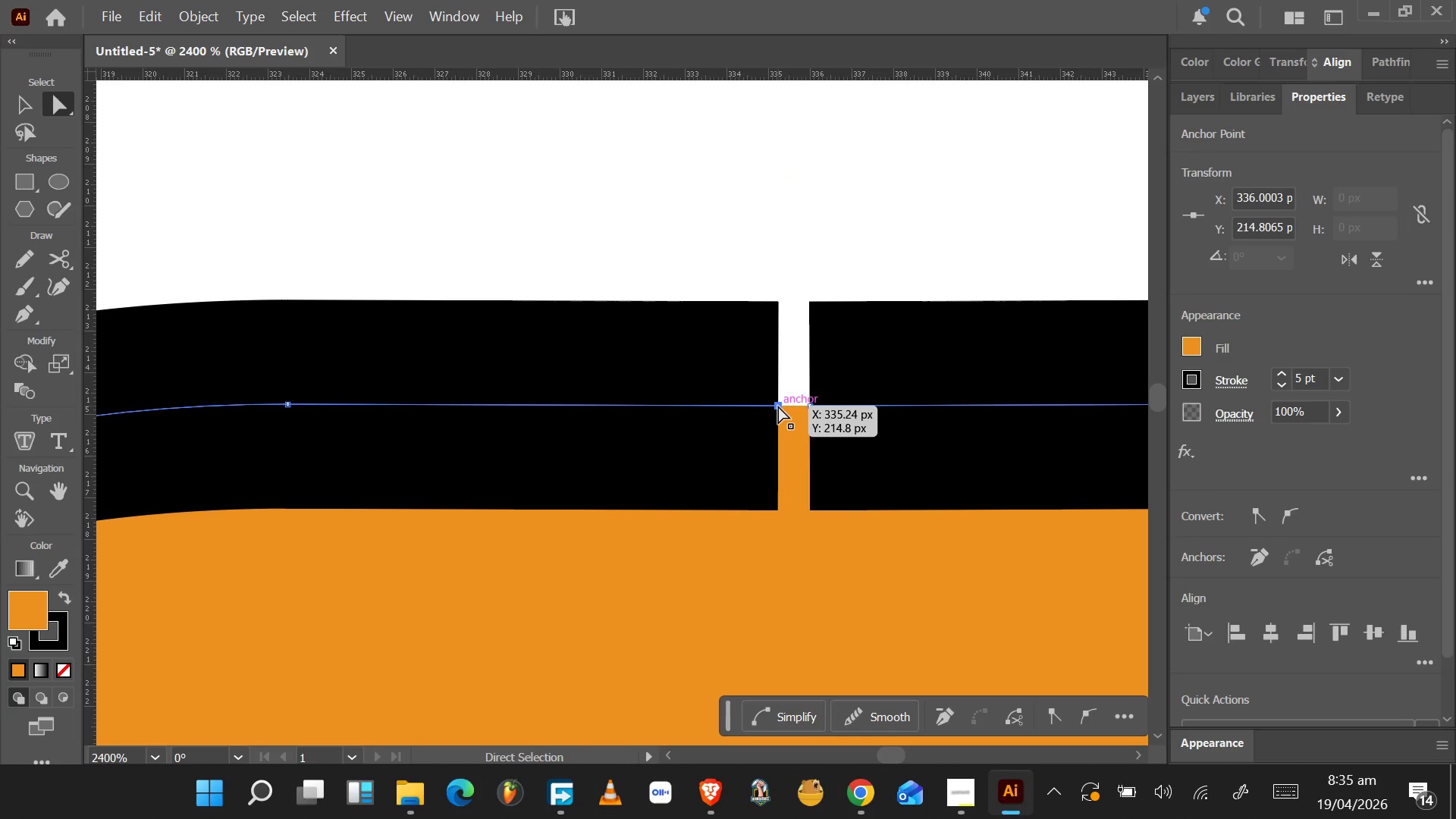 
key(Control+Z)
 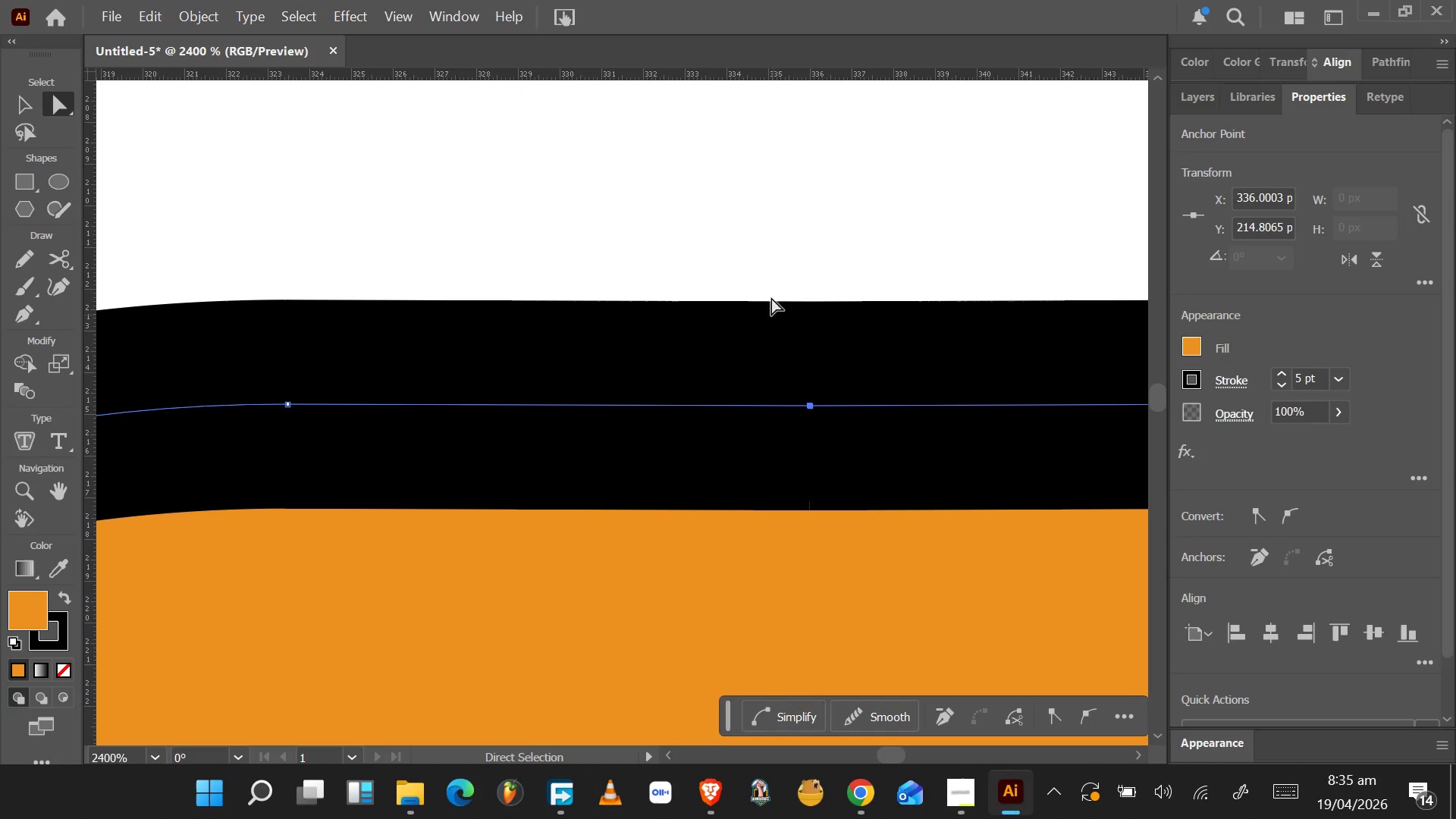 
left_click_drag(start_coordinate=[765, 259], to_coordinate=[858, 574])
 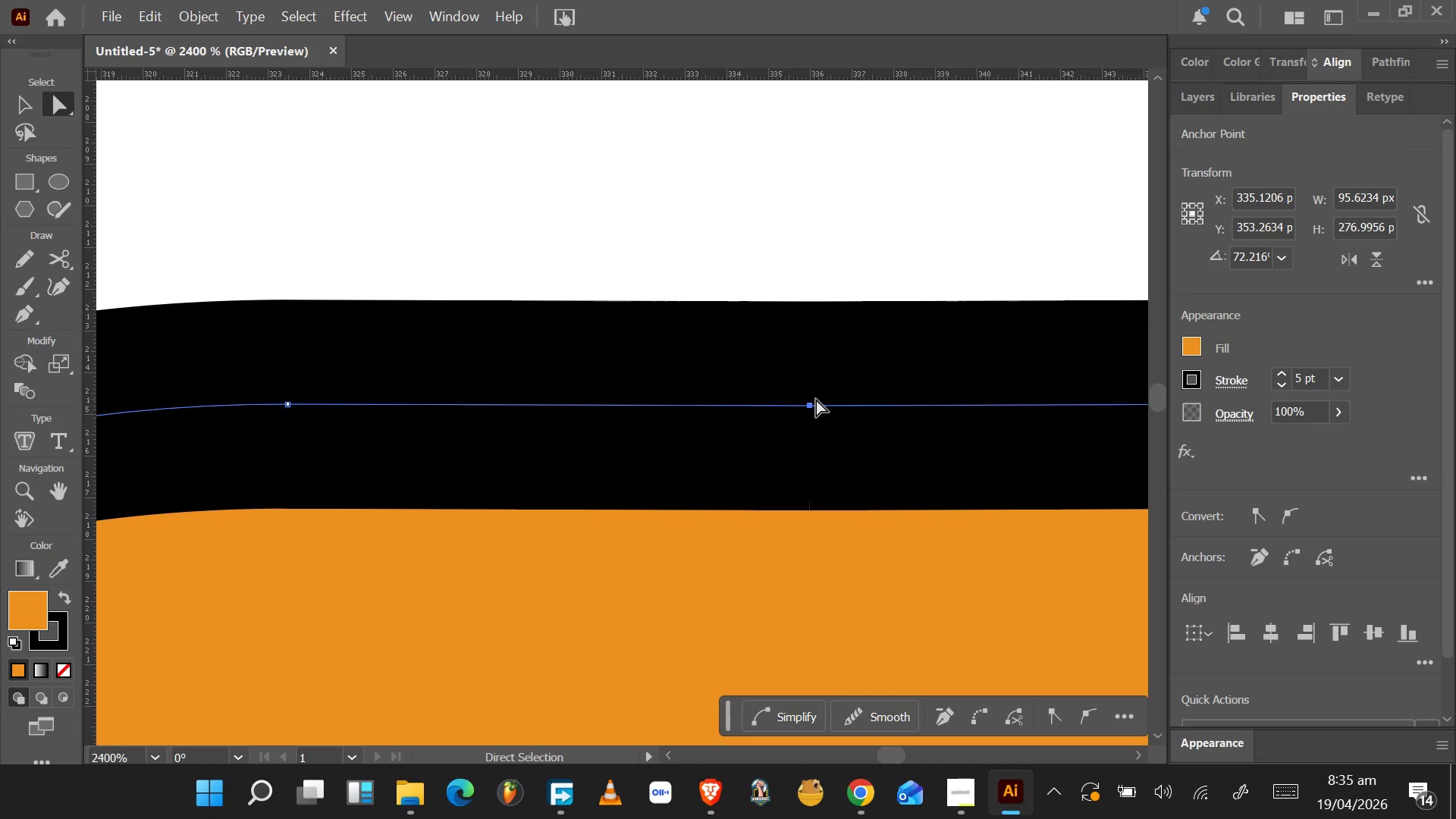 
right_click([810, 405])
 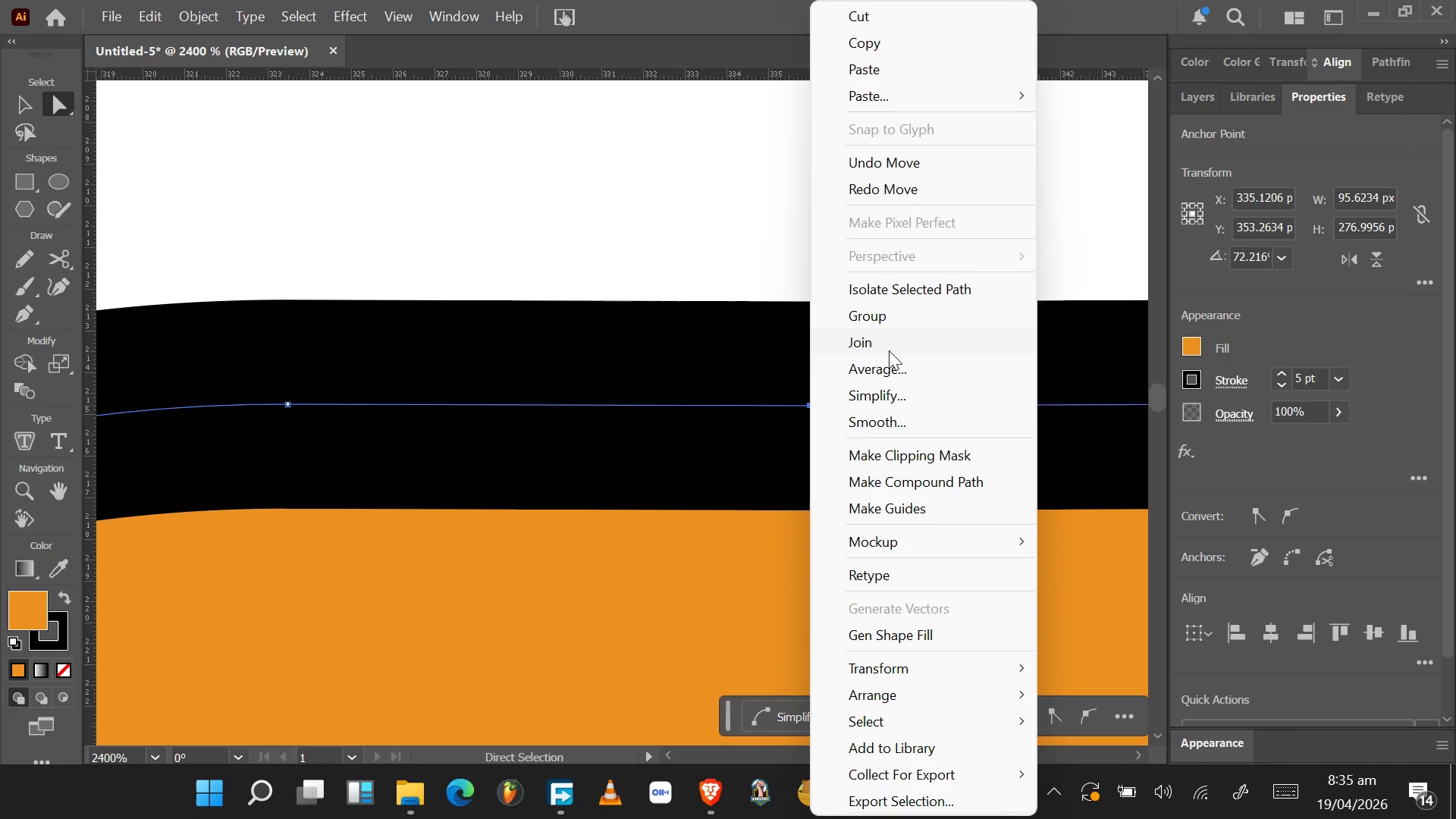 
left_click([890, 344])
 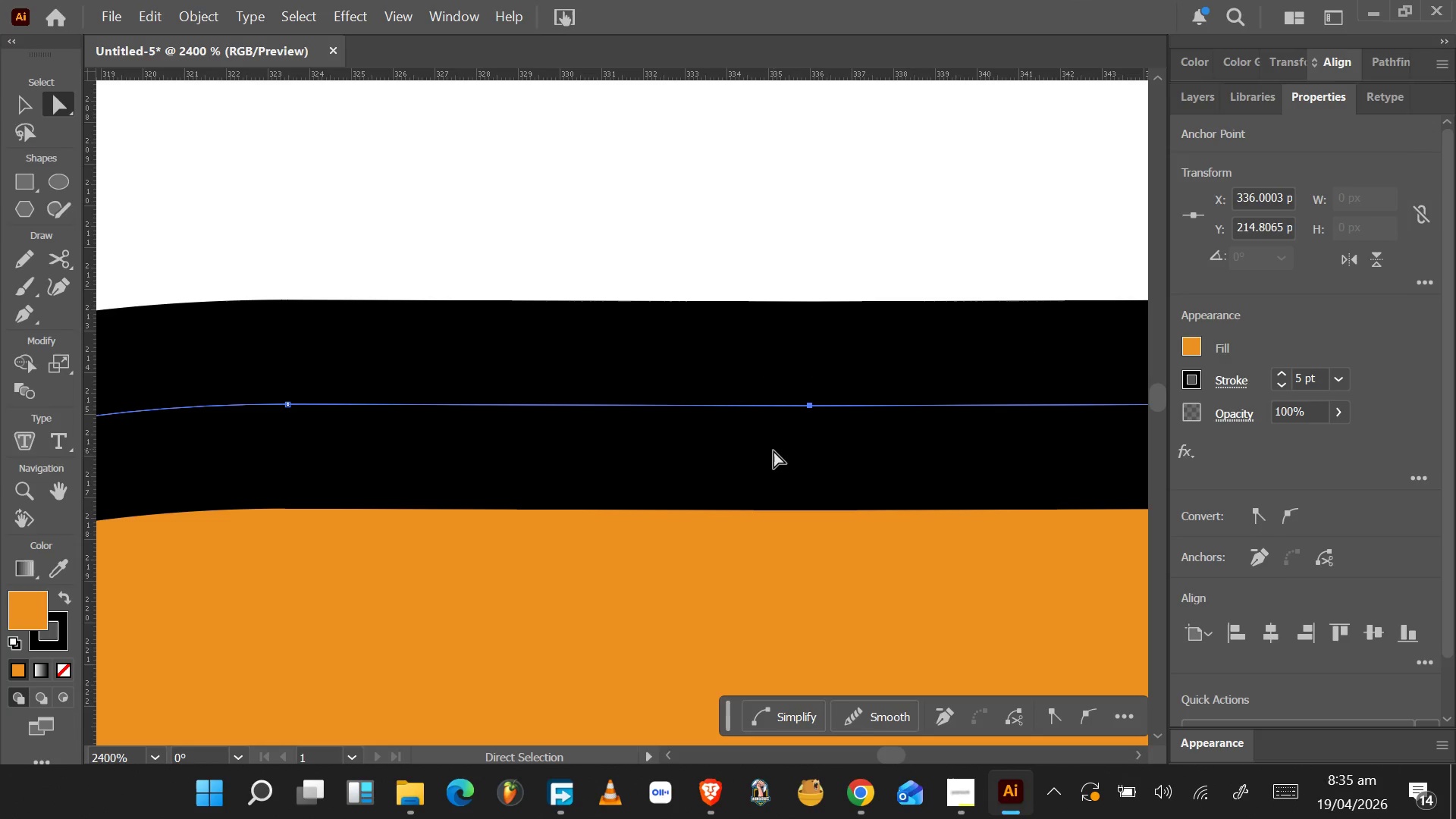 
scroll: coordinate [779, 456], scroll_direction: down, amount: 4.0
 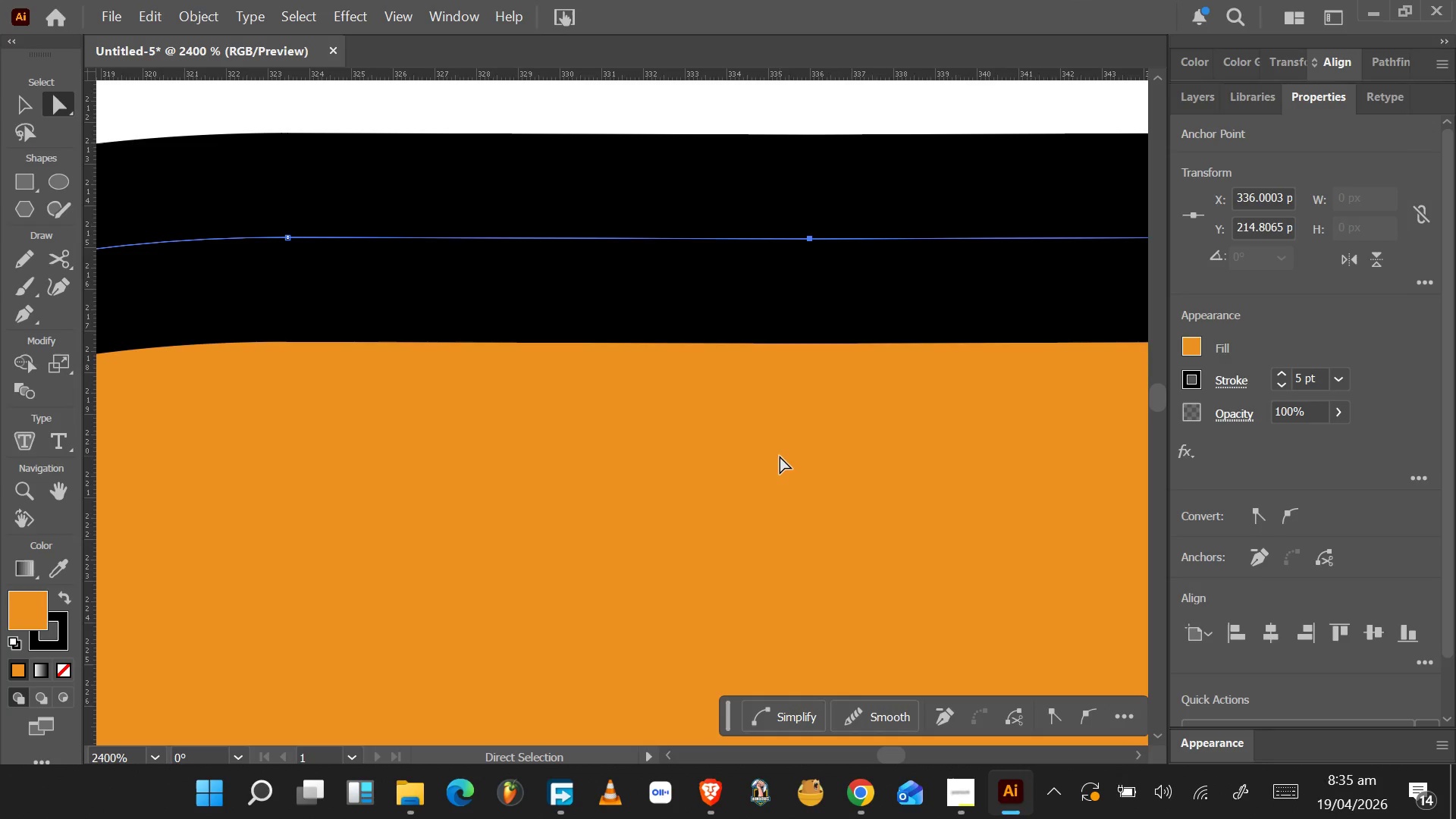 
hold_key(key=AltLeft, duration=0.77)
scroll: coordinate [780, 456], scroll_direction: down, amount: 7.0
 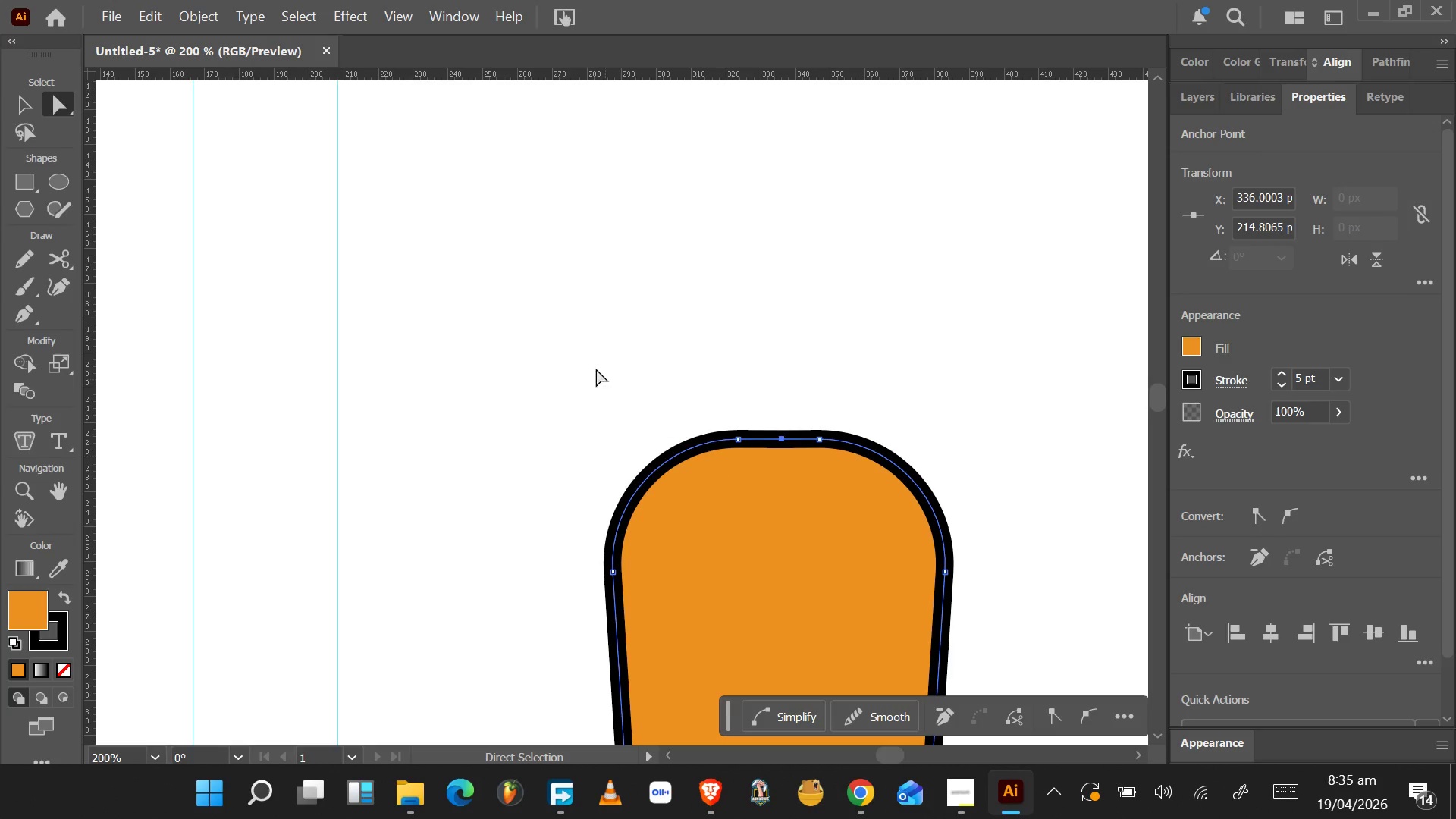 
left_click_drag(start_coordinate=[547, 348], to_coordinate=[1014, 607])
 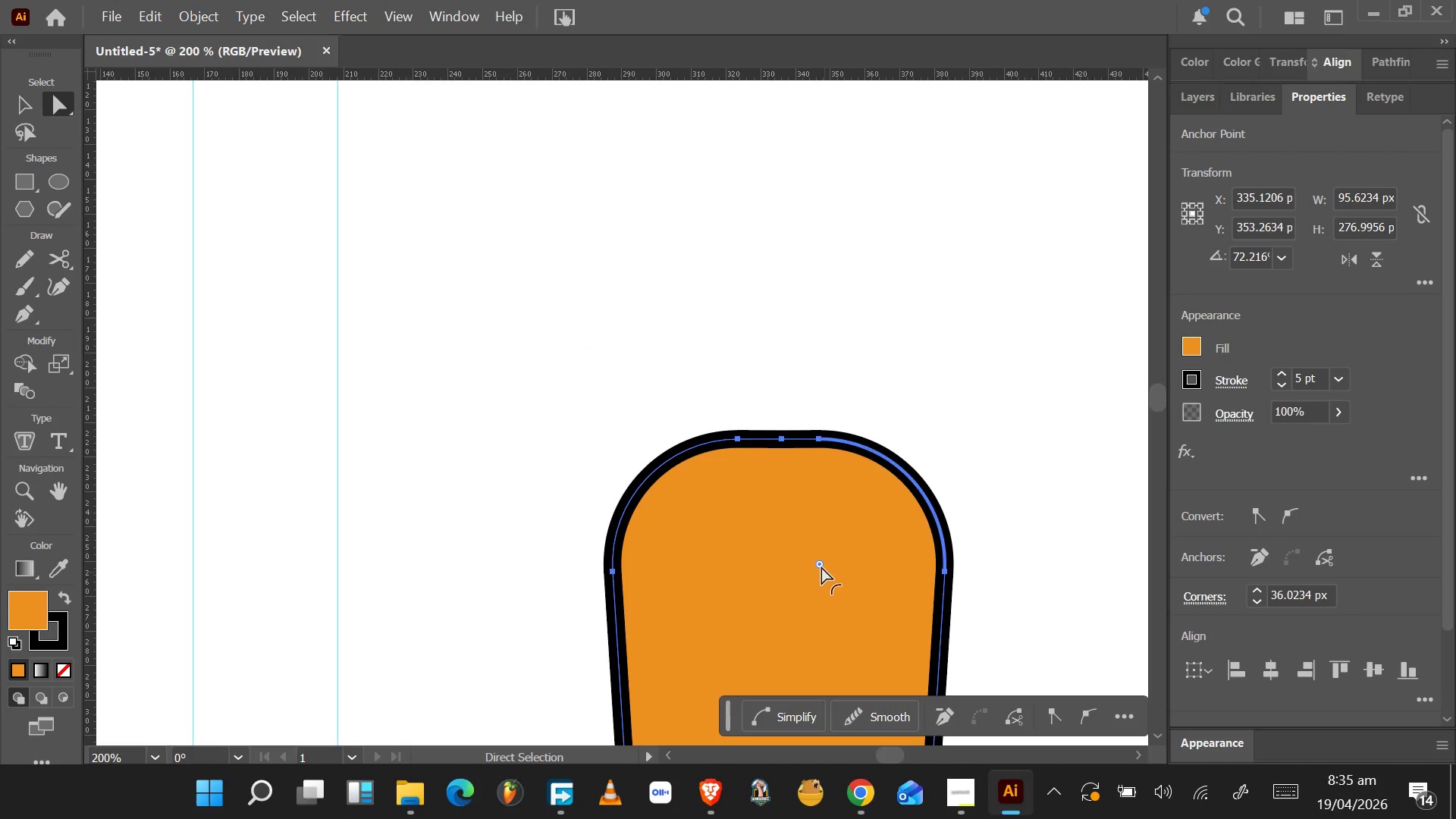 
left_click_drag(start_coordinate=[821, 566], to_coordinate=[755, 585])
 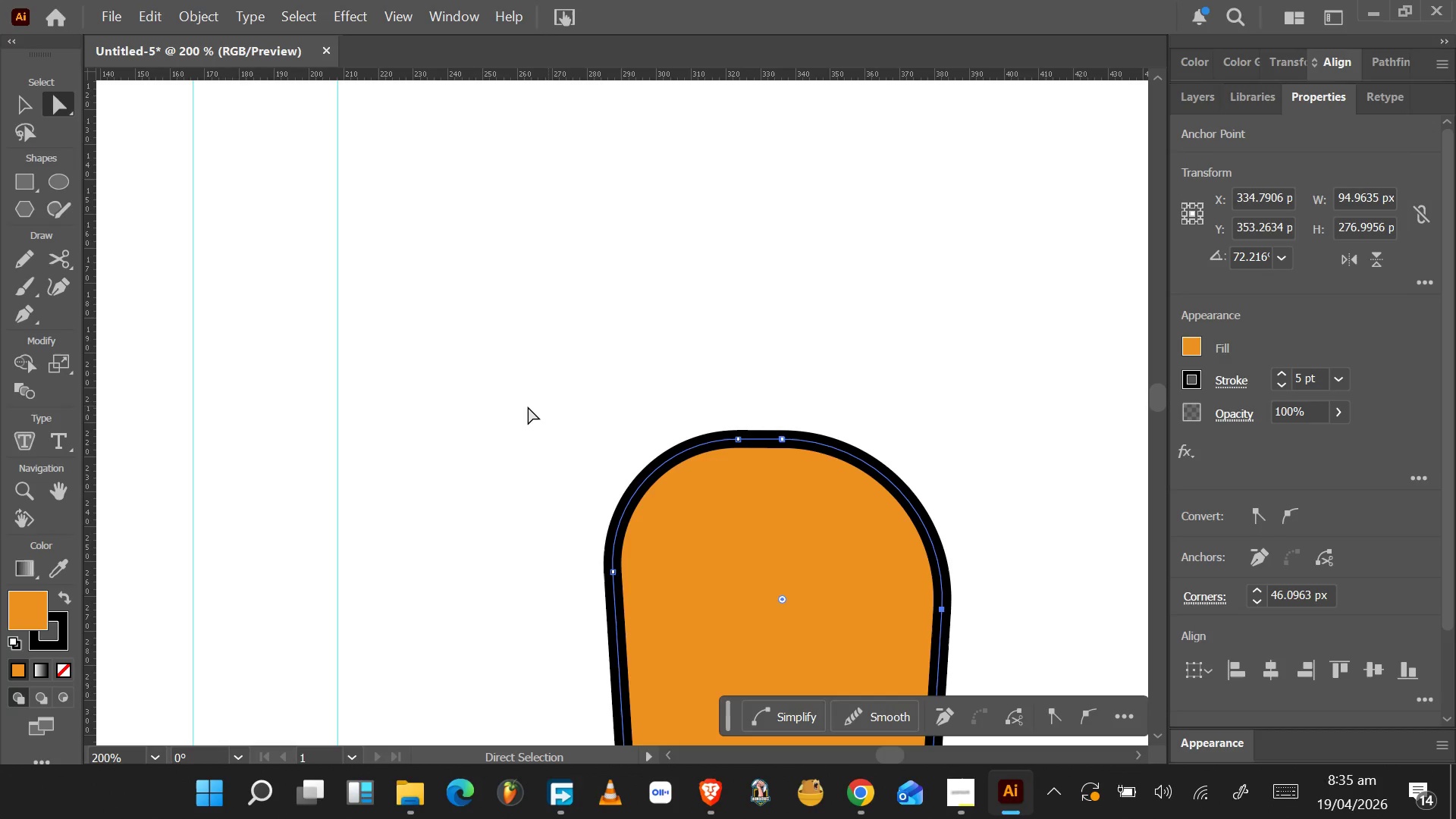 
left_click_drag(start_coordinate=[527, 400], to_coordinate=[752, 611])
 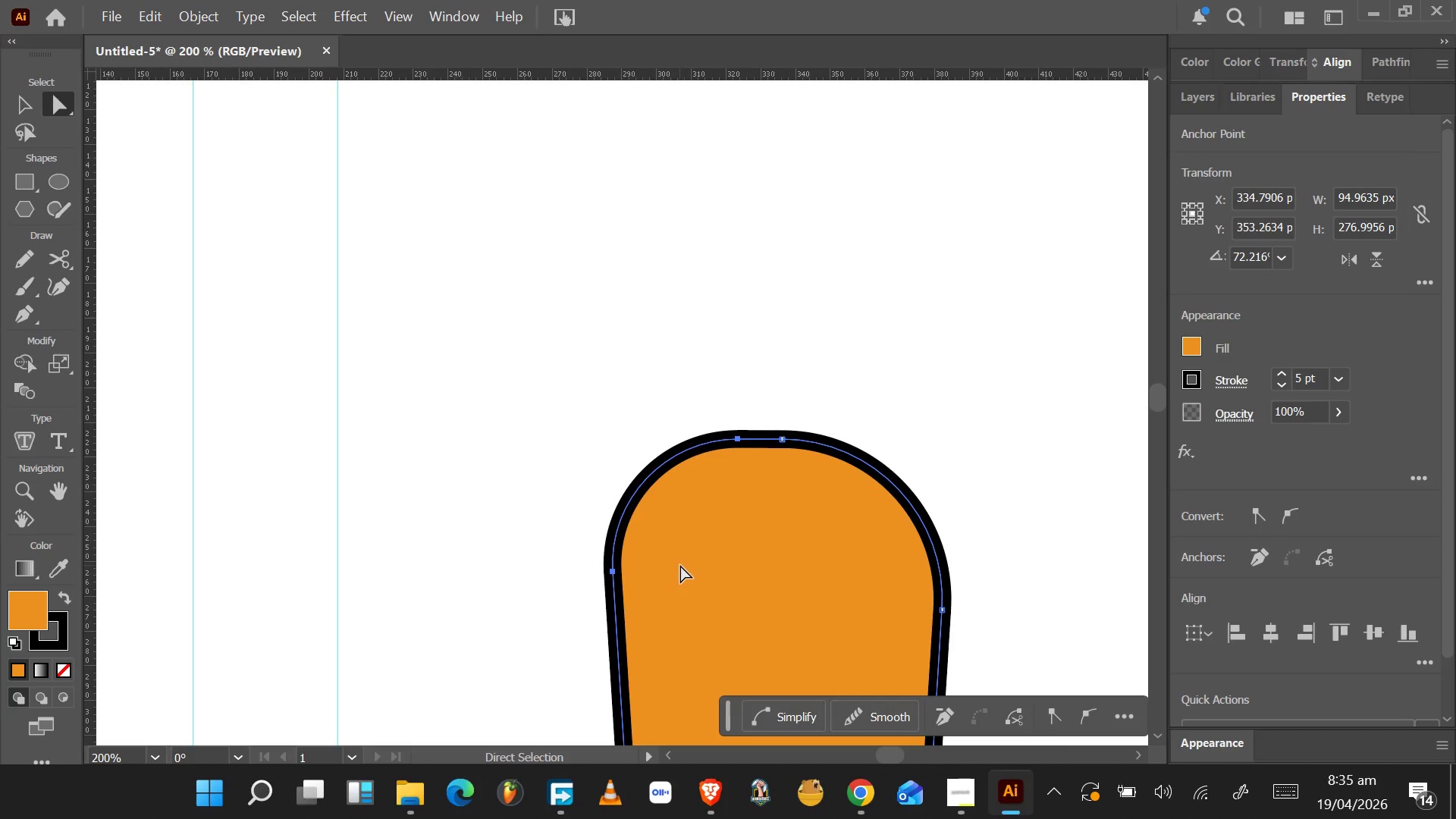 
key(Control+Z)
 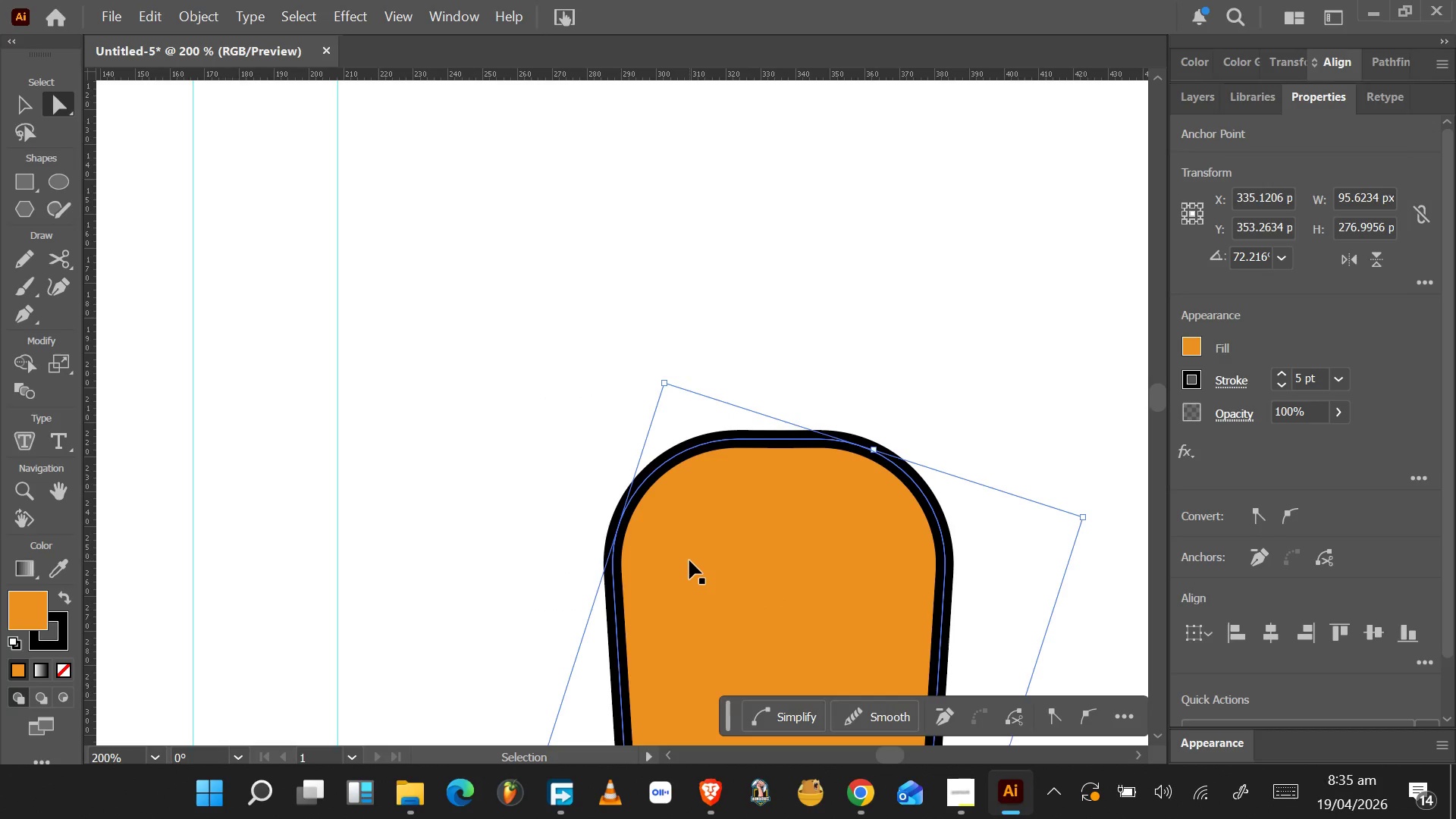 
key(Control+Z)
 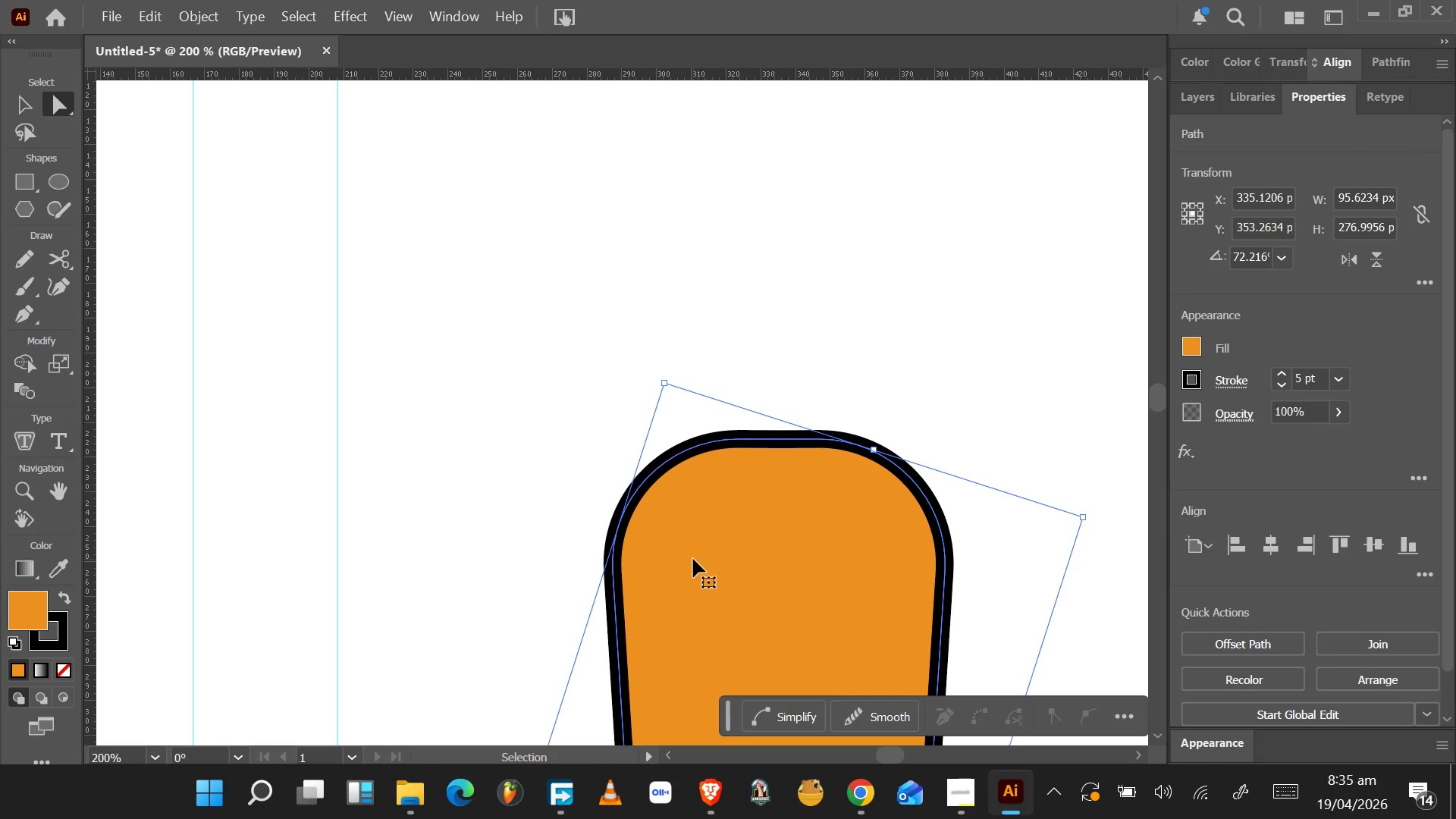 
key(Control+Z)
 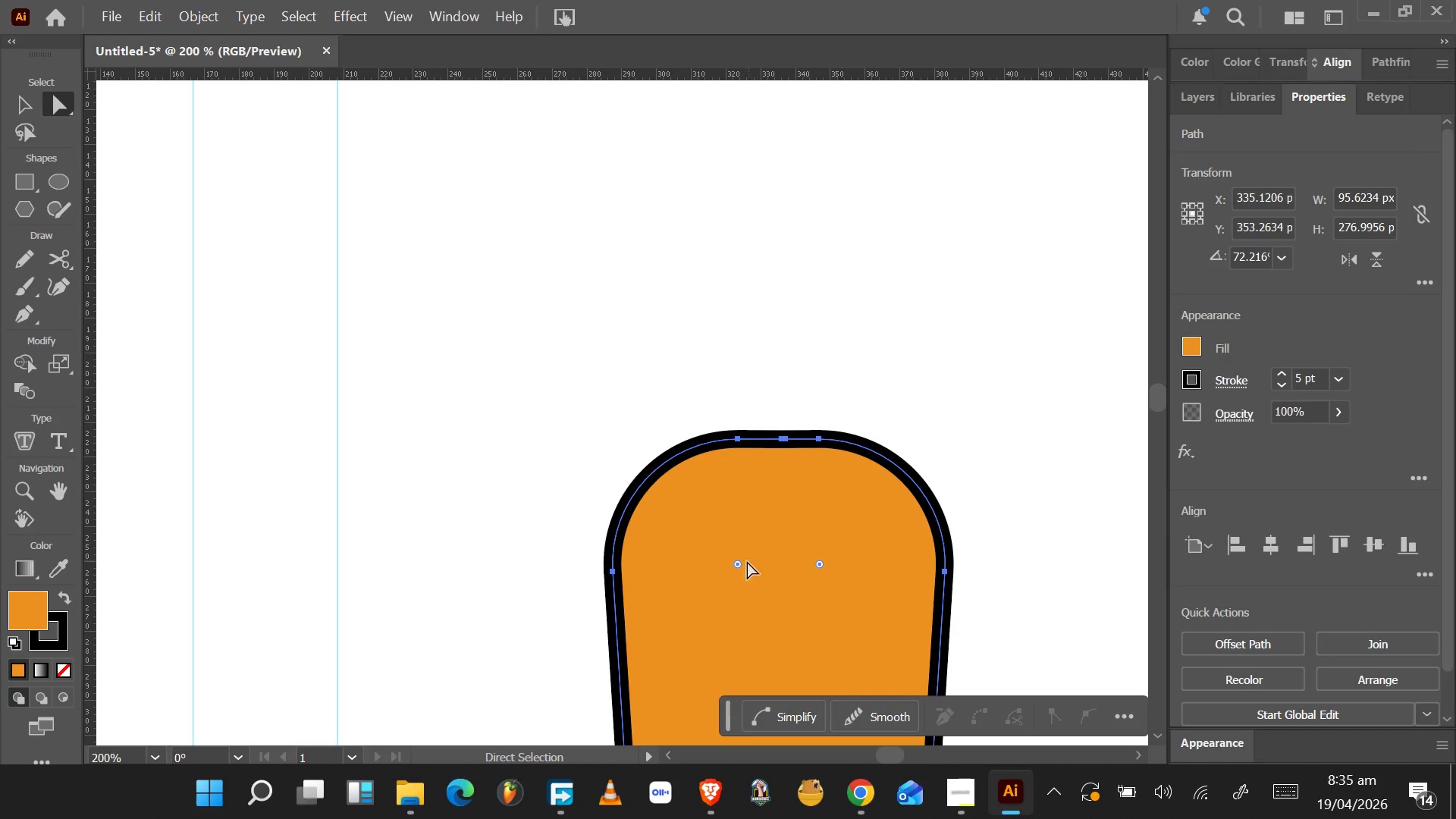 
left_click_drag(start_coordinate=[739, 564], to_coordinate=[790, 607])
 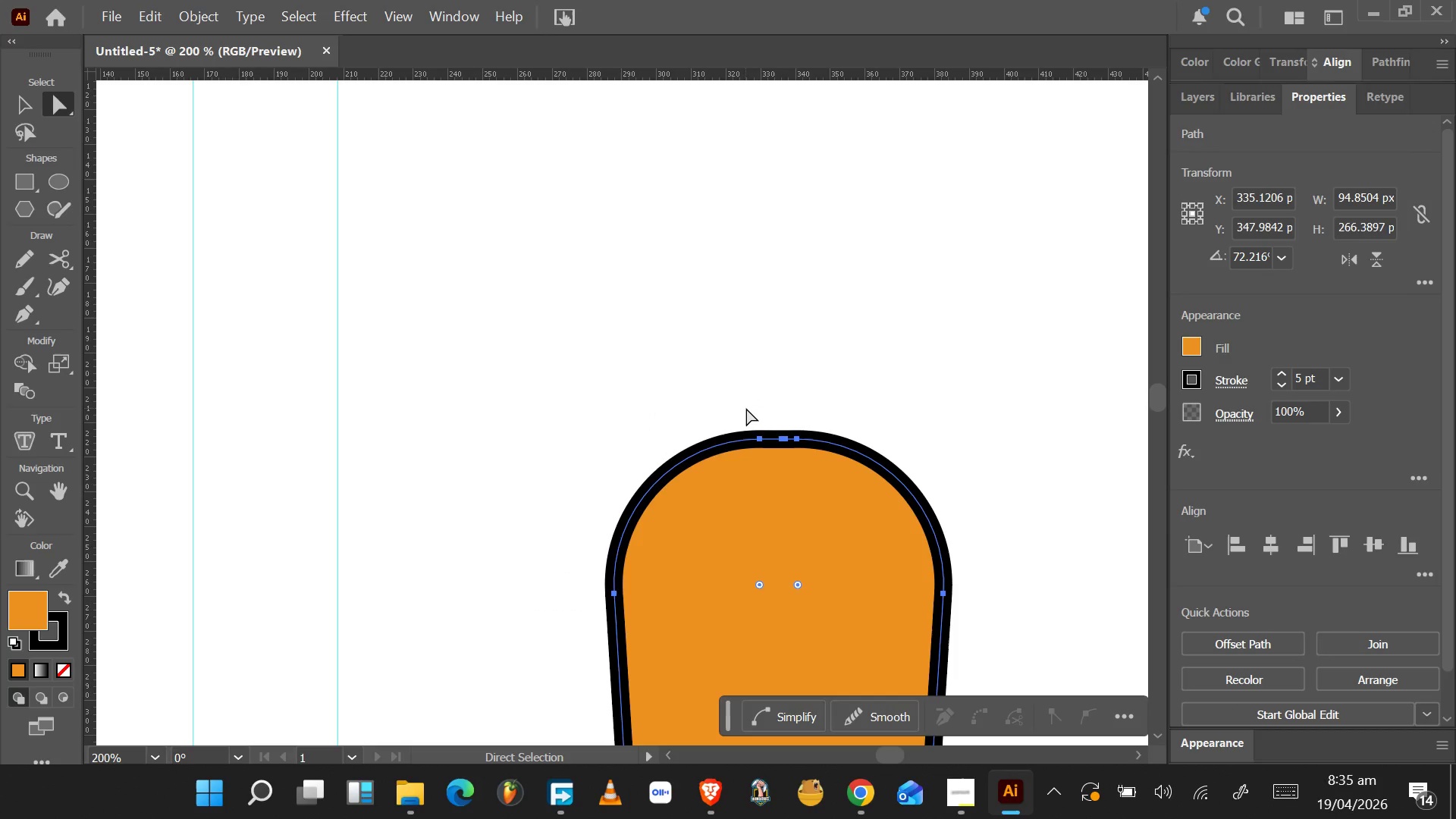 
hold_key(key=AltLeft, duration=1.03)
scroll: coordinate [788, 449], scroll_direction: up, amount: 5.0
 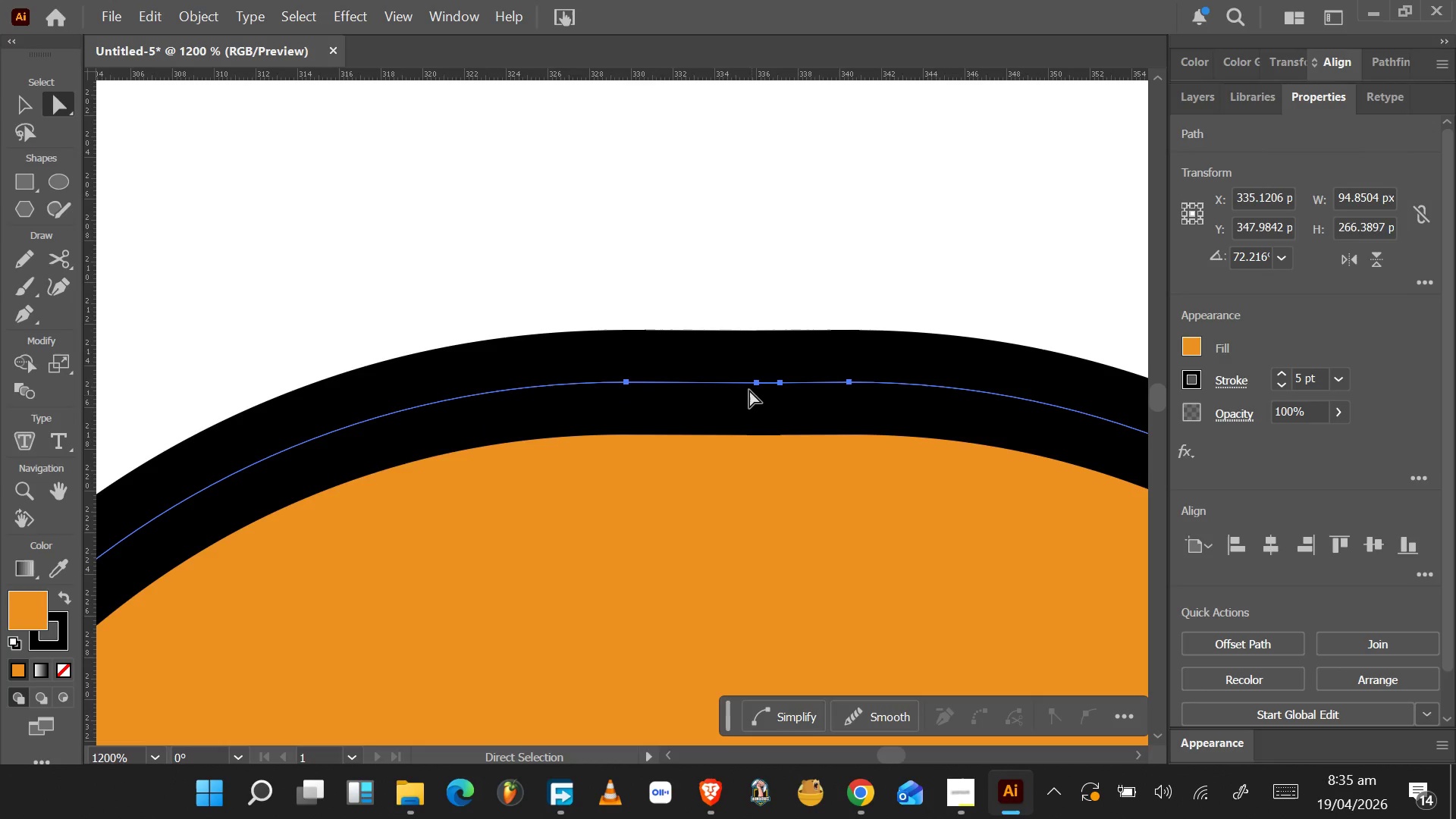 
left_click_drag(start_coordinate=[700, 291], to_coordinate=[836, 533])
 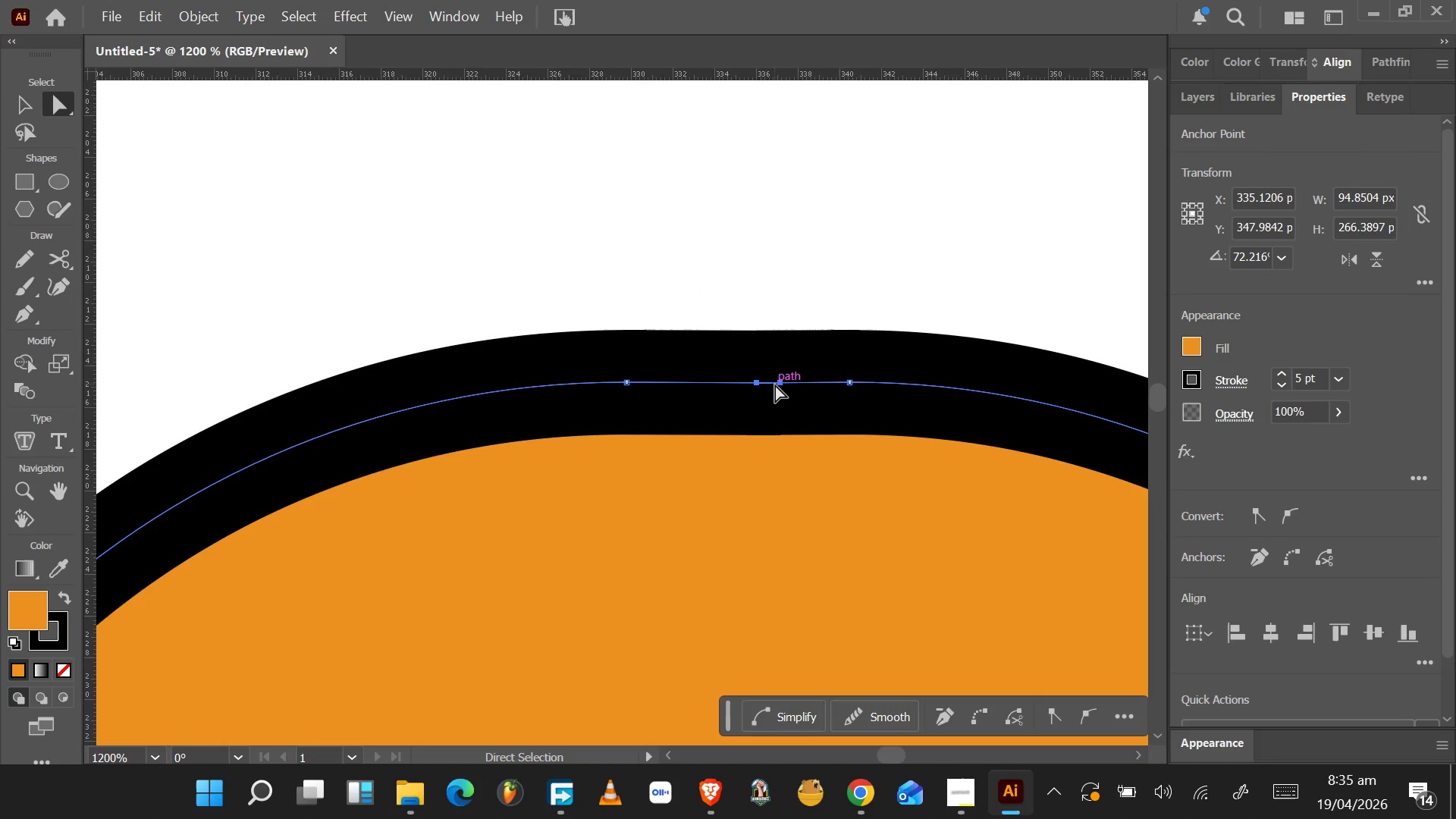 
right_click([782, 388])
 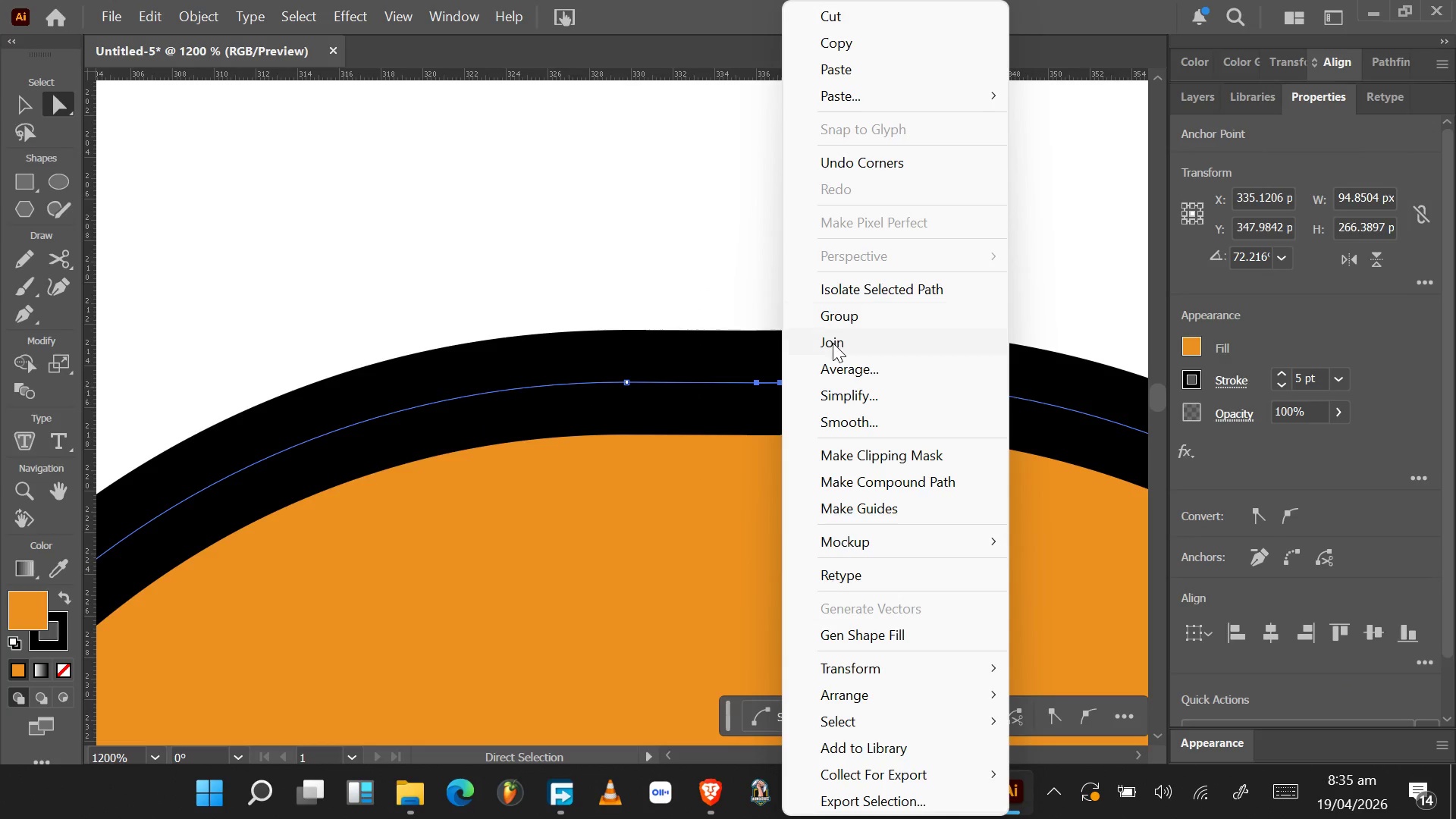 
left_click([833, 344])
 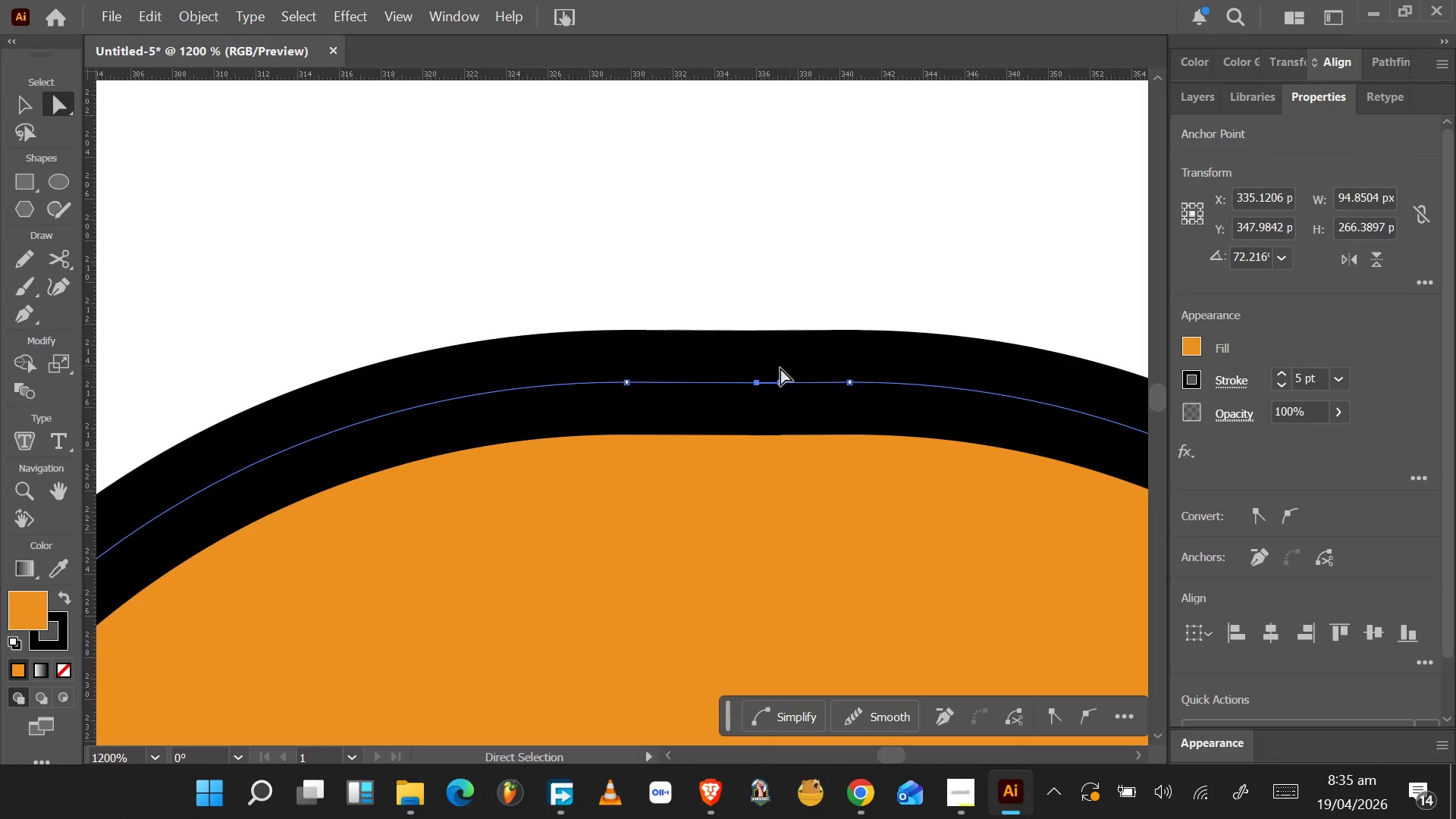 
left_click_drag(start_coordinate=[734, 320], to_coordinate=[805, 465])
 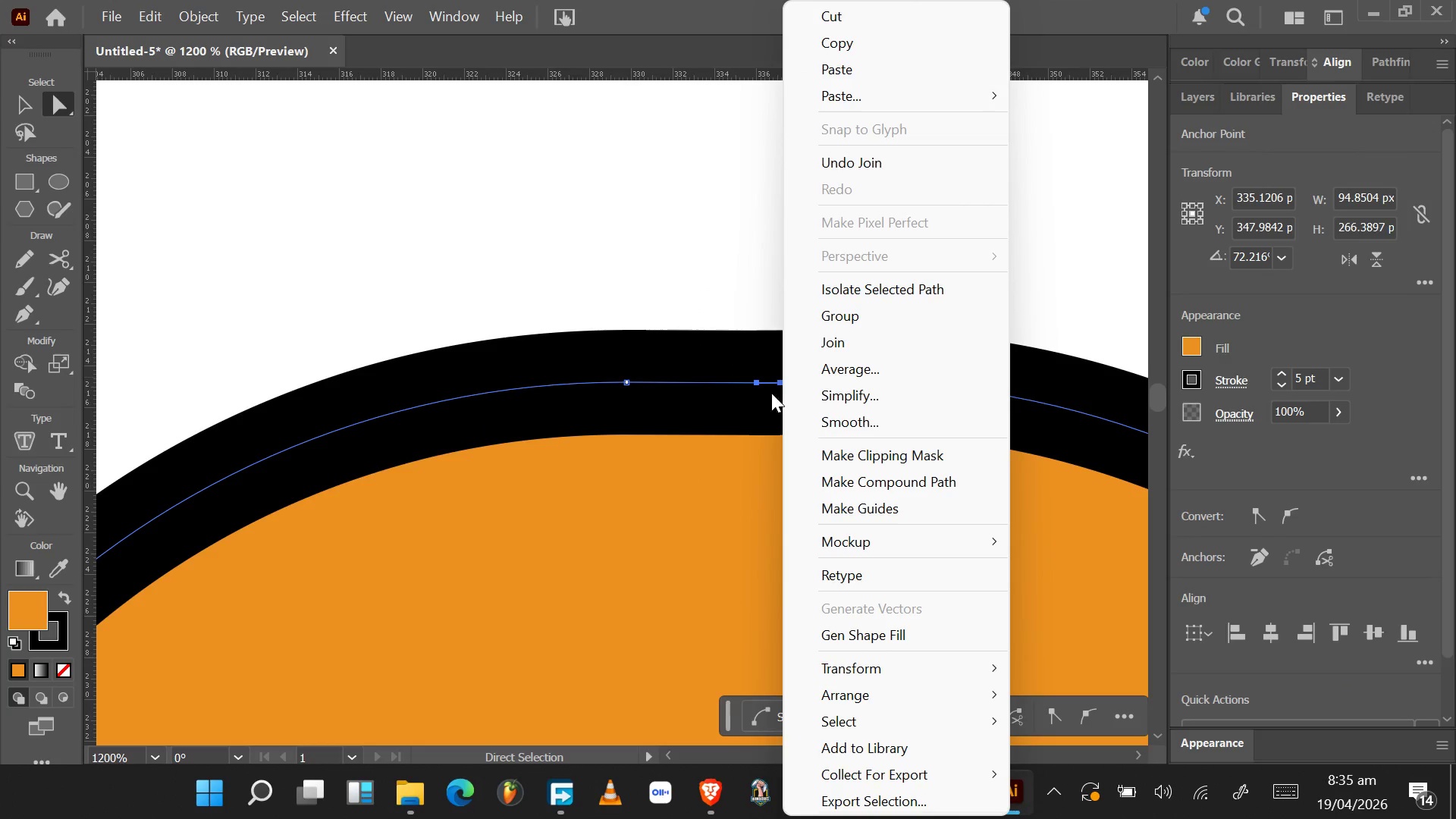 
left_click([726, 278])
 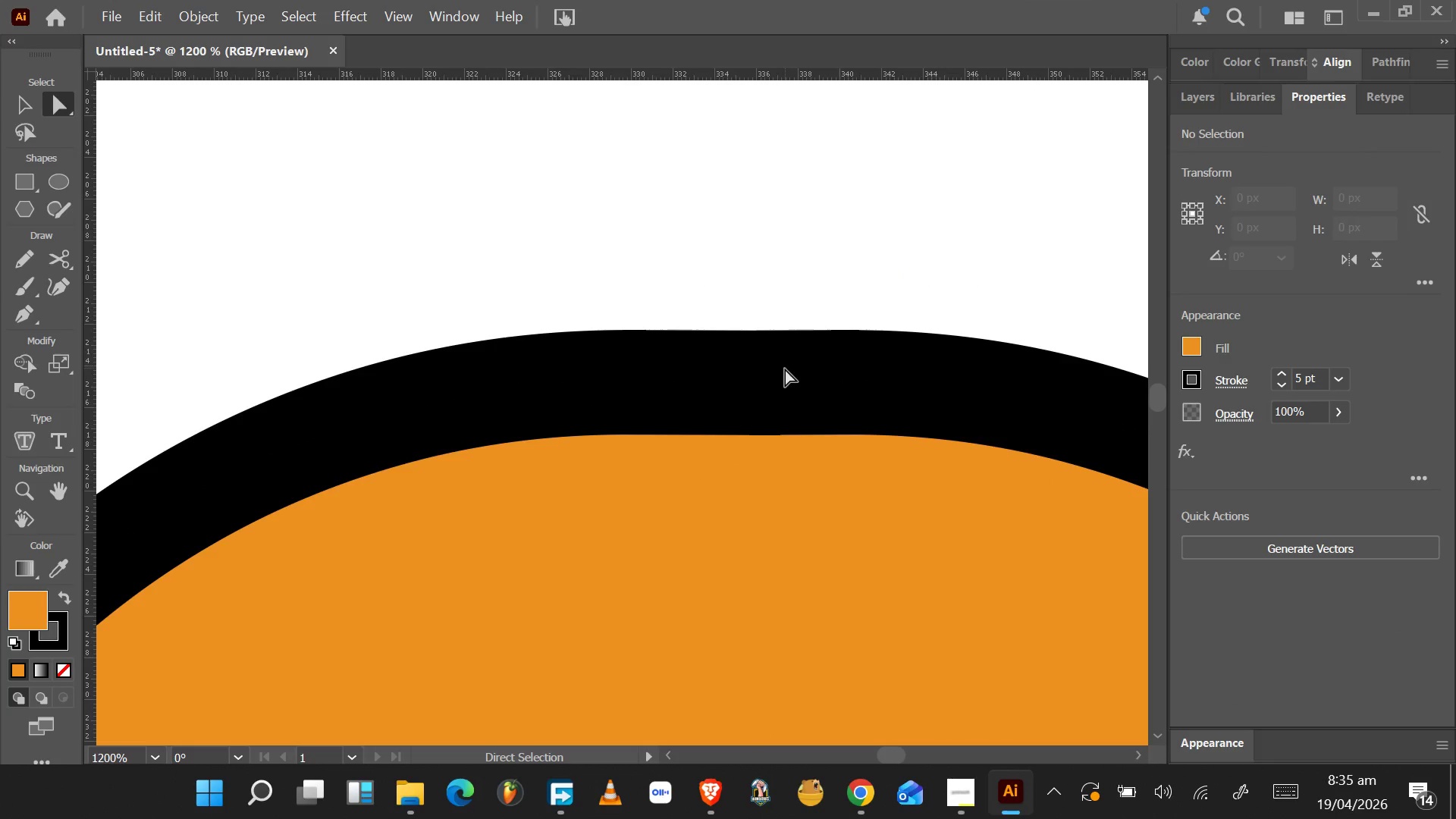 
left_click([783, 381])
 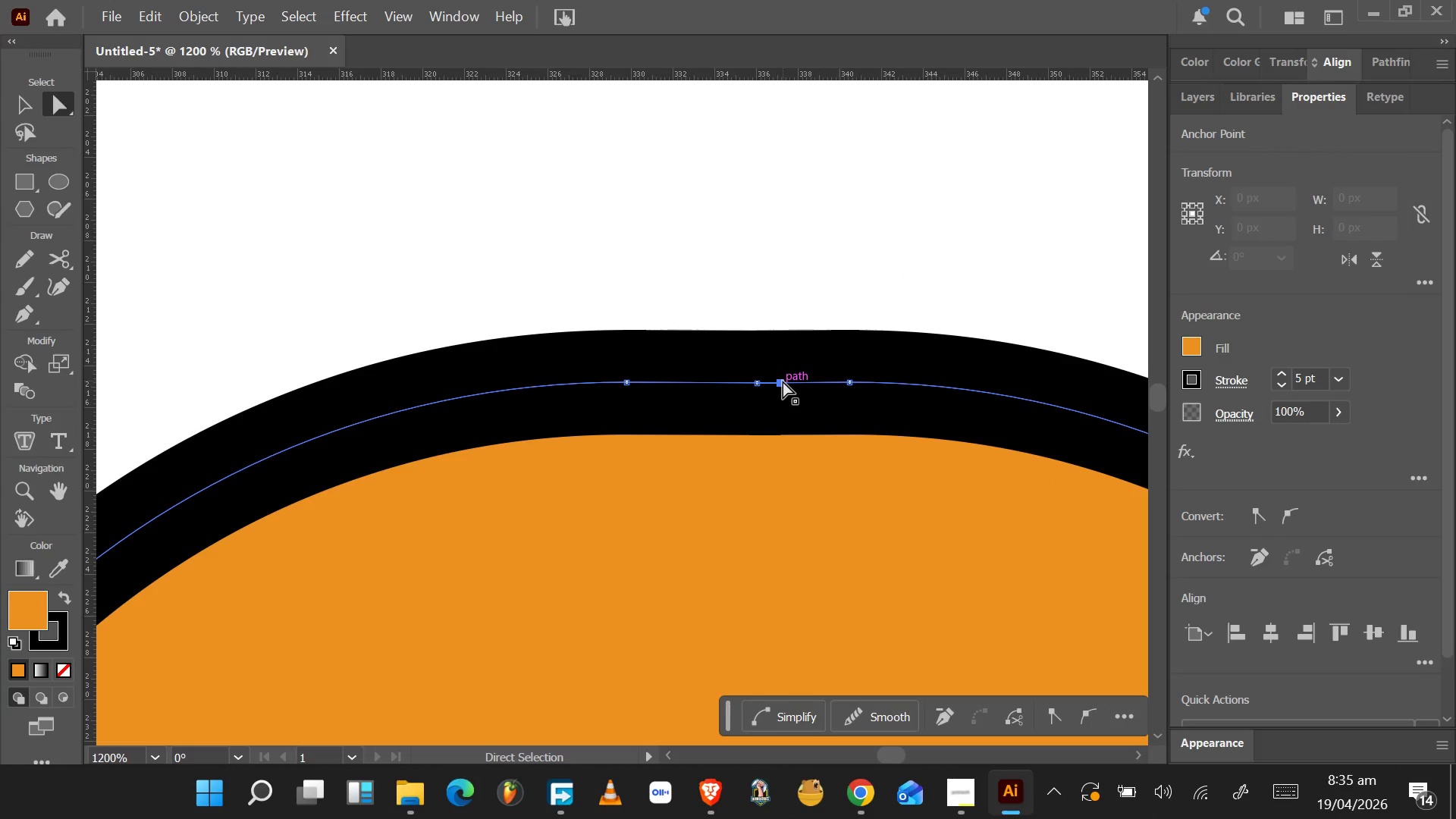 
left_click_drag(start_coordinate=[783, 381], to_coordinate=[678, 561])
 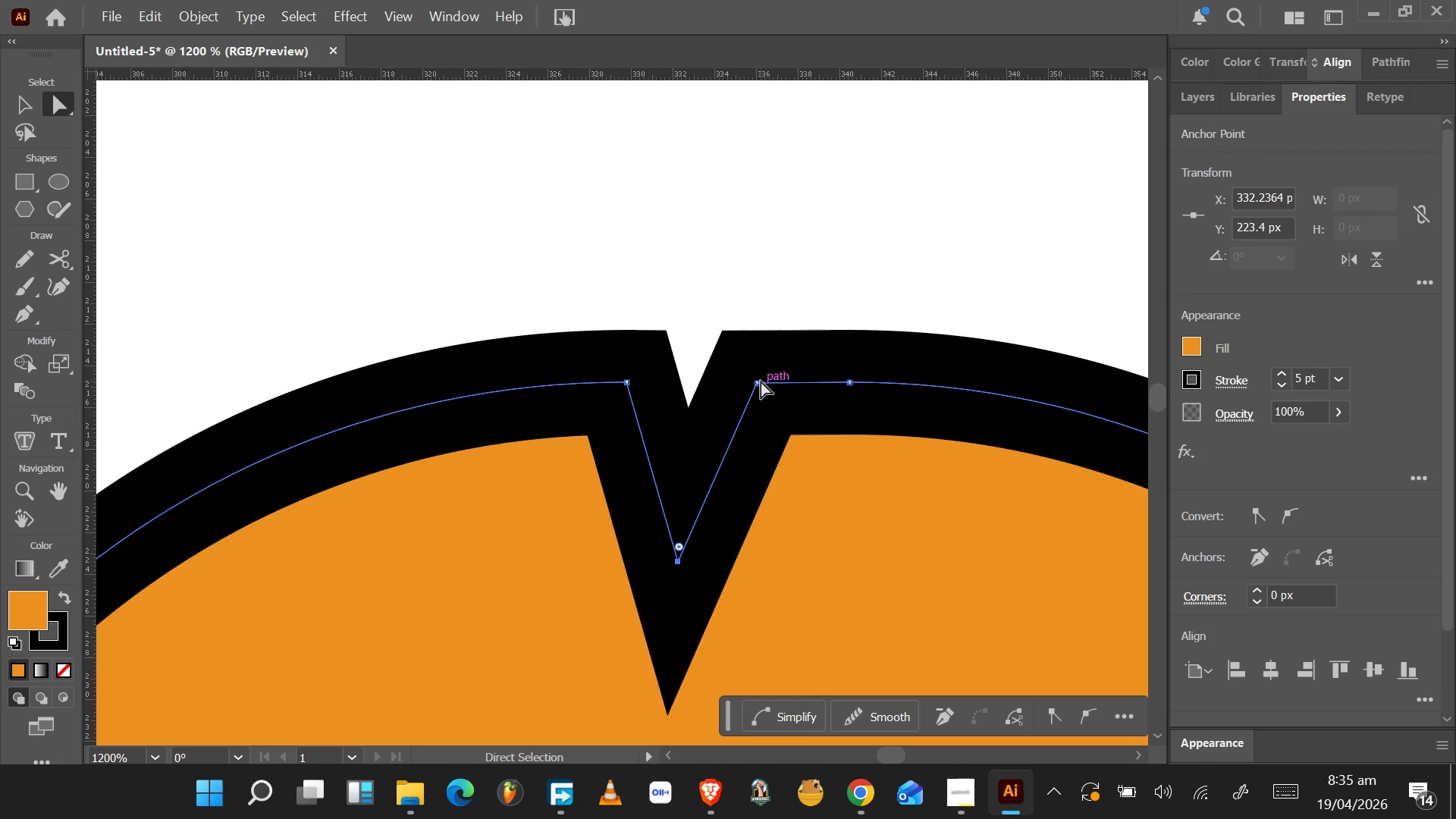 
left_click_drag(start_coordinate=[759, 381], to_coordinate=[835, 384])
 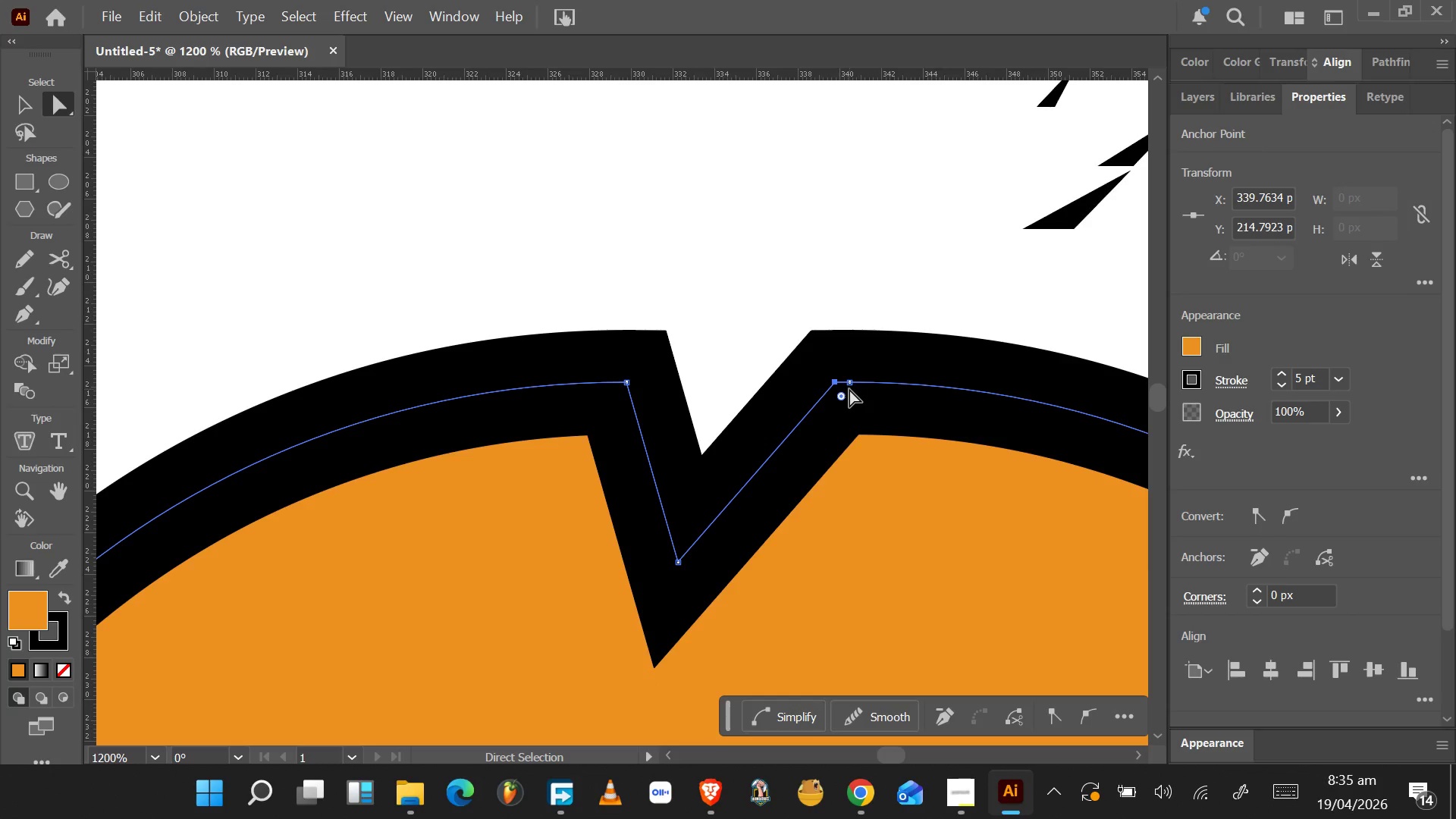 
key(Control+Z)
 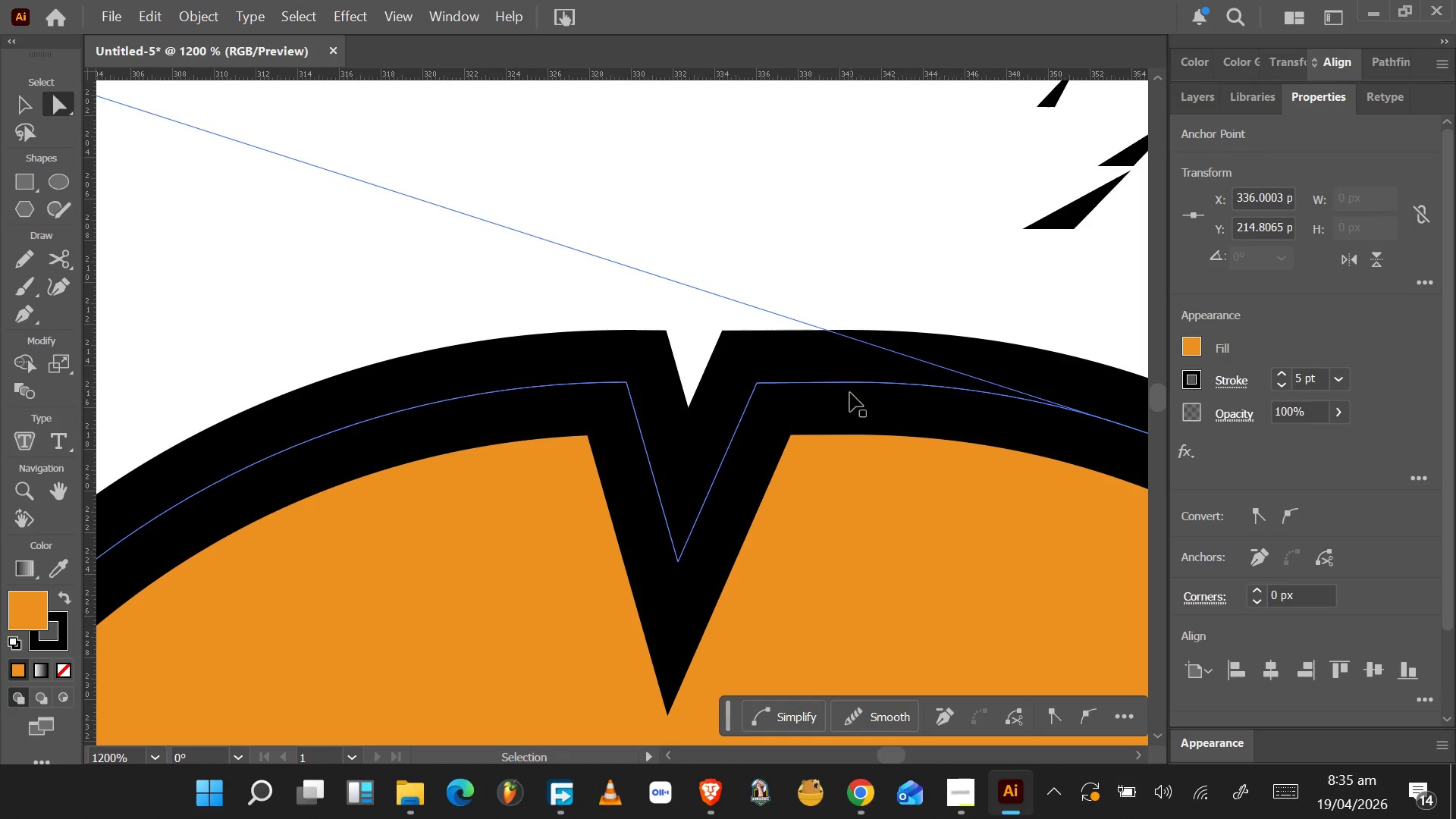 
key(Control+Z)
 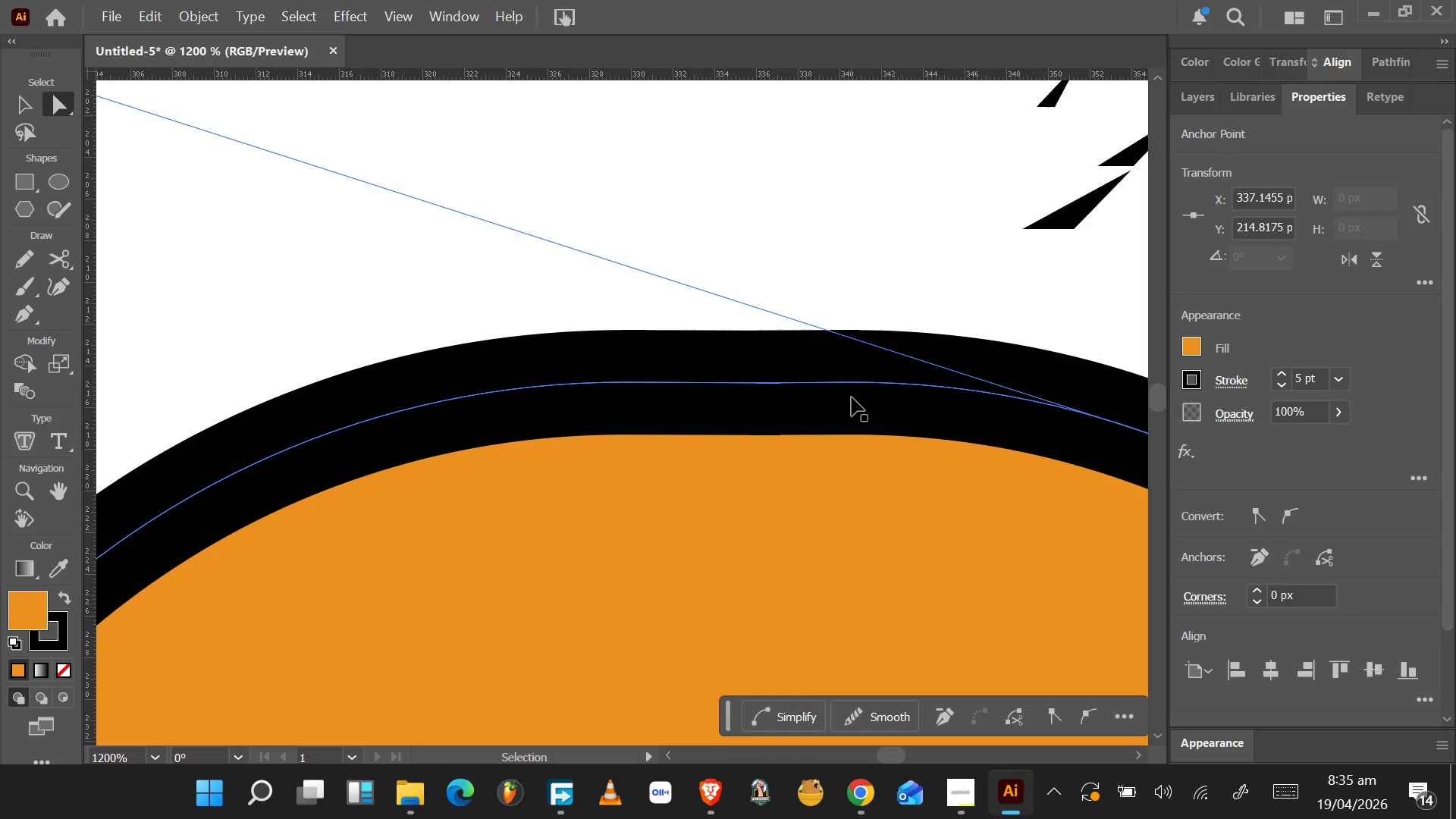 
key(Control+Z)
 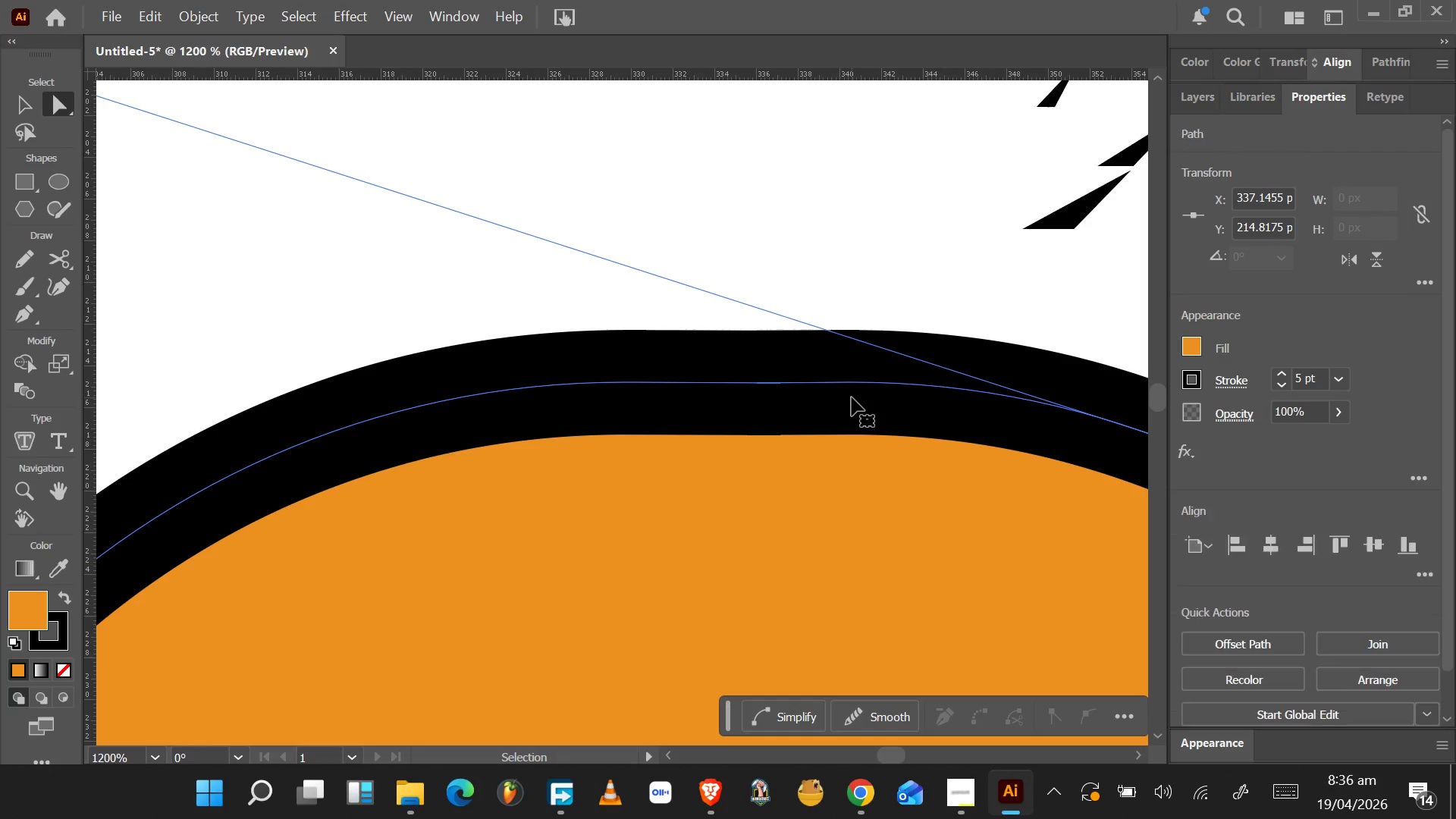 
key(Control+Z)
 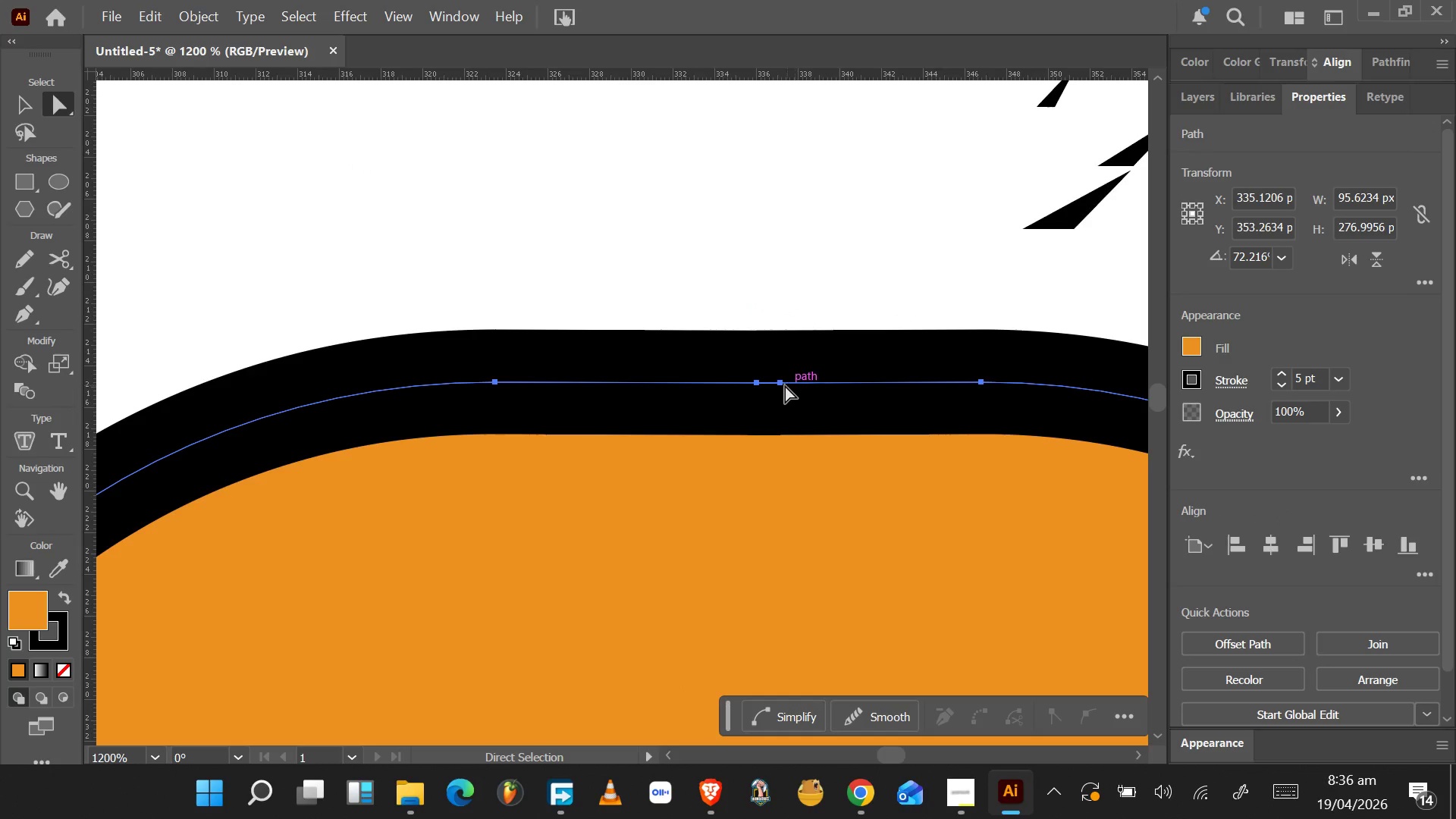 
left_click_drag(start_coordinate=[780, 385], to_coordinate=[840, 382])
 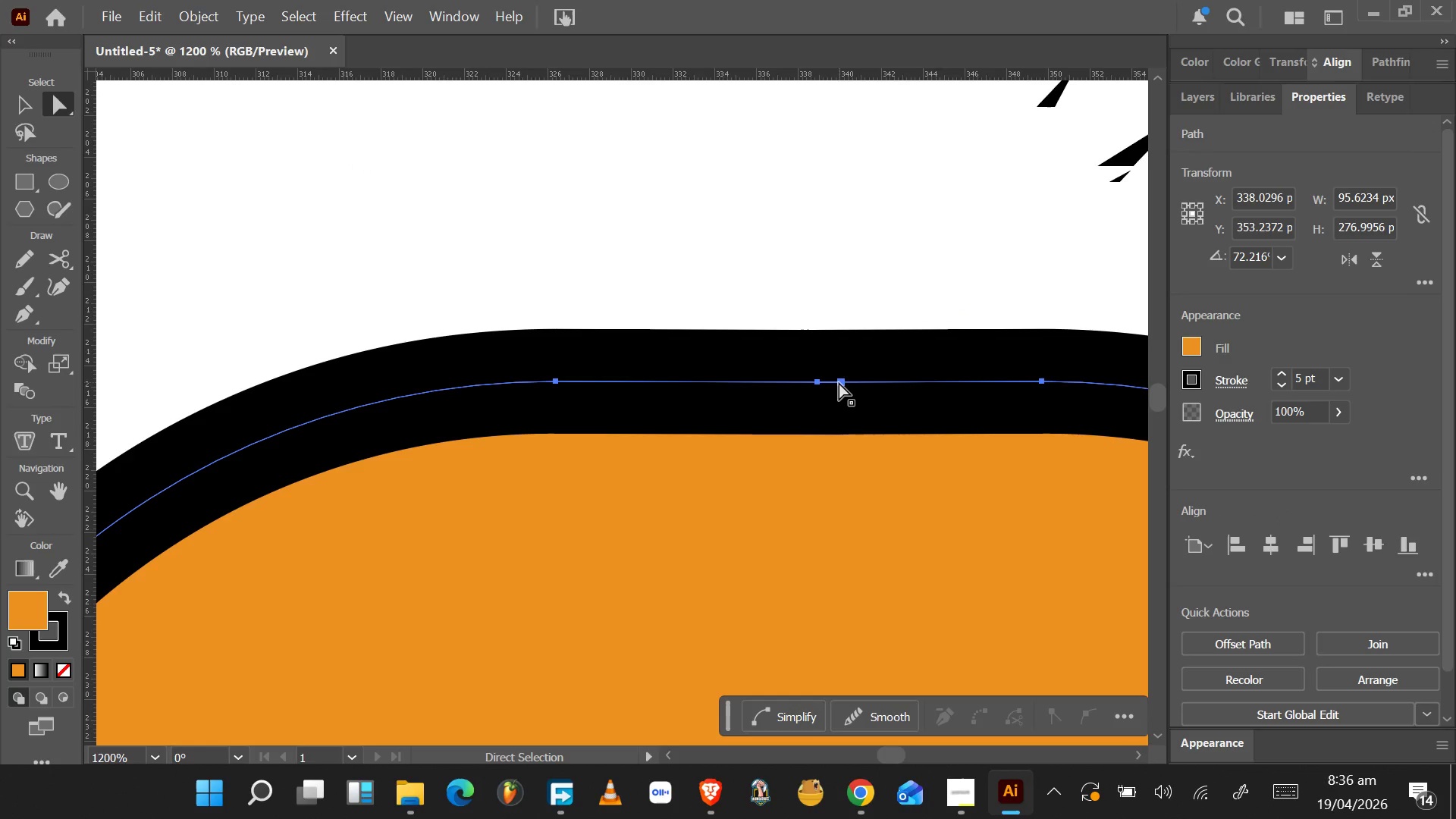 
key(Control+Z)
 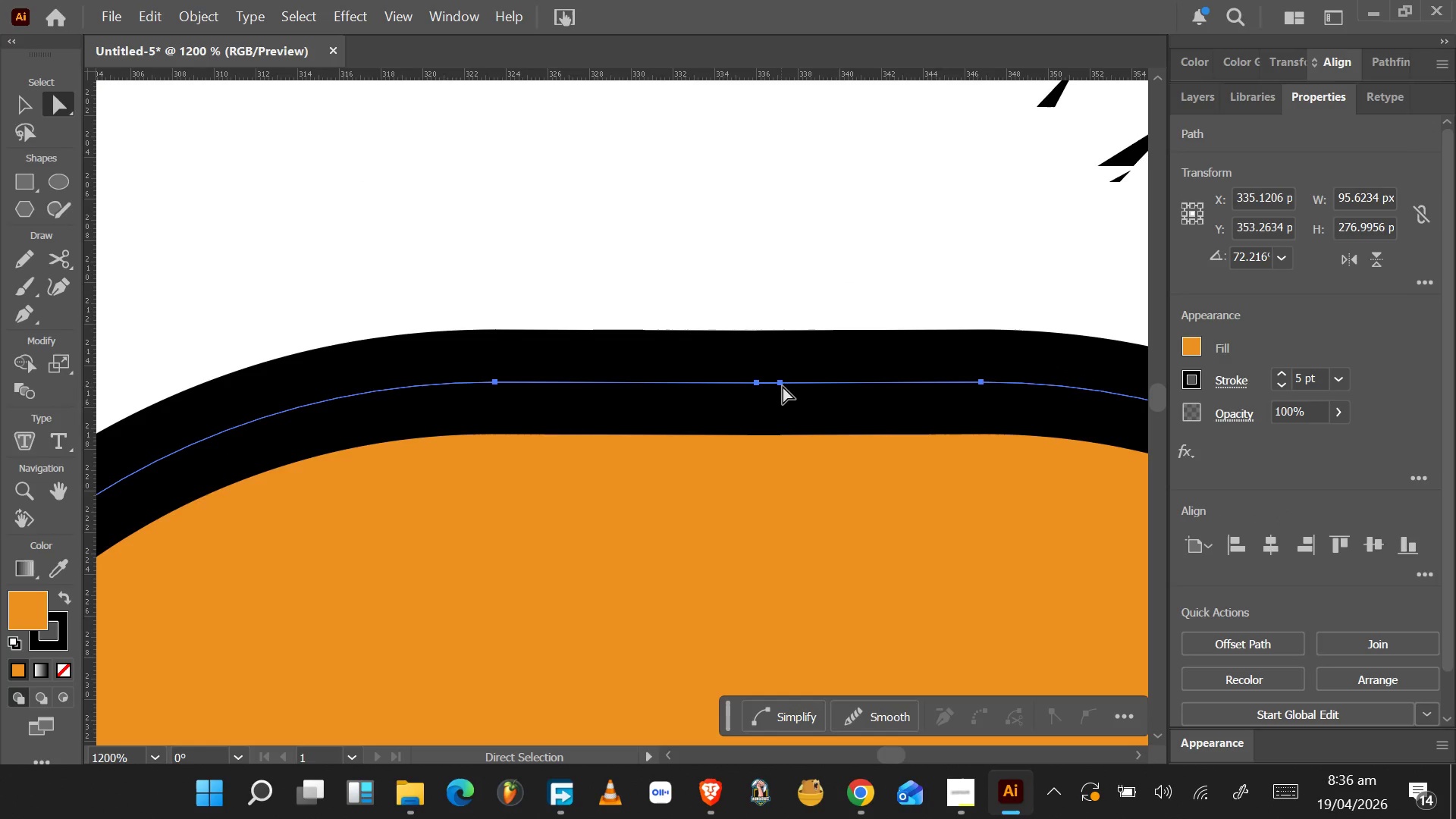 
left_click([783, 384])
 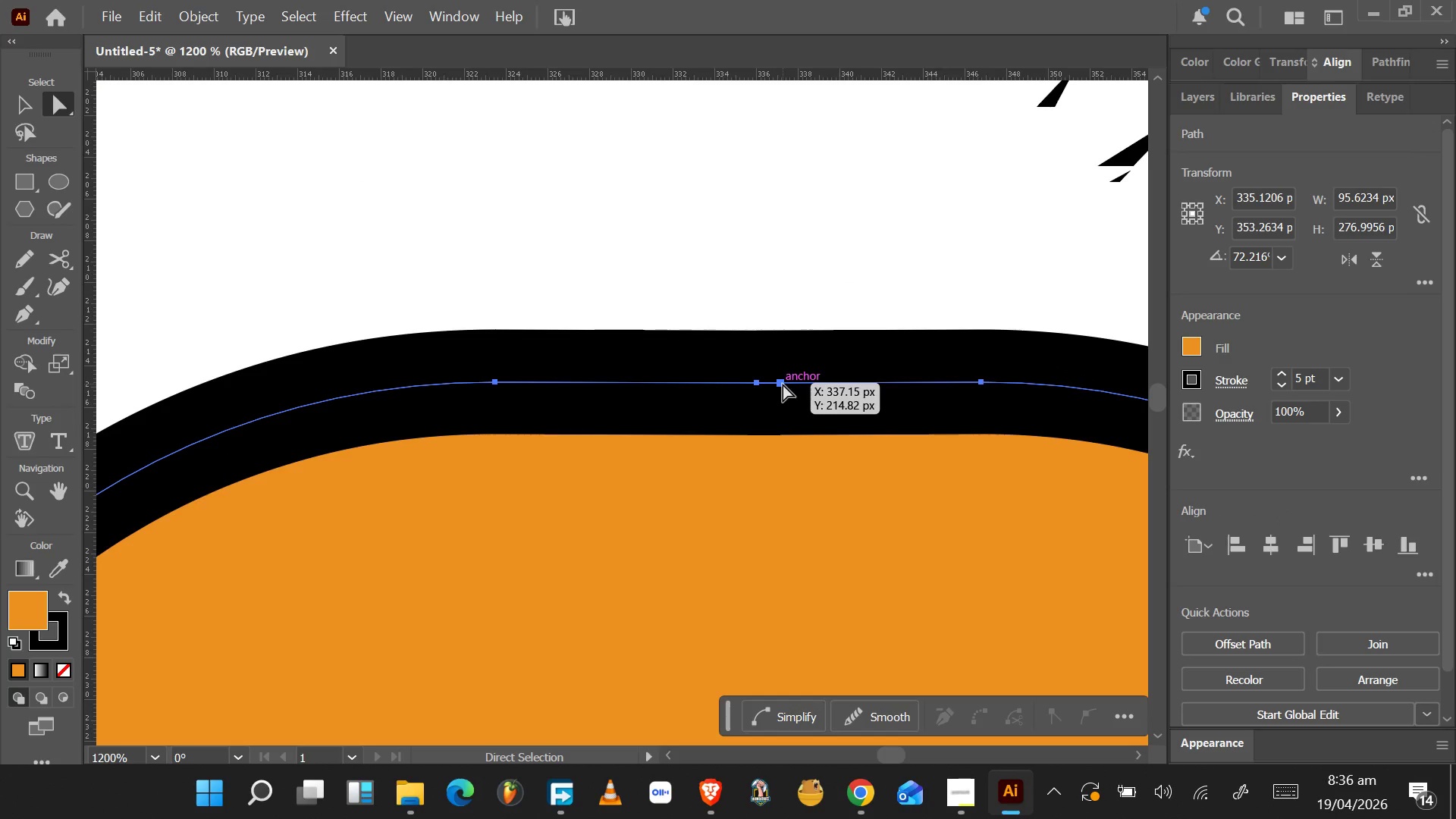 
left_click_drag(start_coordinate=[783, 384], to_coordinate=[756, 381])
 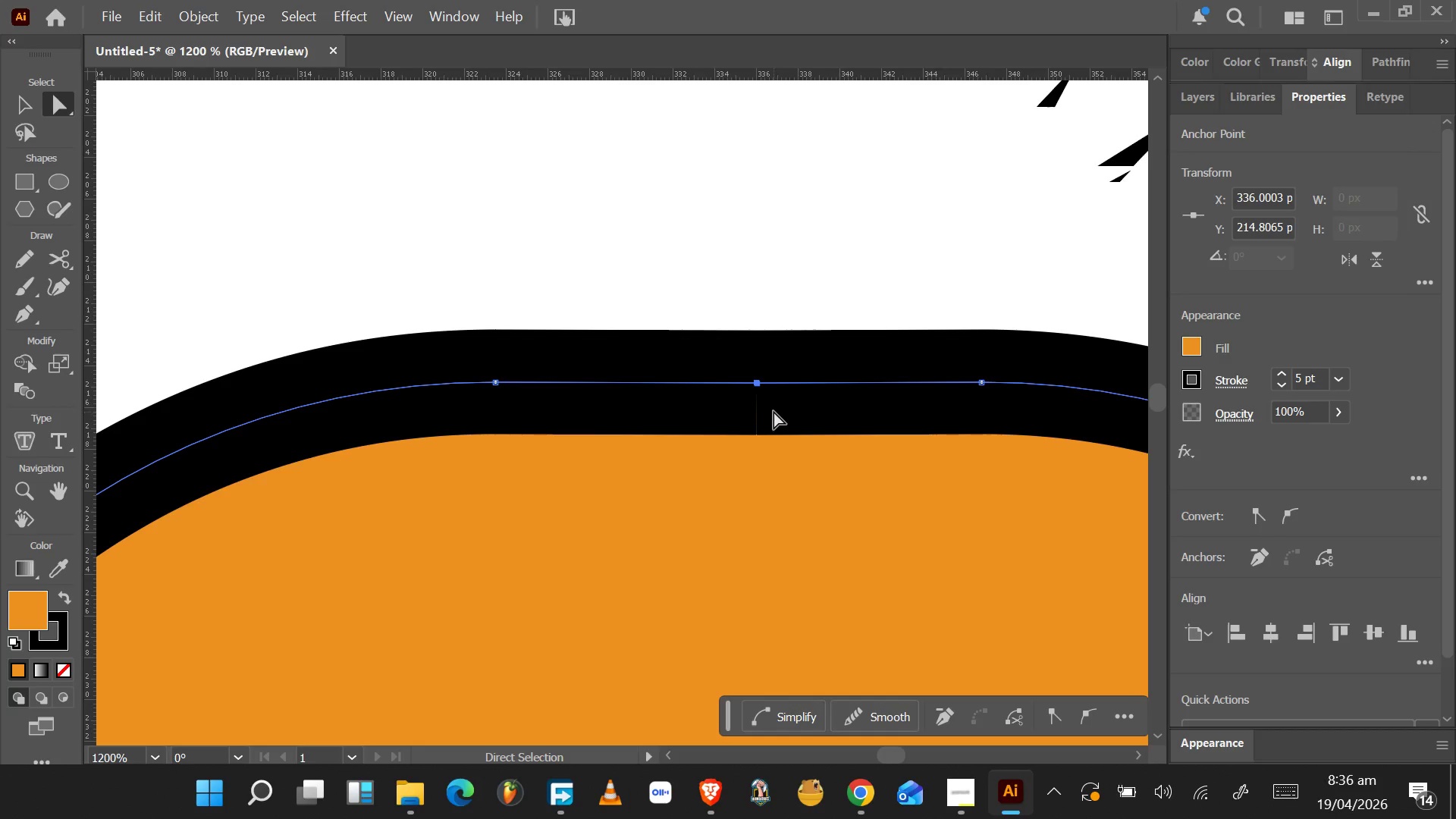 
hold_key(key=AltLeft, duration=1.17)
scroll: coordinate [774, 408], scroll_direction: down, amount: 2.0
 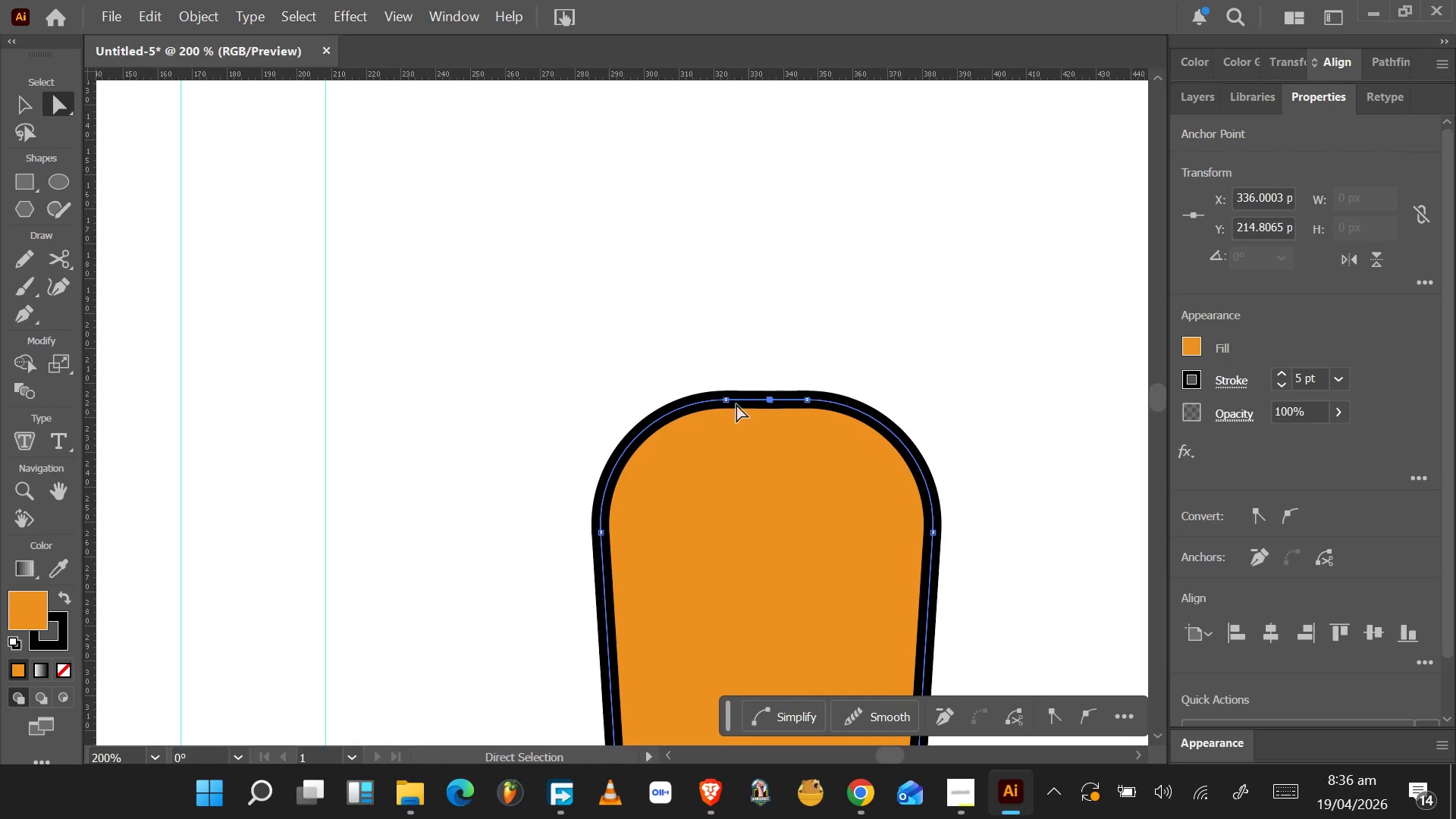 
left_click_drag(start_coordinate=[575, 306], to_coordinate=[965, 595])
 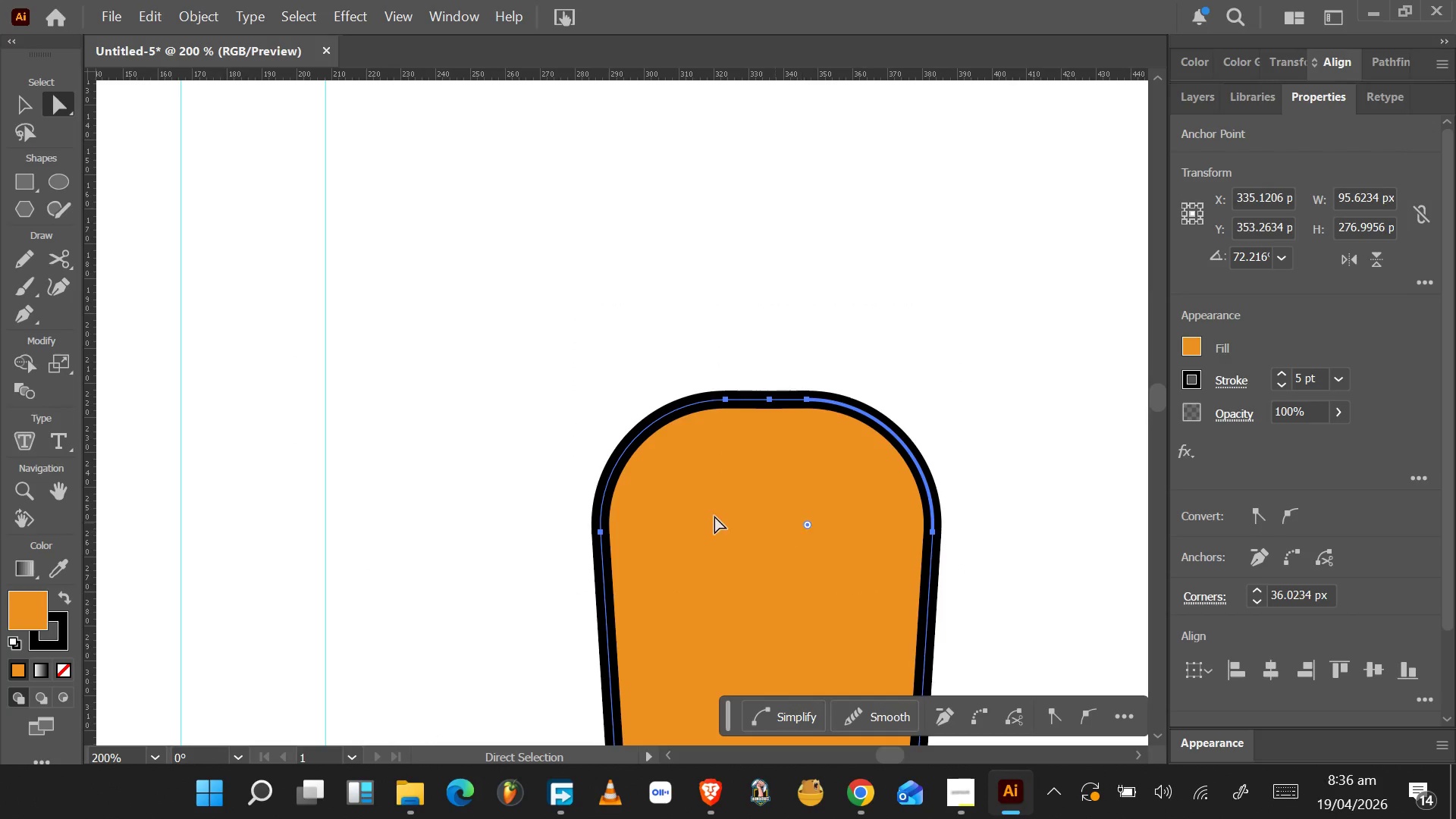 
left_click_drag(start_coordinate=[534, 581], to_coordinate=[1012, 345])
 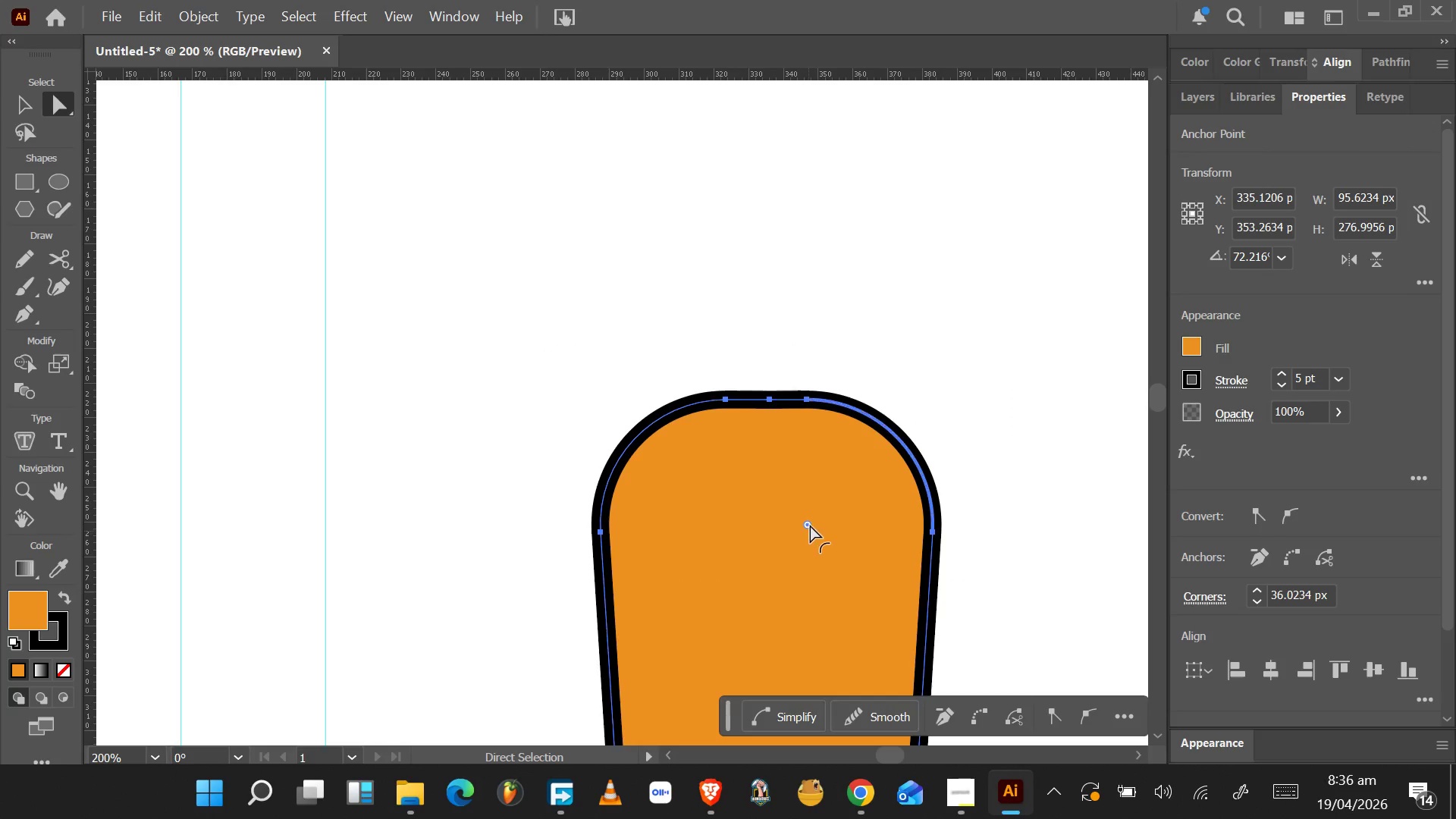 
left_click_drag(start_coordinate=[810, 524], to_coordinate=[784, 544])
 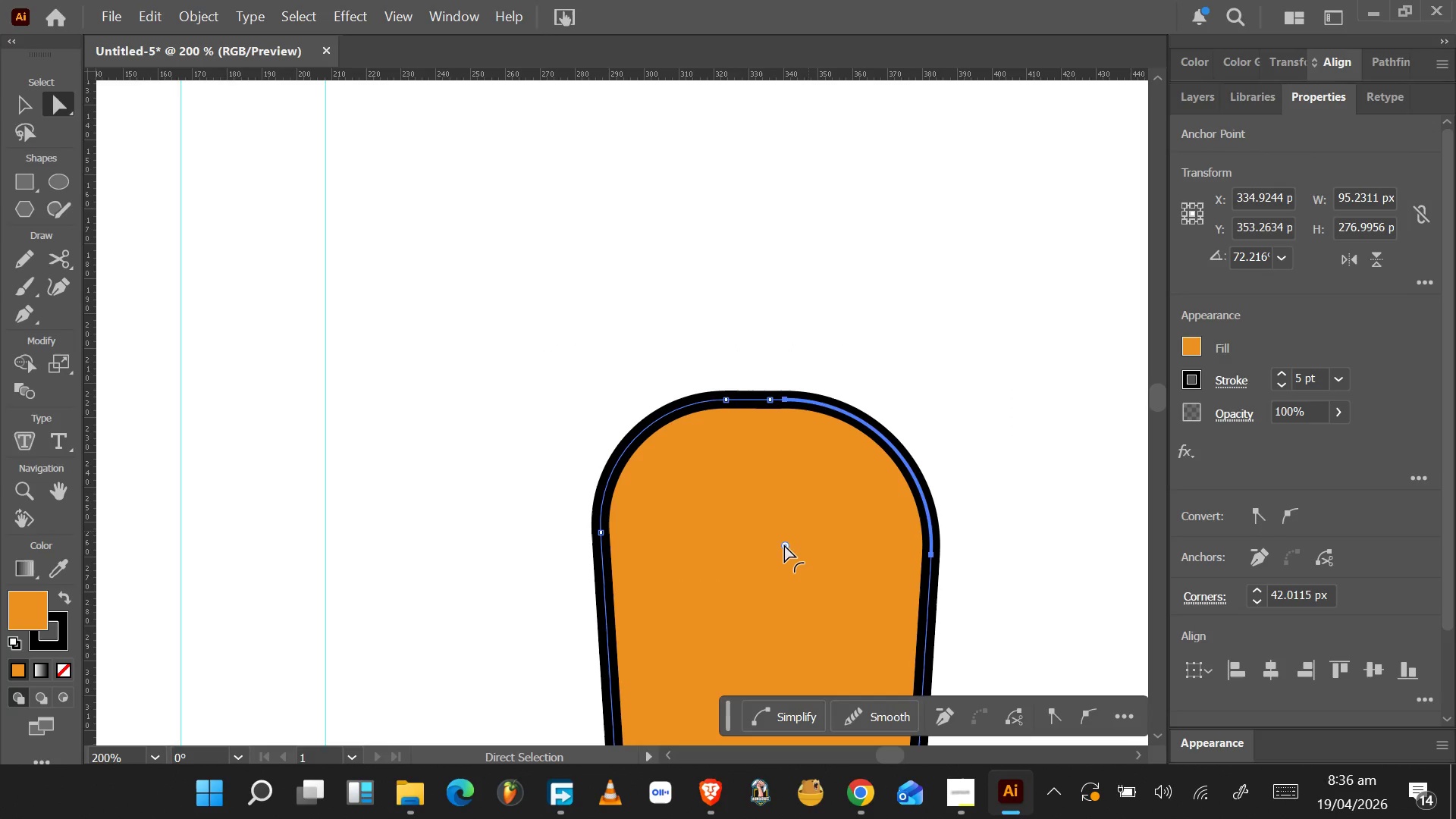 
key(Control+Z)
 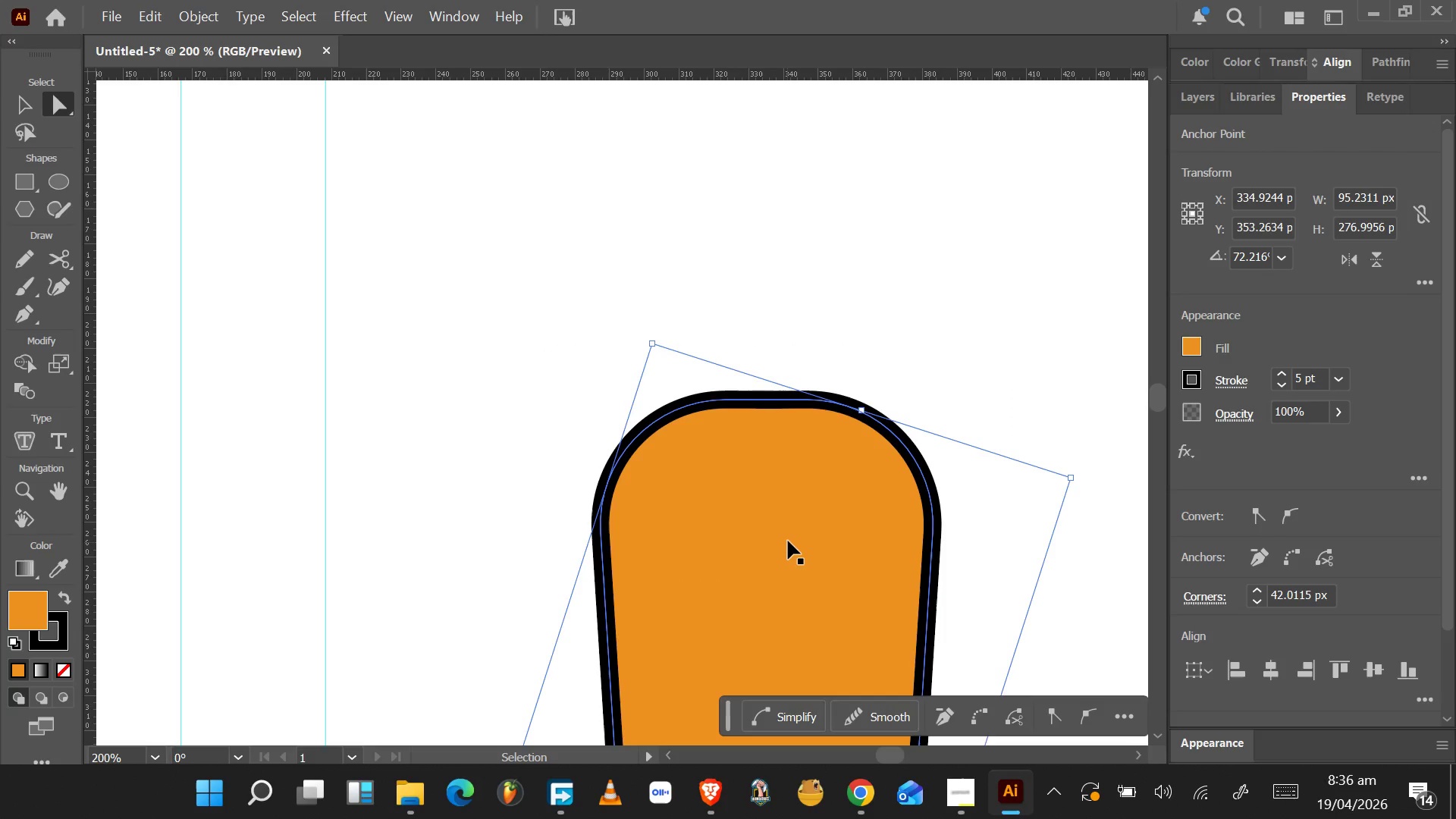 
key(Control+Z)
 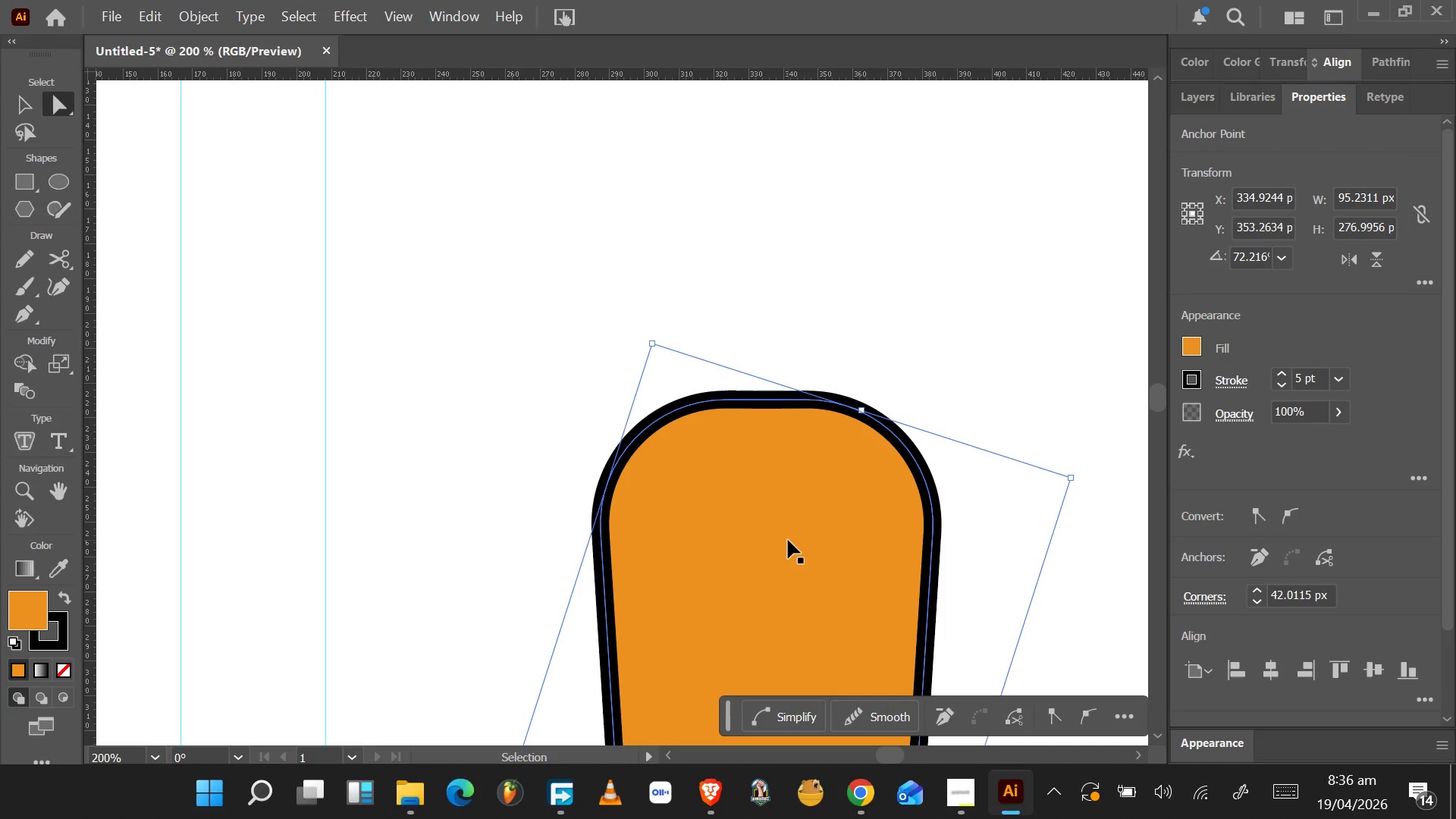 
key(Control+Z)
 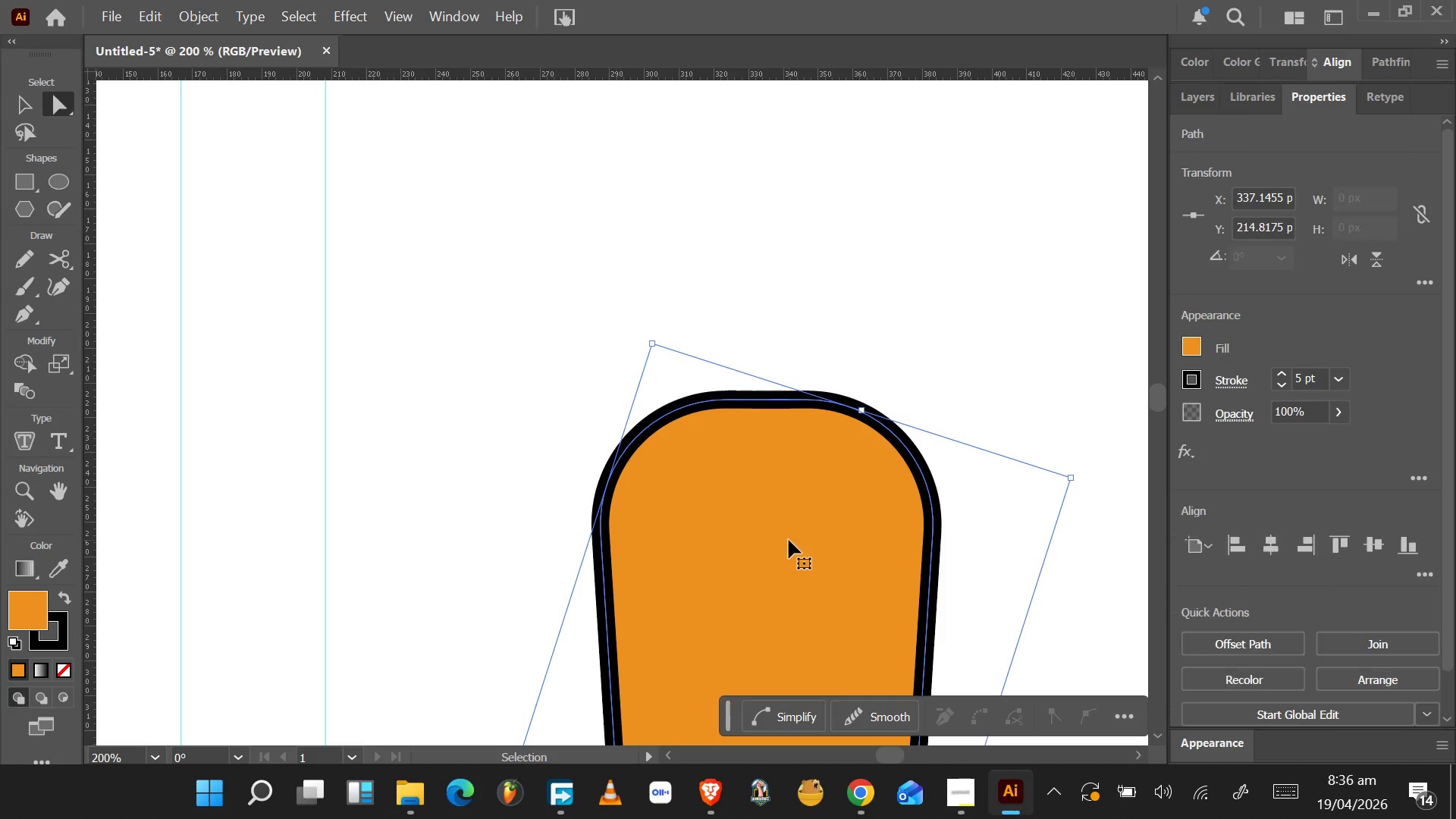 
key(Control+Z)
 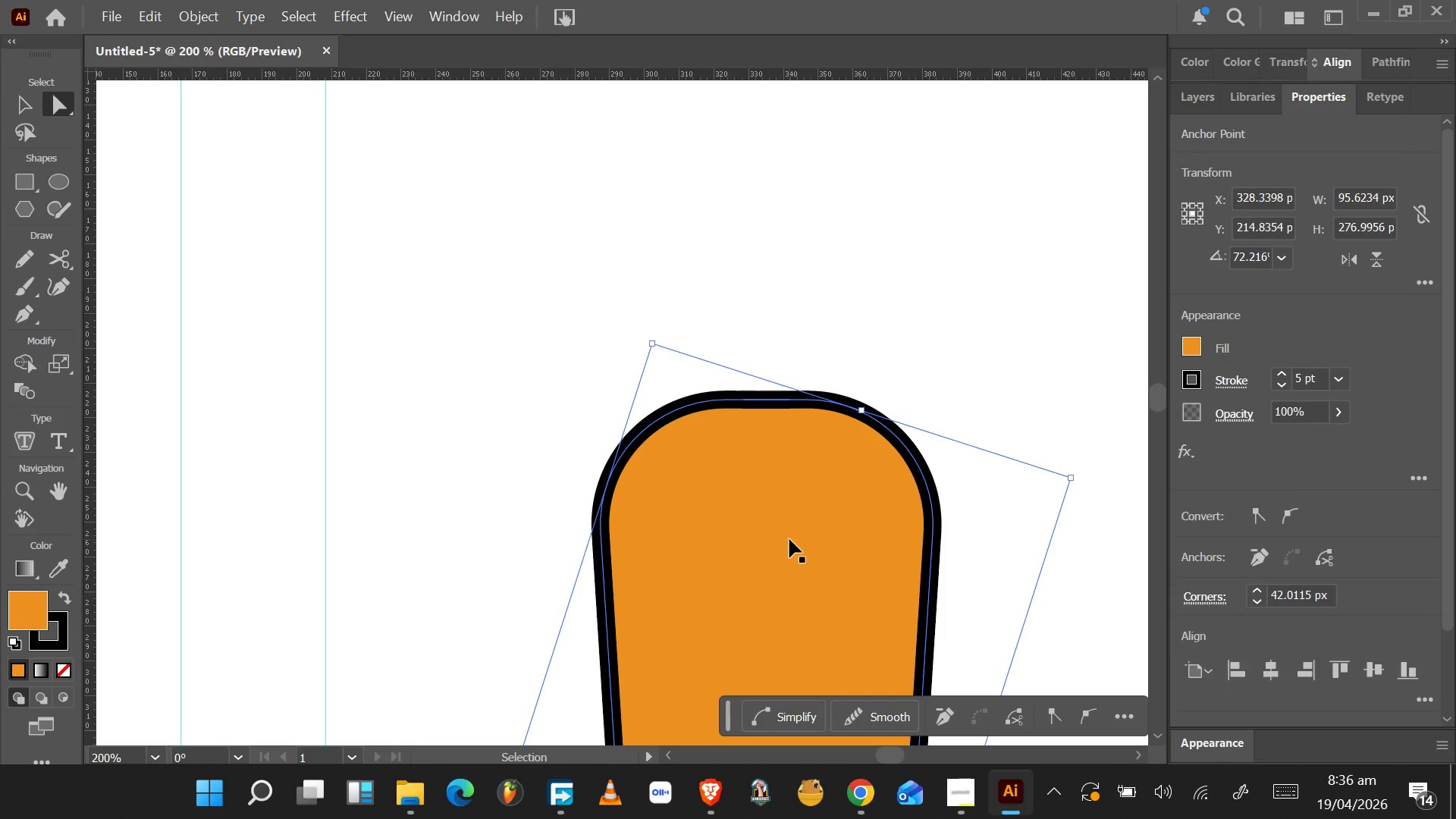 
key(Control+Z)
 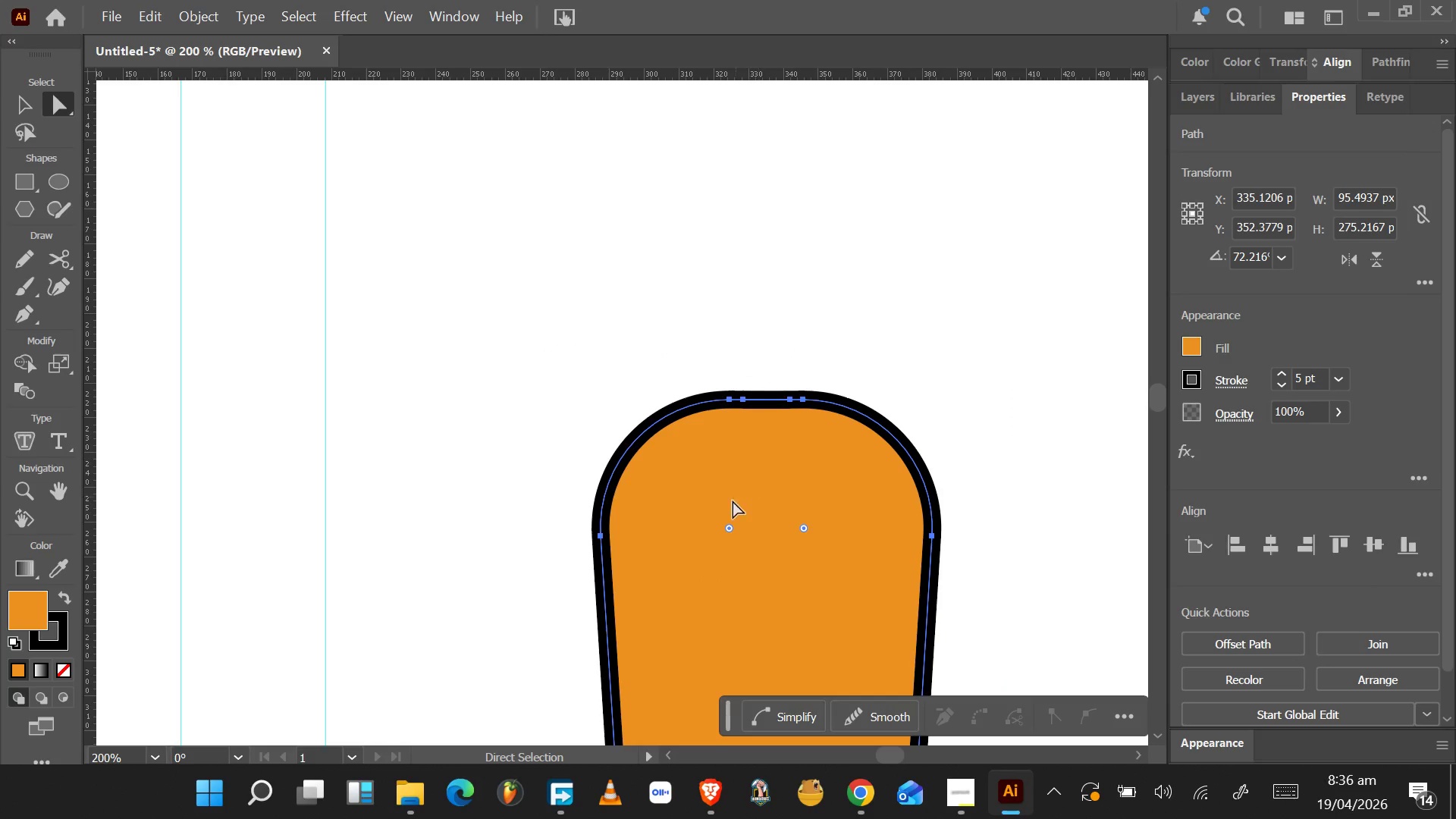 
left_click_drag(start_coordinate=[730, 526], to_coordinate=[739, 527])
 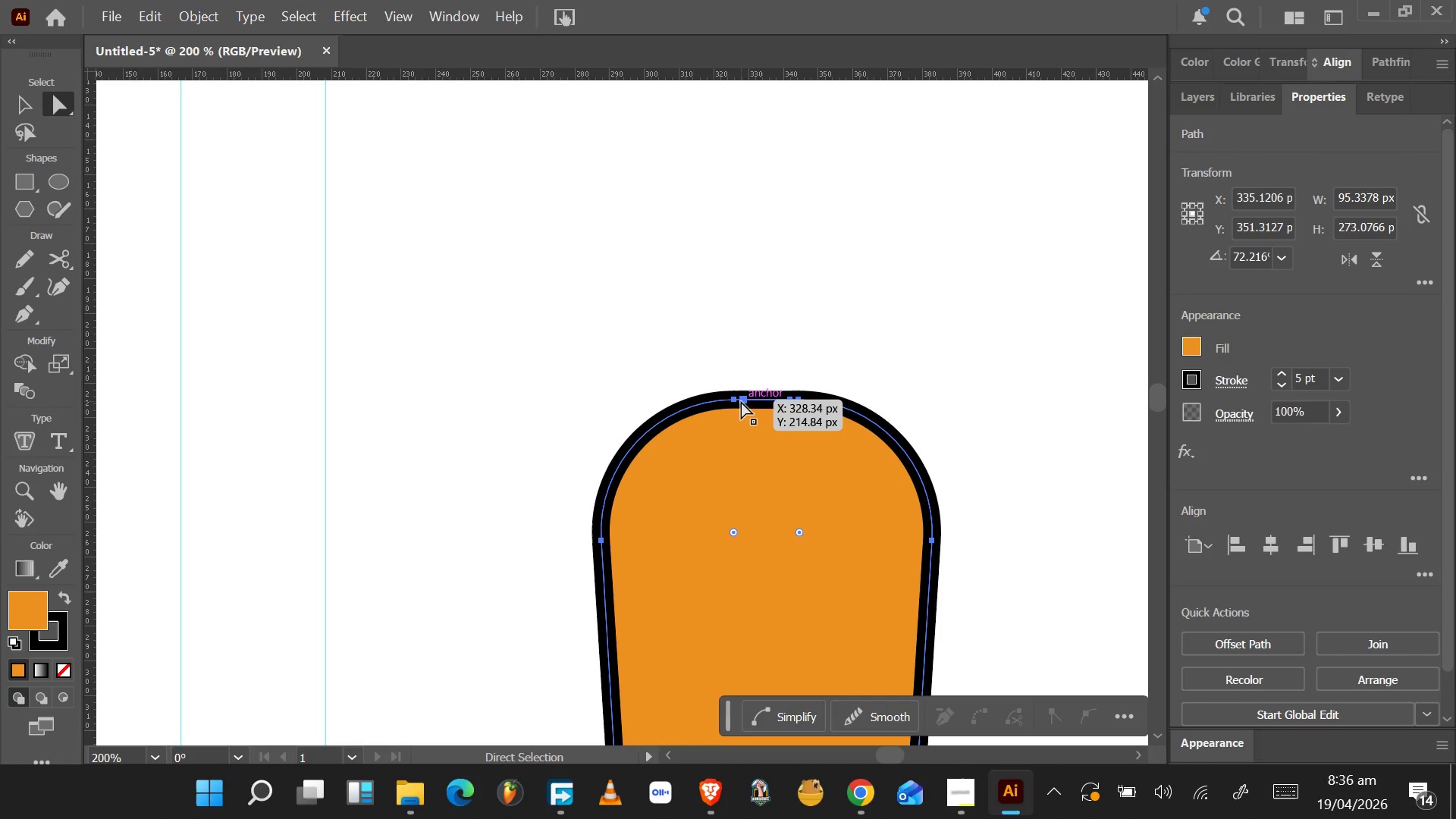 
left_click([742, 401])
 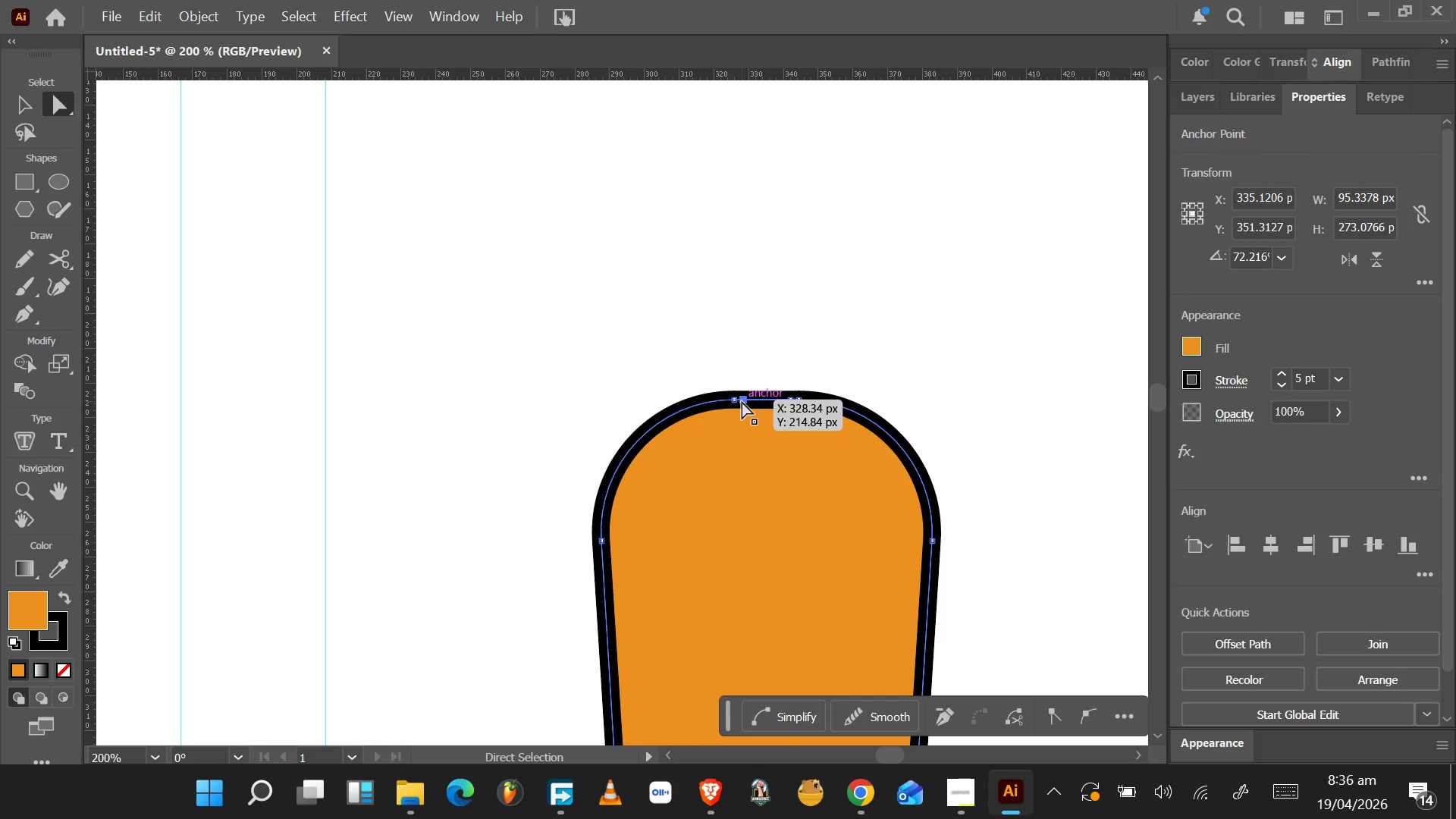 
left_click_drag(start_coordinate=[742, 401], to_coordinate=[758, 403])
 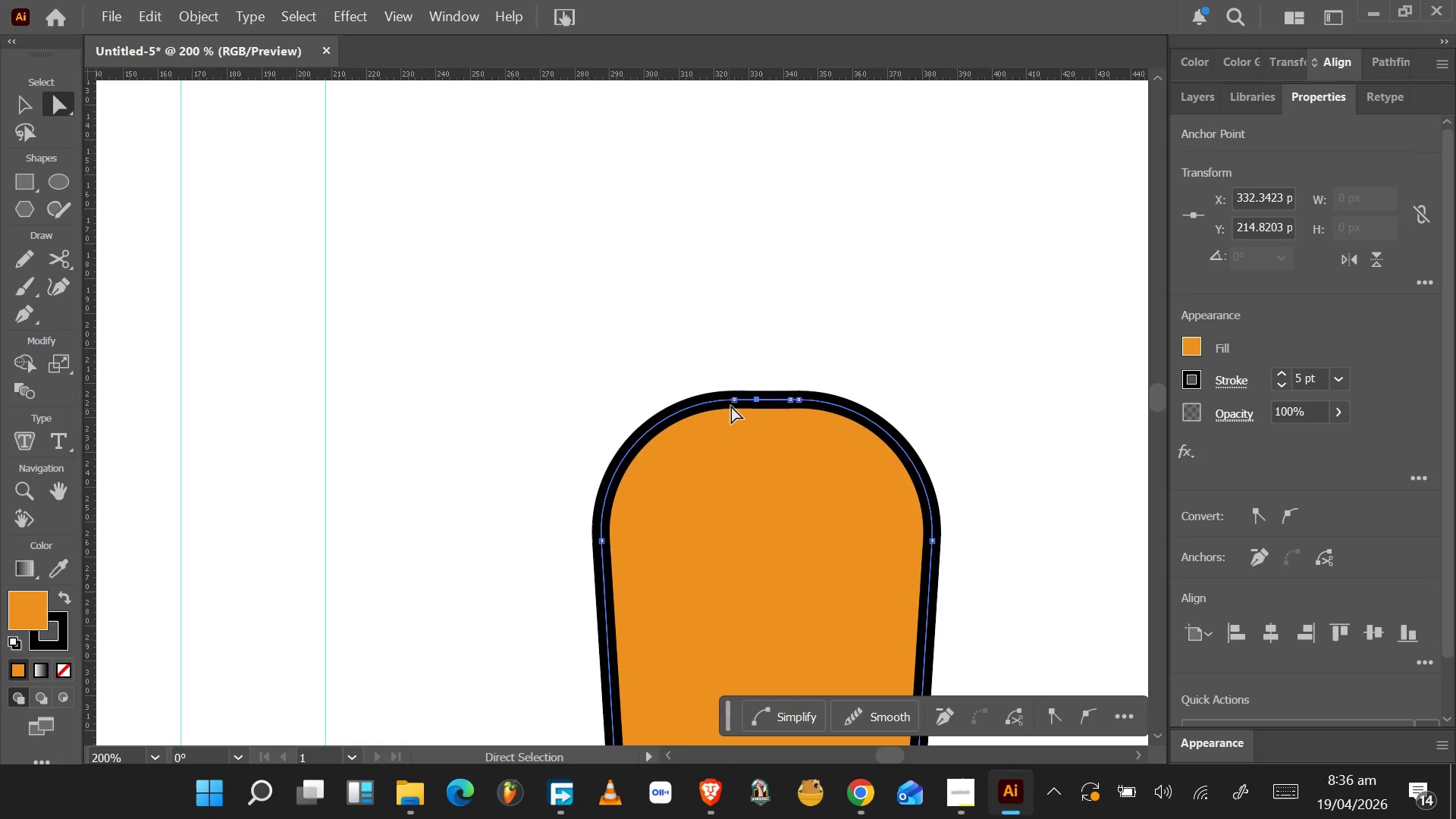 
left_click([736, 397])
 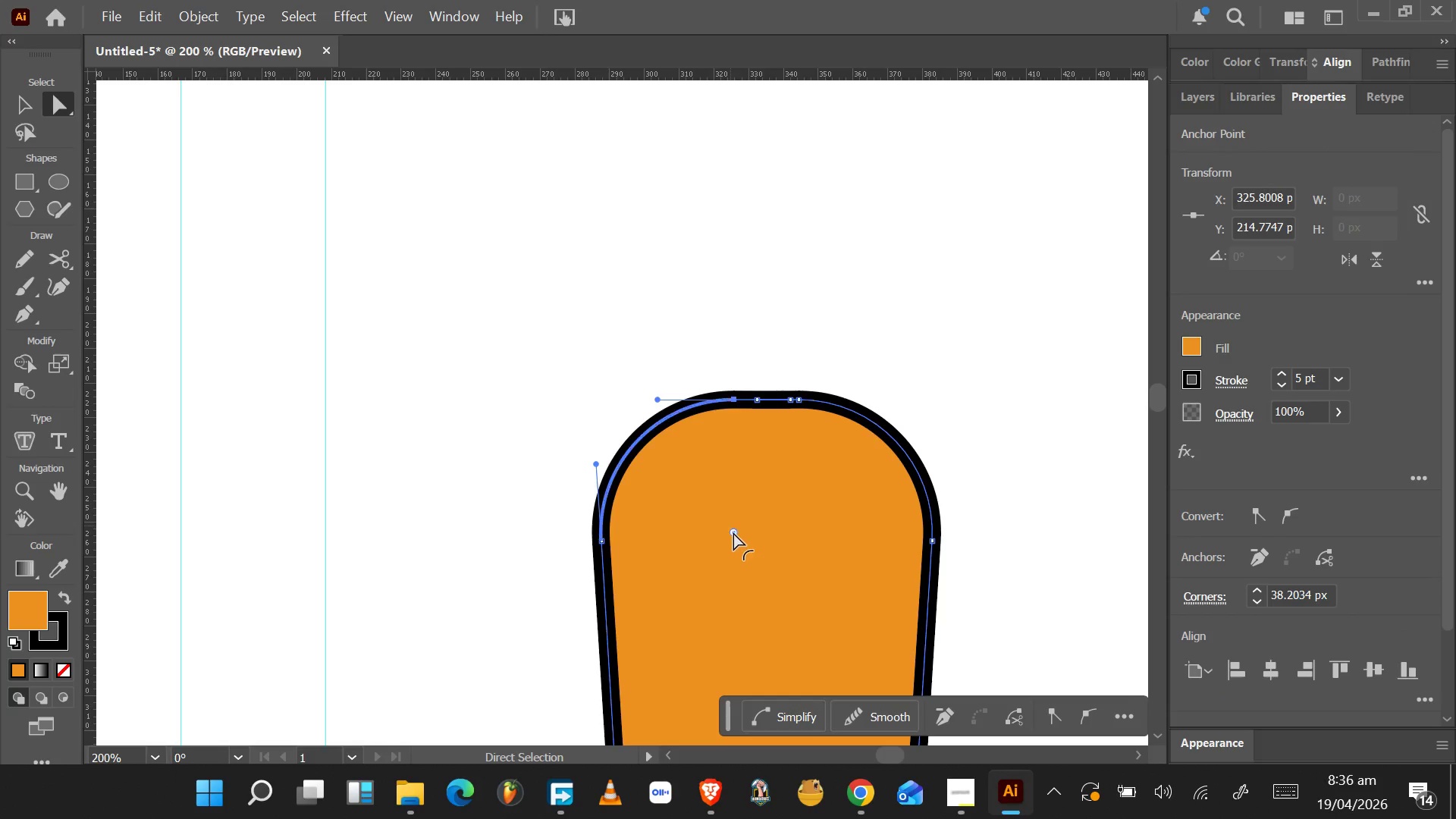 
left_click_drag(start_coordinate=[734, 532], to_coordinate=[750, 545])
 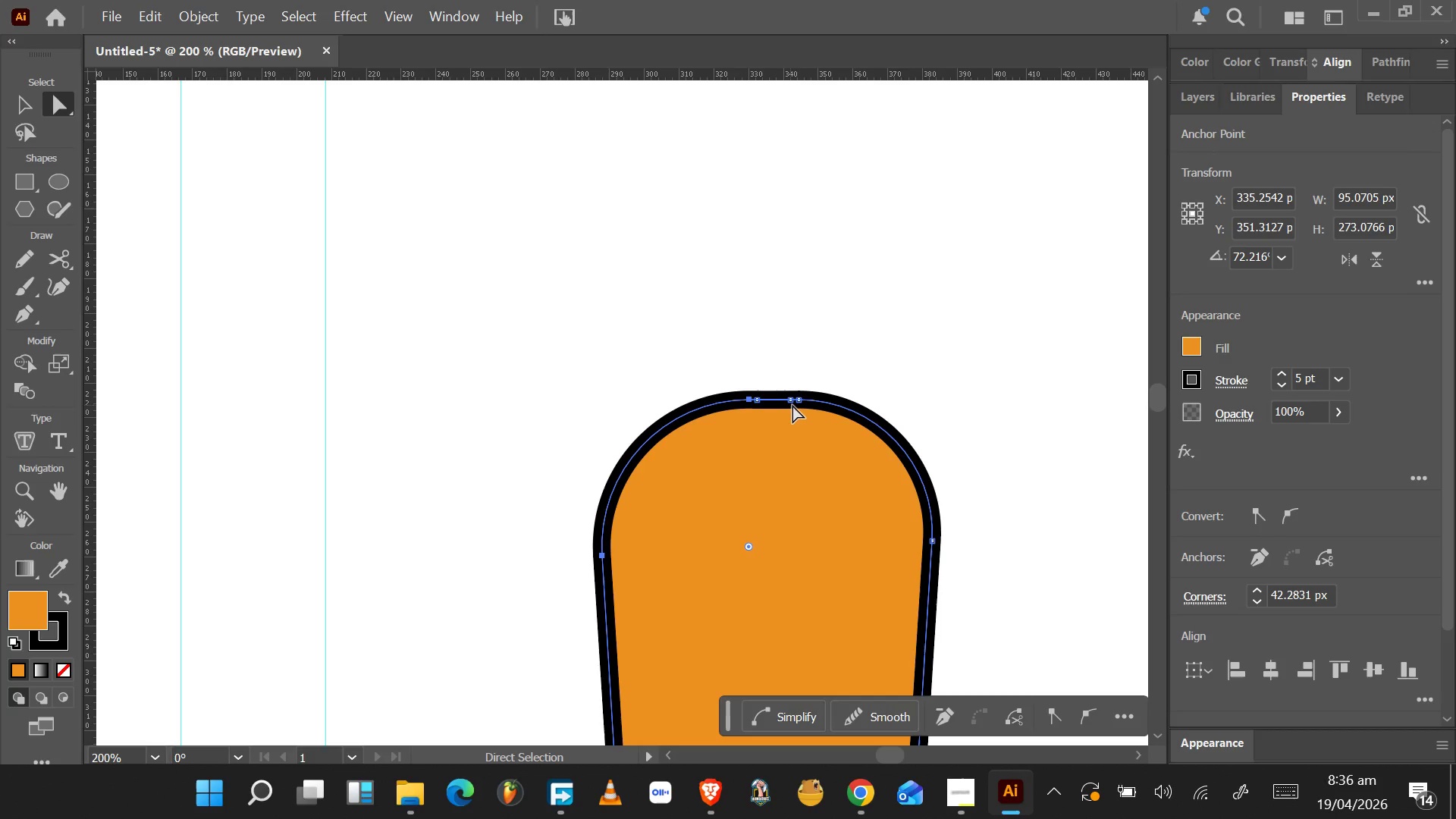 
left_click_drag(start_coordinate=[791, 402], to_coordinate=[770, 402])
 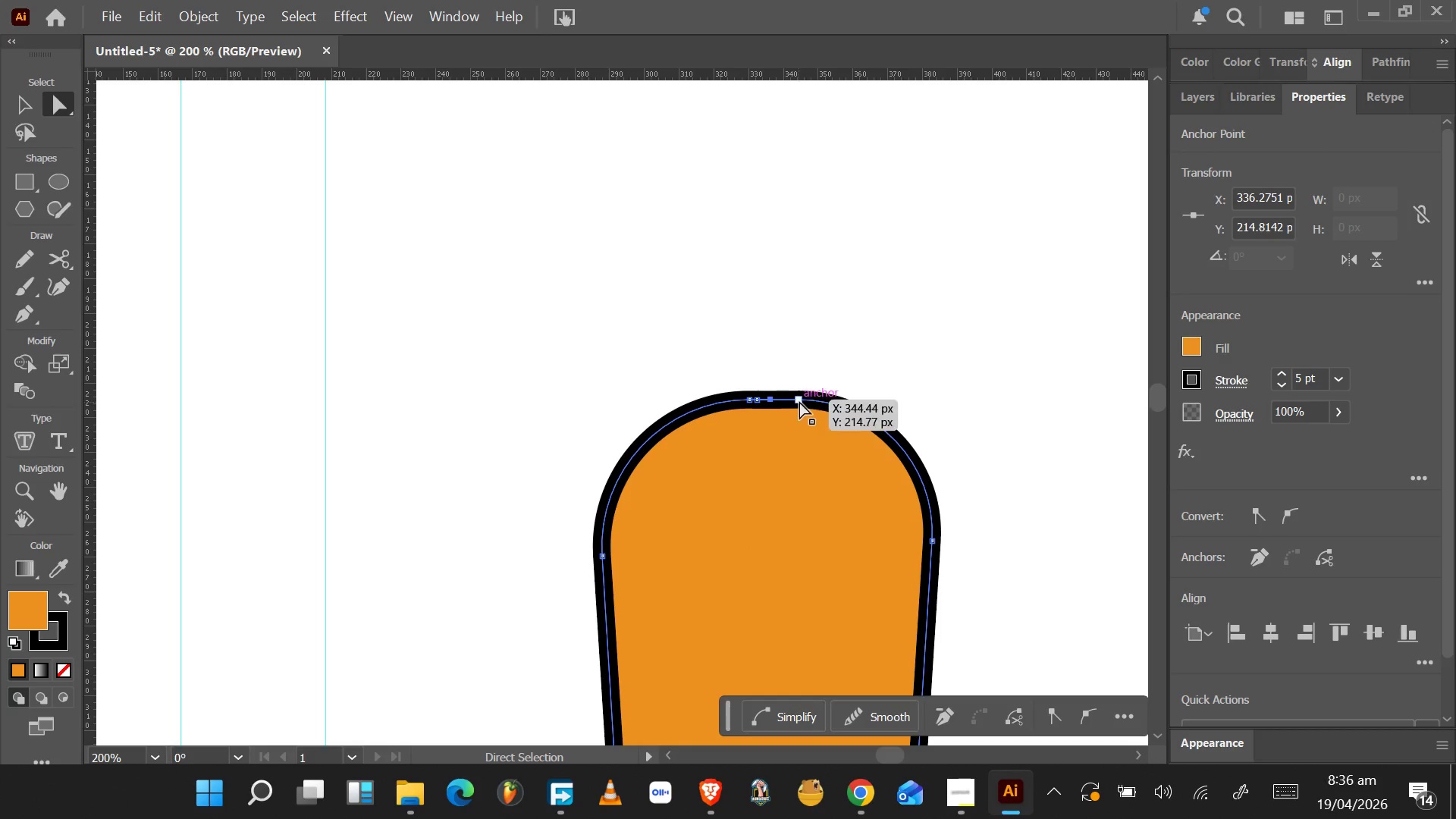 
left_click_drag(start_coordinate=[799, 401], to_coordinate=[792, 401])
 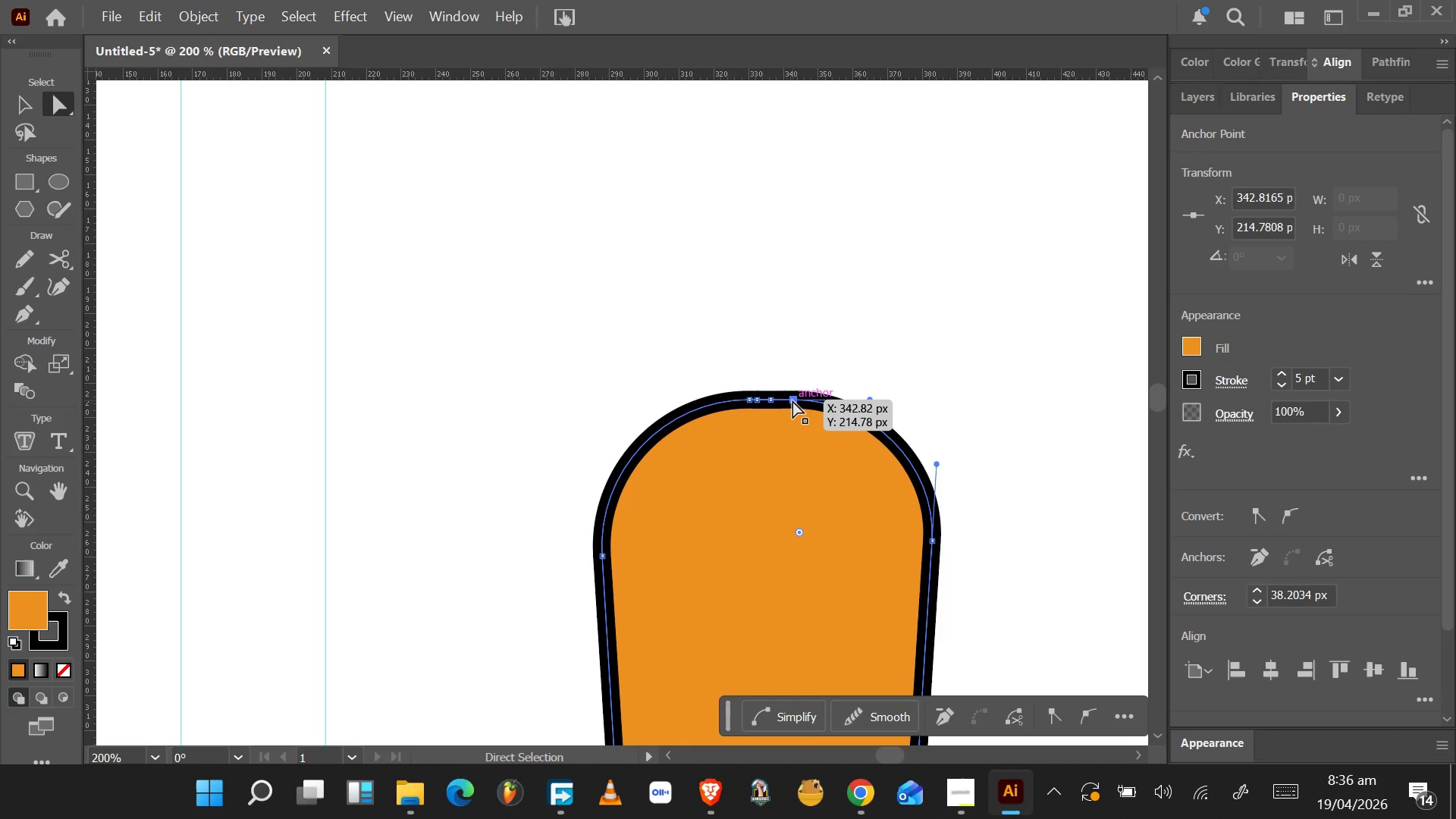 
key(Control+Z)
 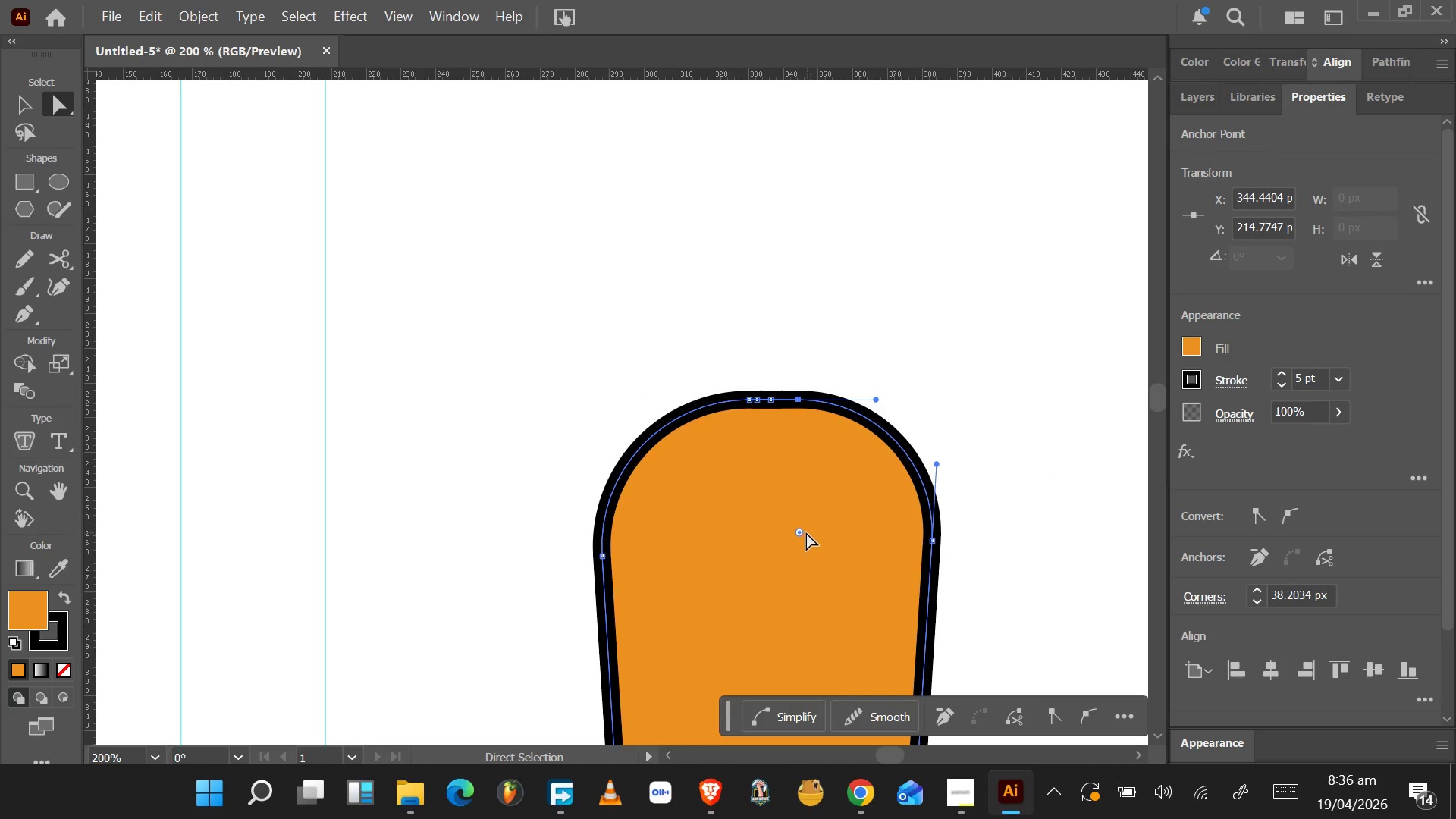 
left_click_drag(start_coordinate=[802, 531], to_coordinate=[780, 543])
 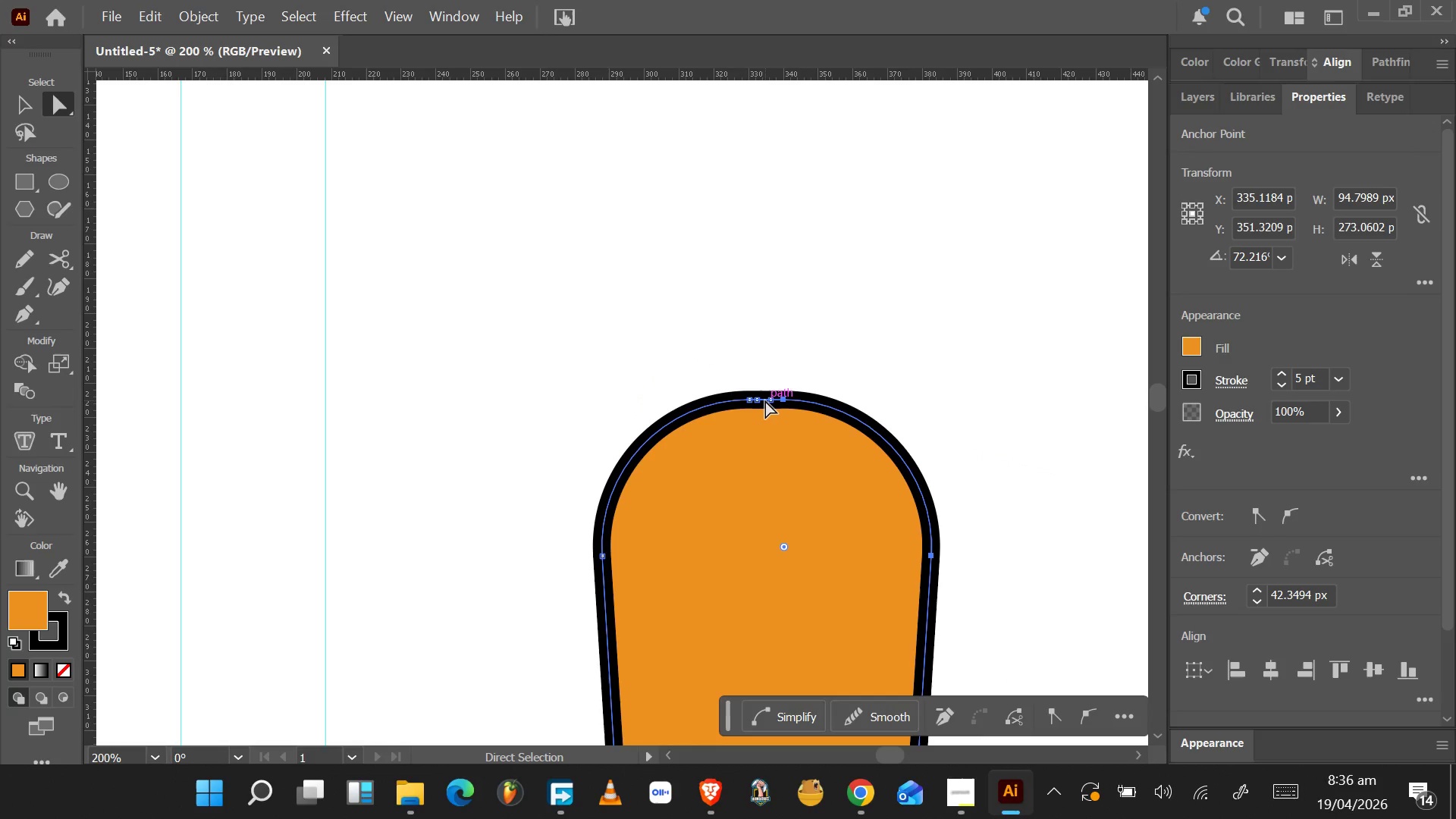 
hold_key(key=AltLeft, duration=0.7)
scroll: coordinate [765, 402], scroll_direction: up, amount: 4.0
 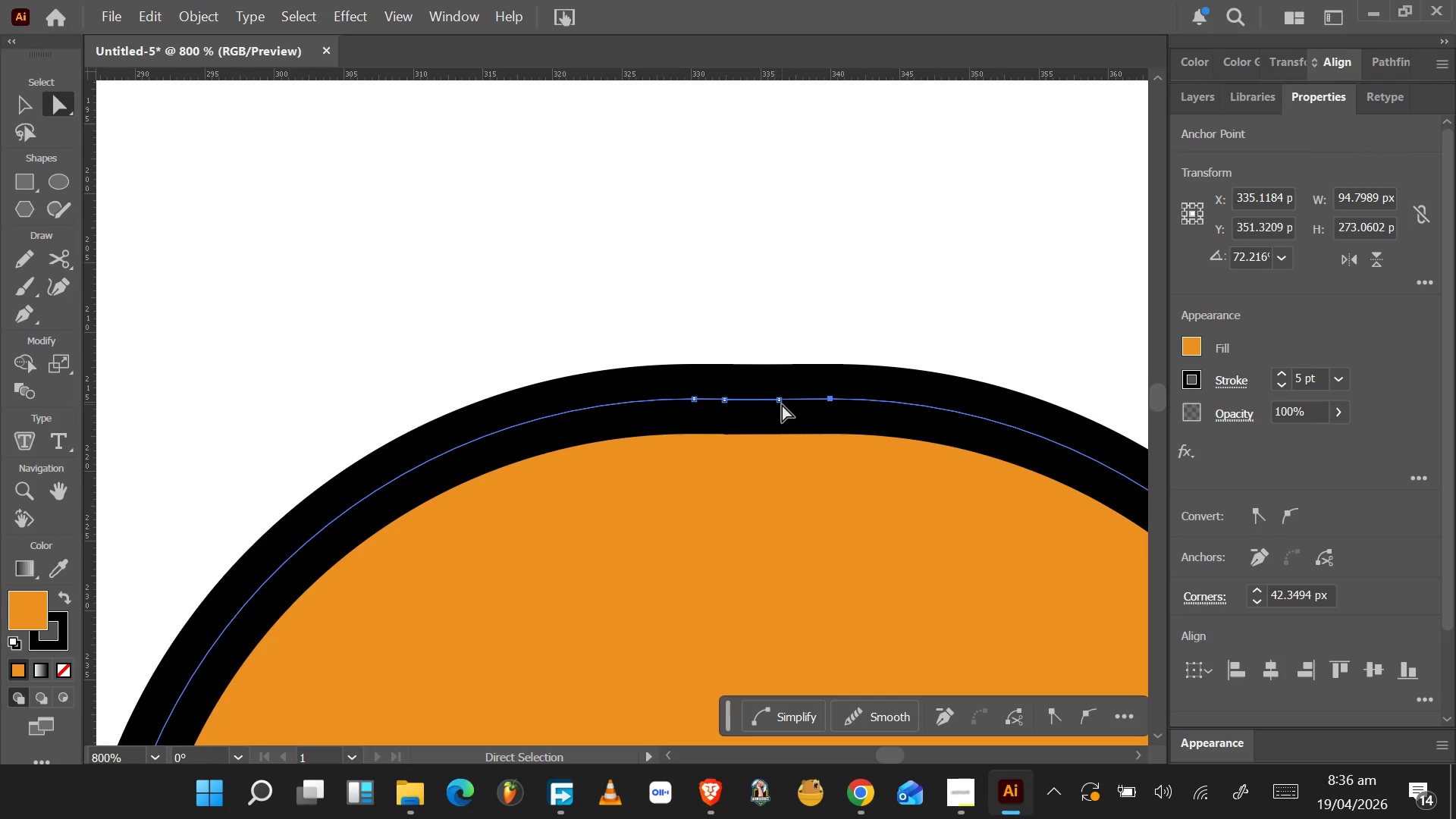 
left_click([780, 403])
 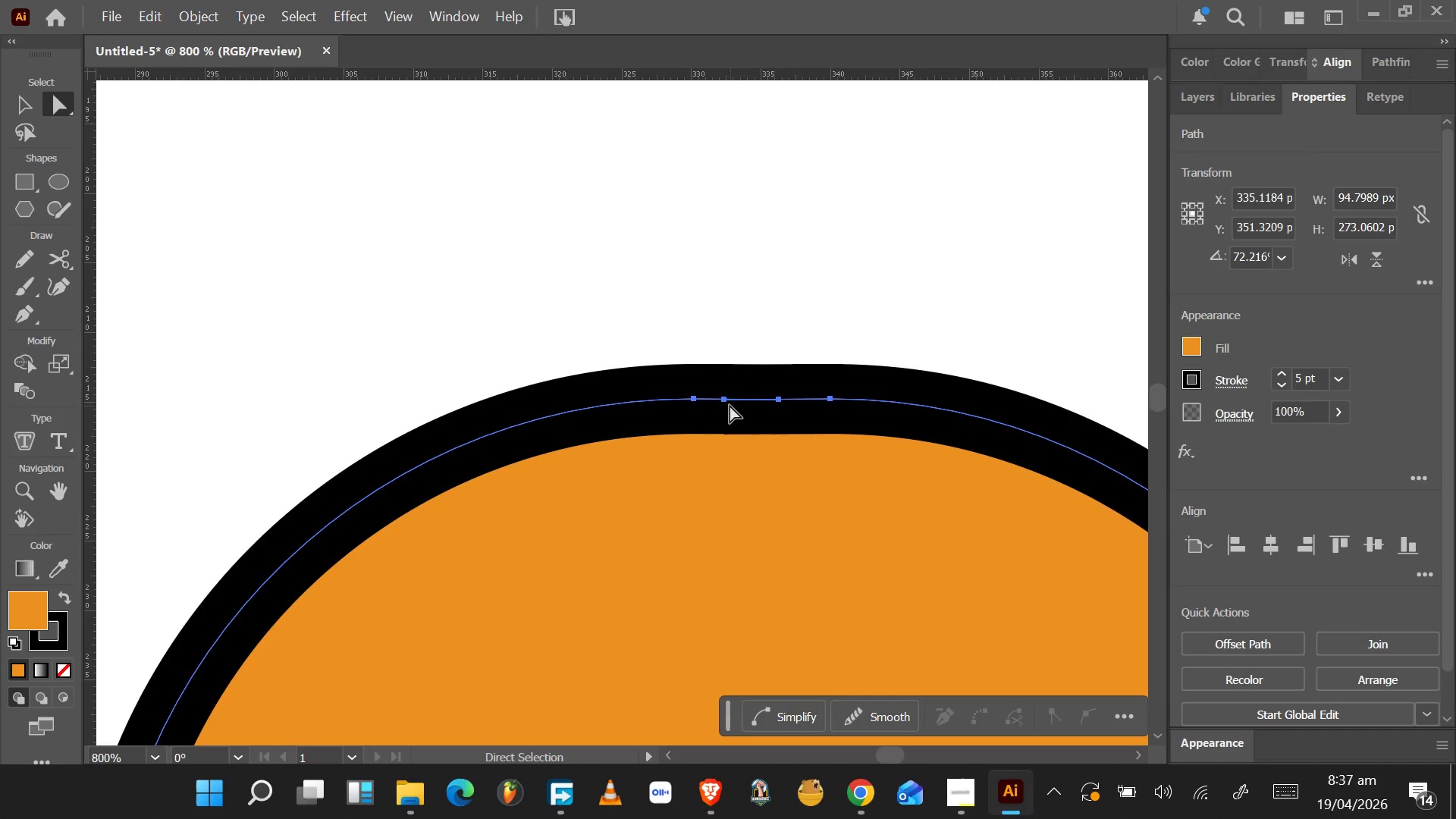 
hold_key(key=AltLeft, duration=0.81)
left_click([723, 400])
 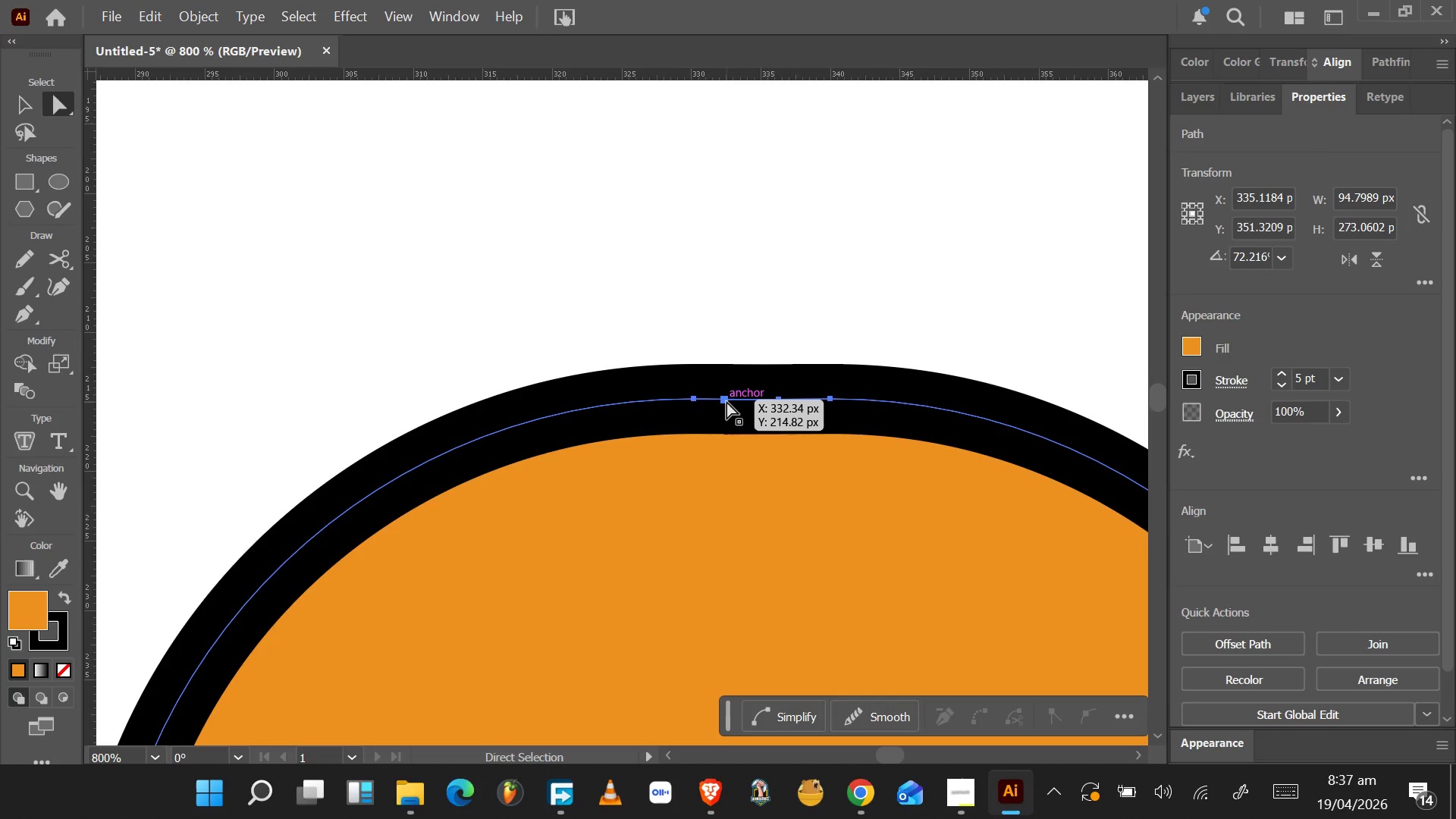 
left_click_drag(start_coordinate=[725, 401], to_coordinate=[718, 401])
 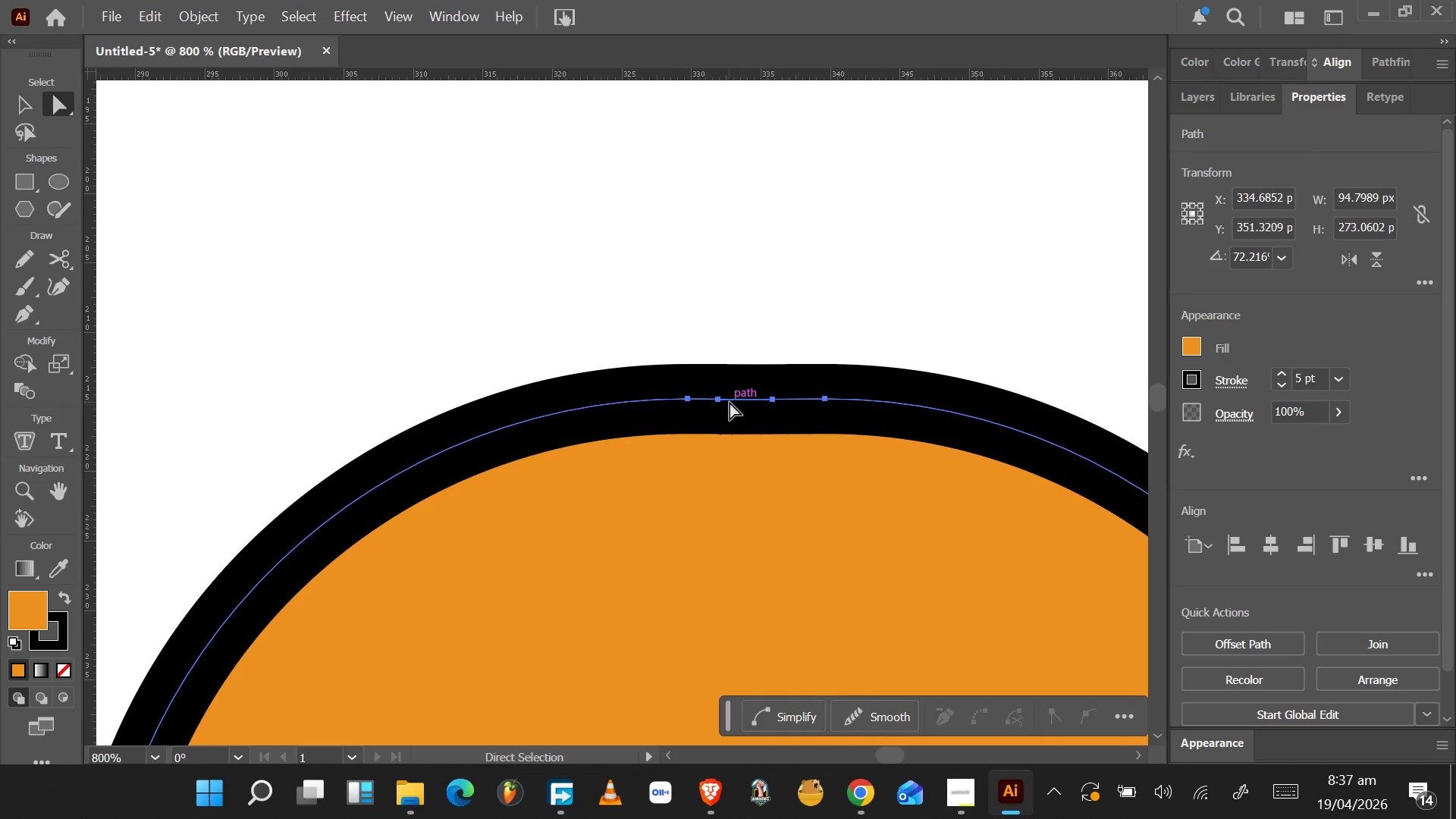 
key(Control+Z)
 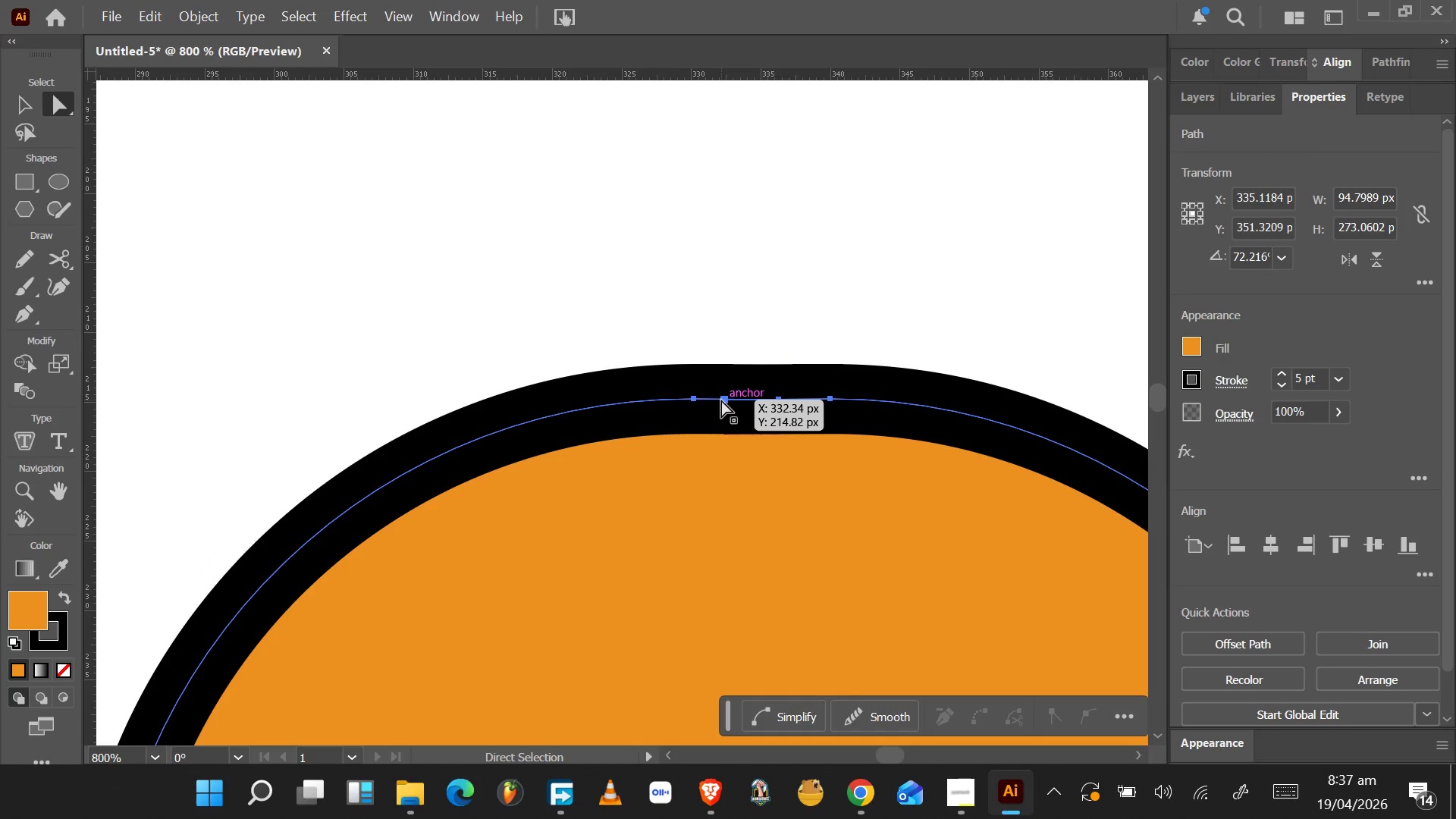 
left_click([724, 400])
 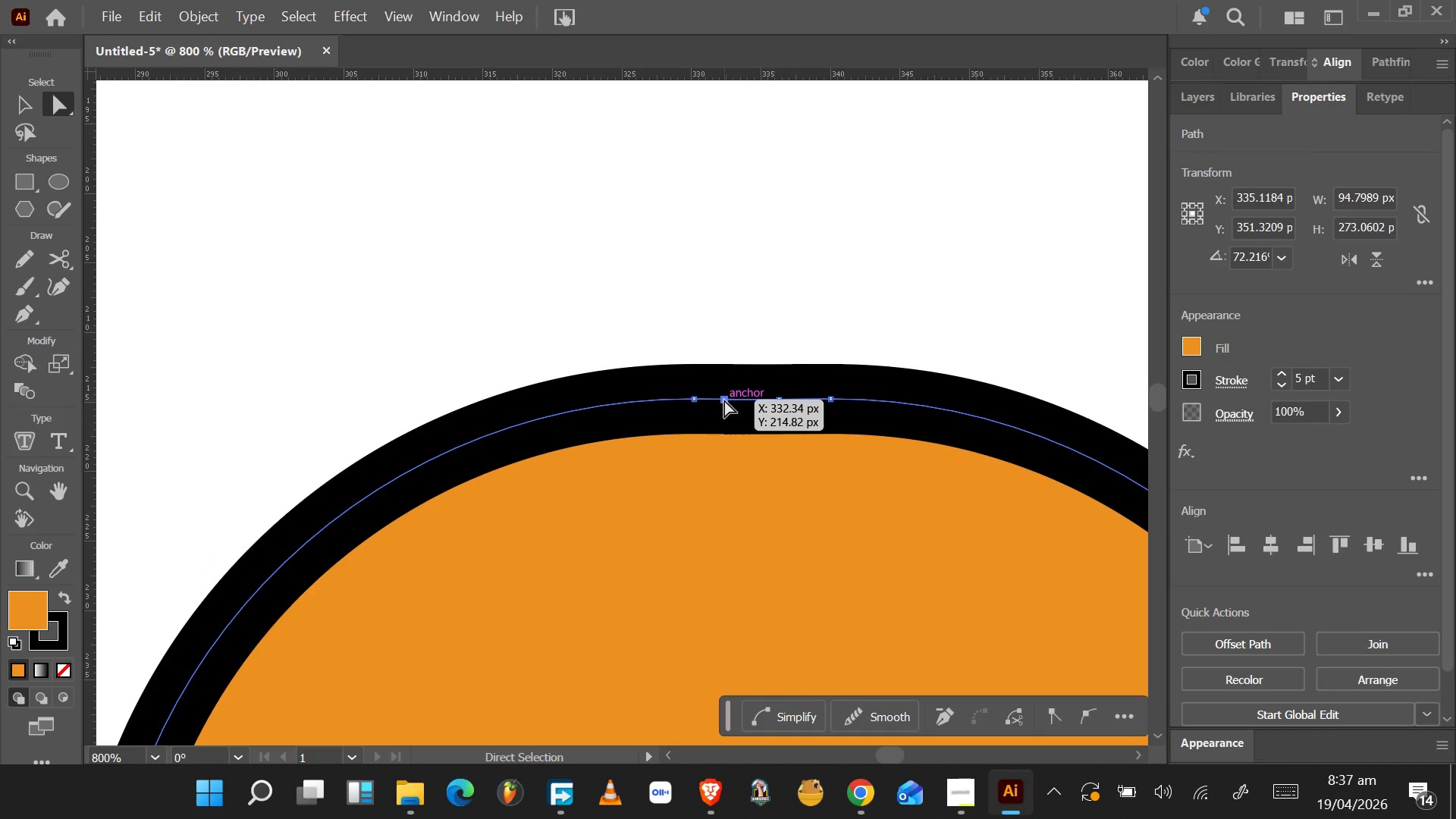 
left_click_drag(start_coordinate=[724, 400], to_coordinate=[787, 398])
 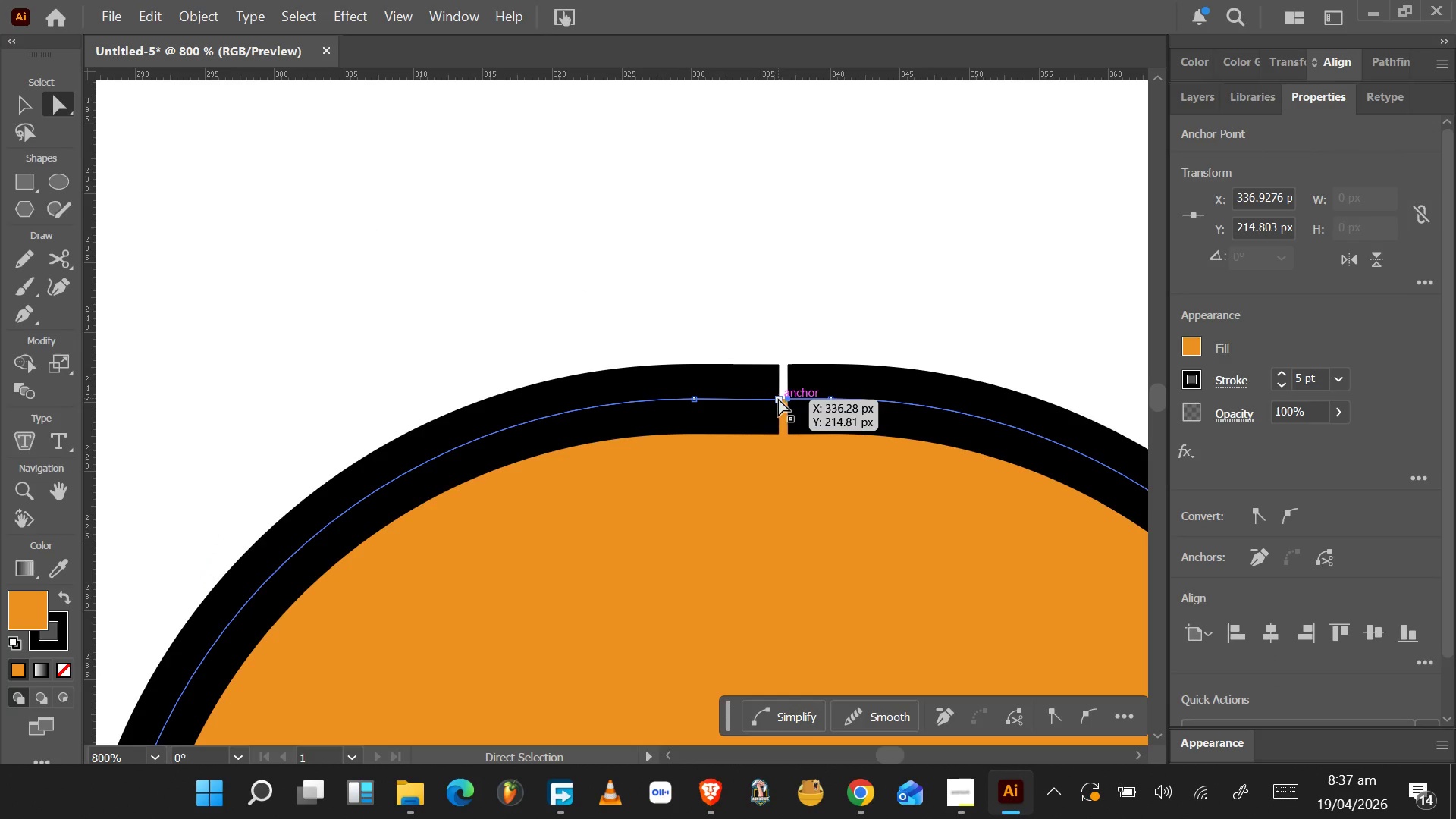 
left_click([778, 398])
 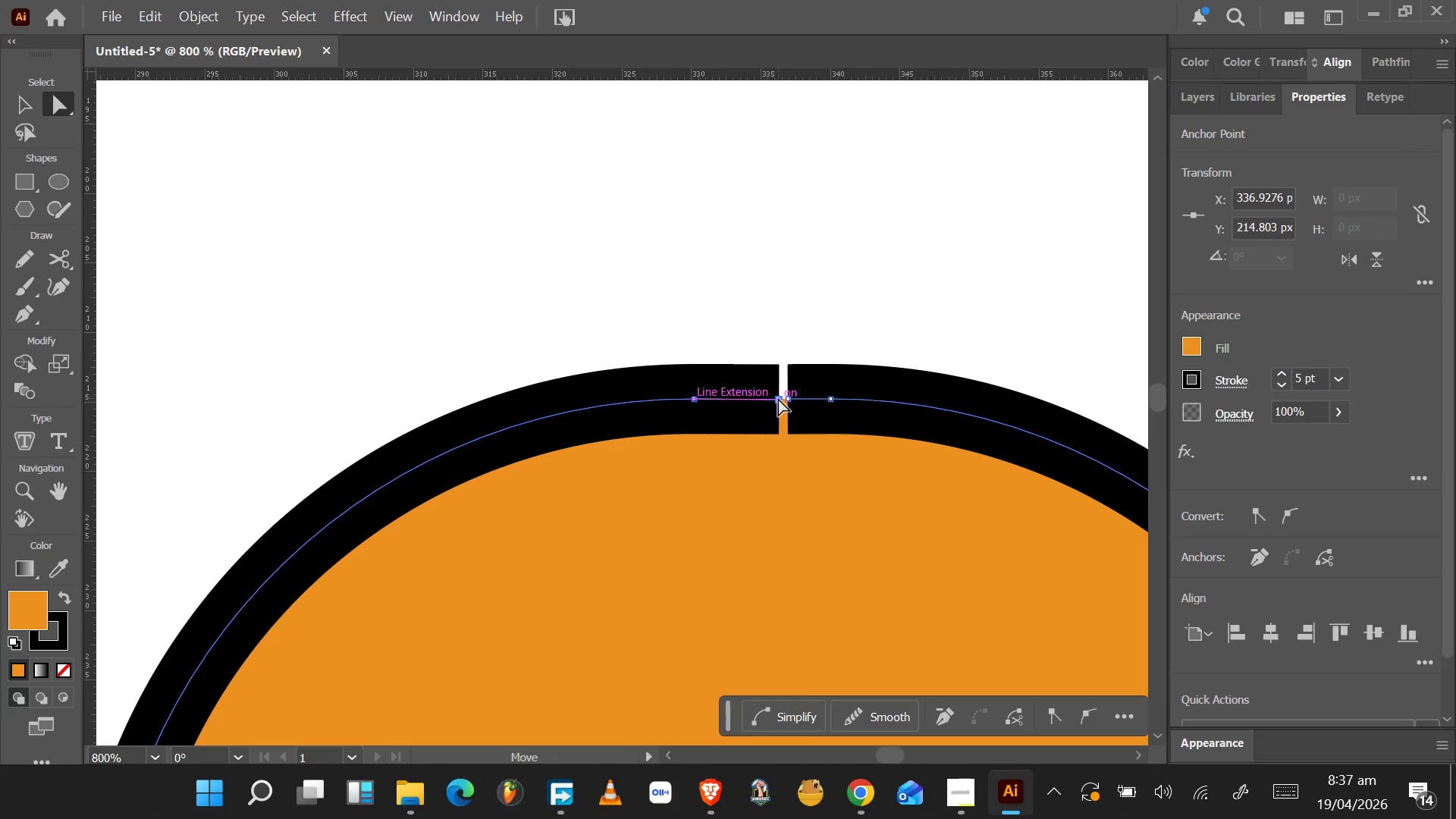 
left_click_drag(start_coordinate=[778, 398], to_coordinate=[735, 397])
 